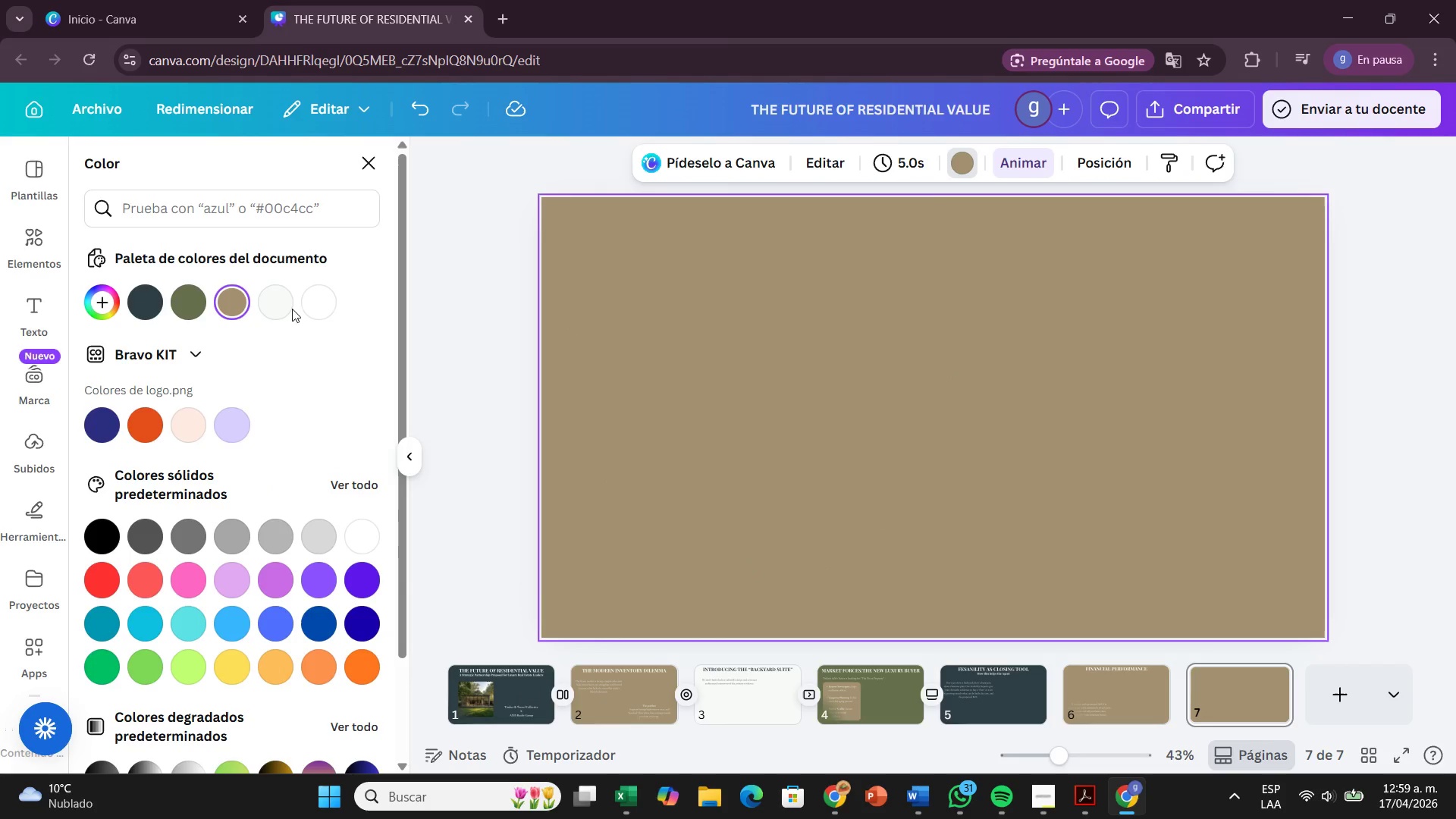 
left_click([292, 309])
 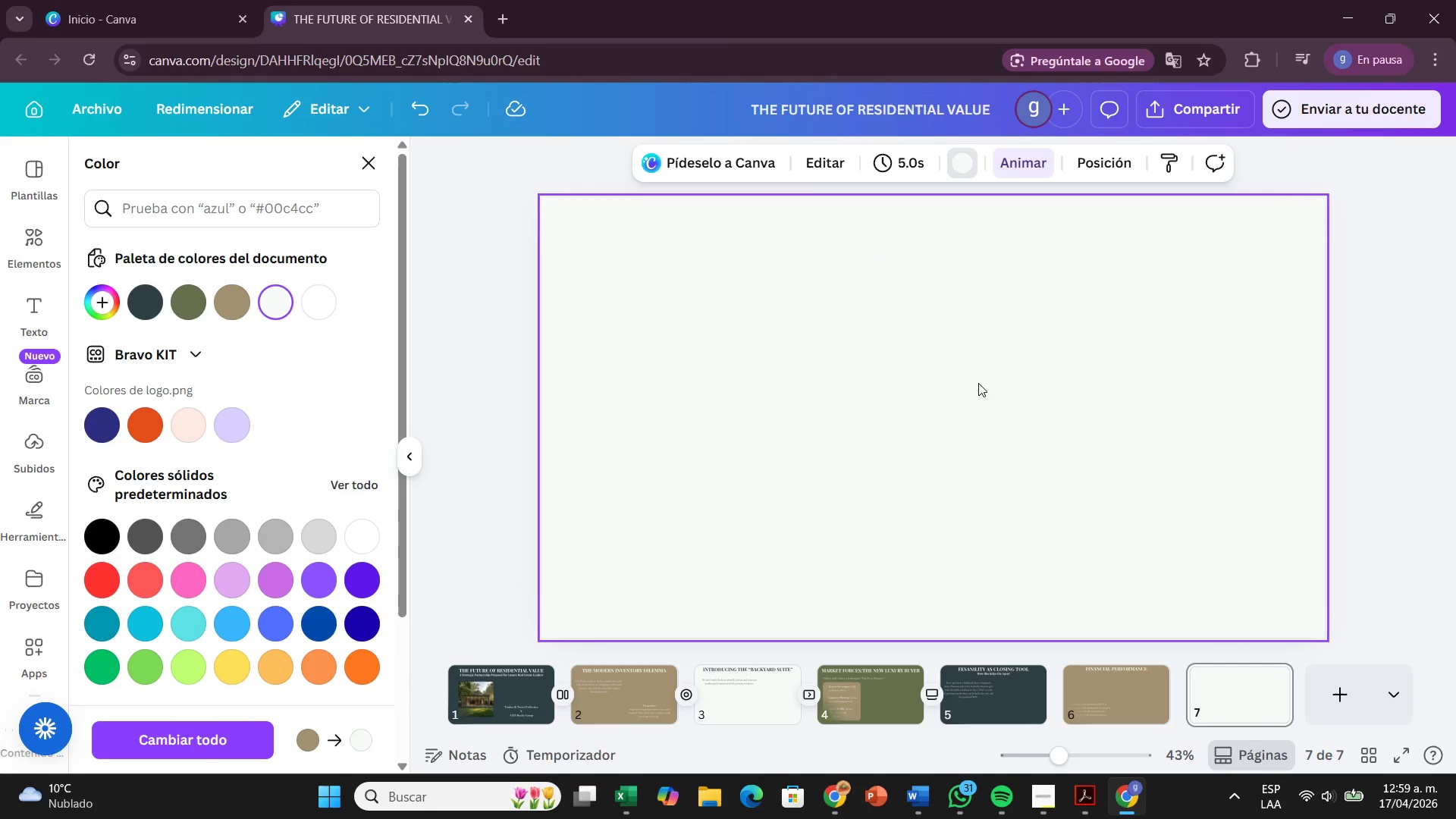 
wait(11.08)
 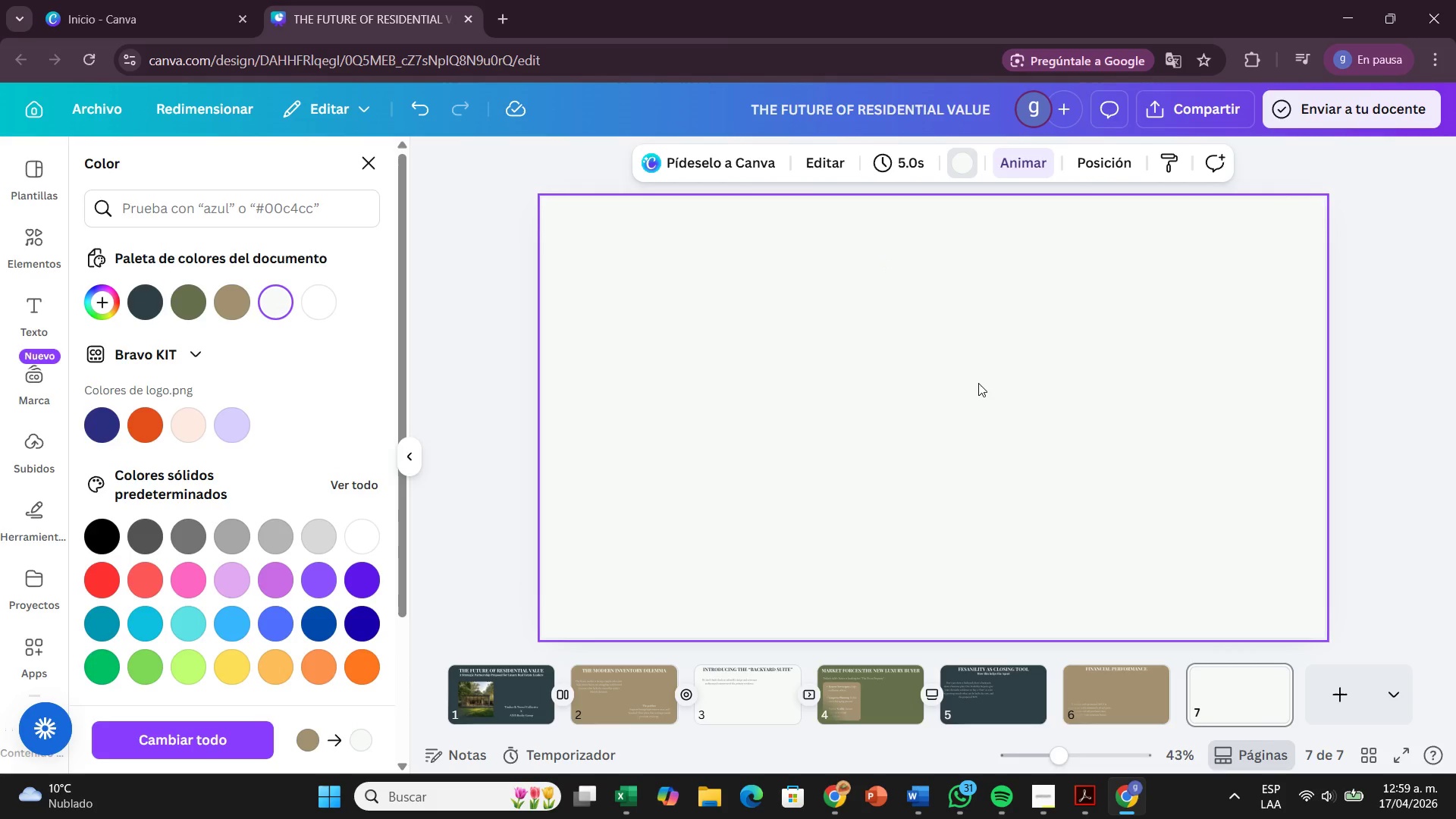 
left_click([19, 322])
 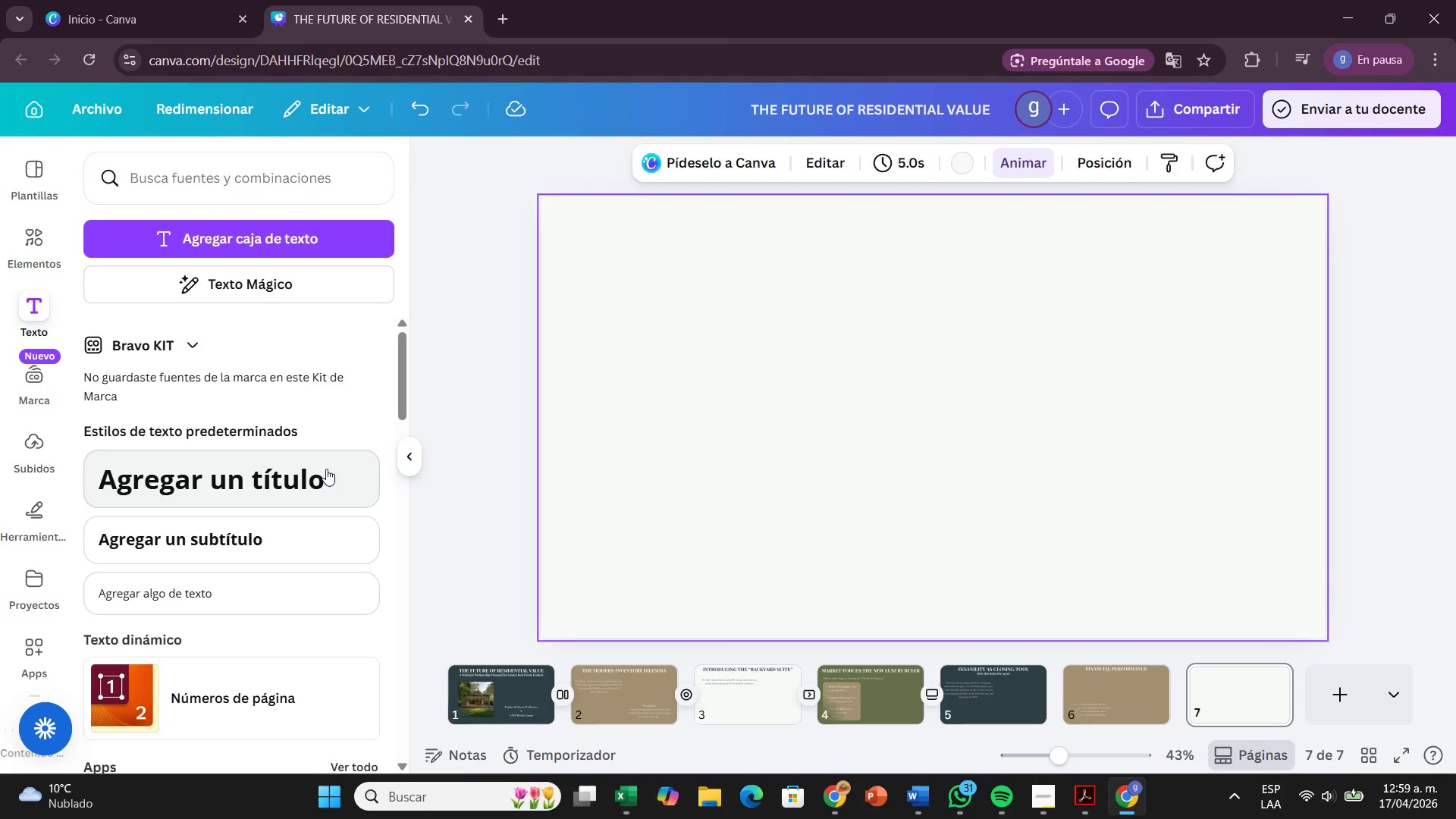 
left_click_drag(start_coordinate=[326, 469], to_coordinate=[940, 207])
 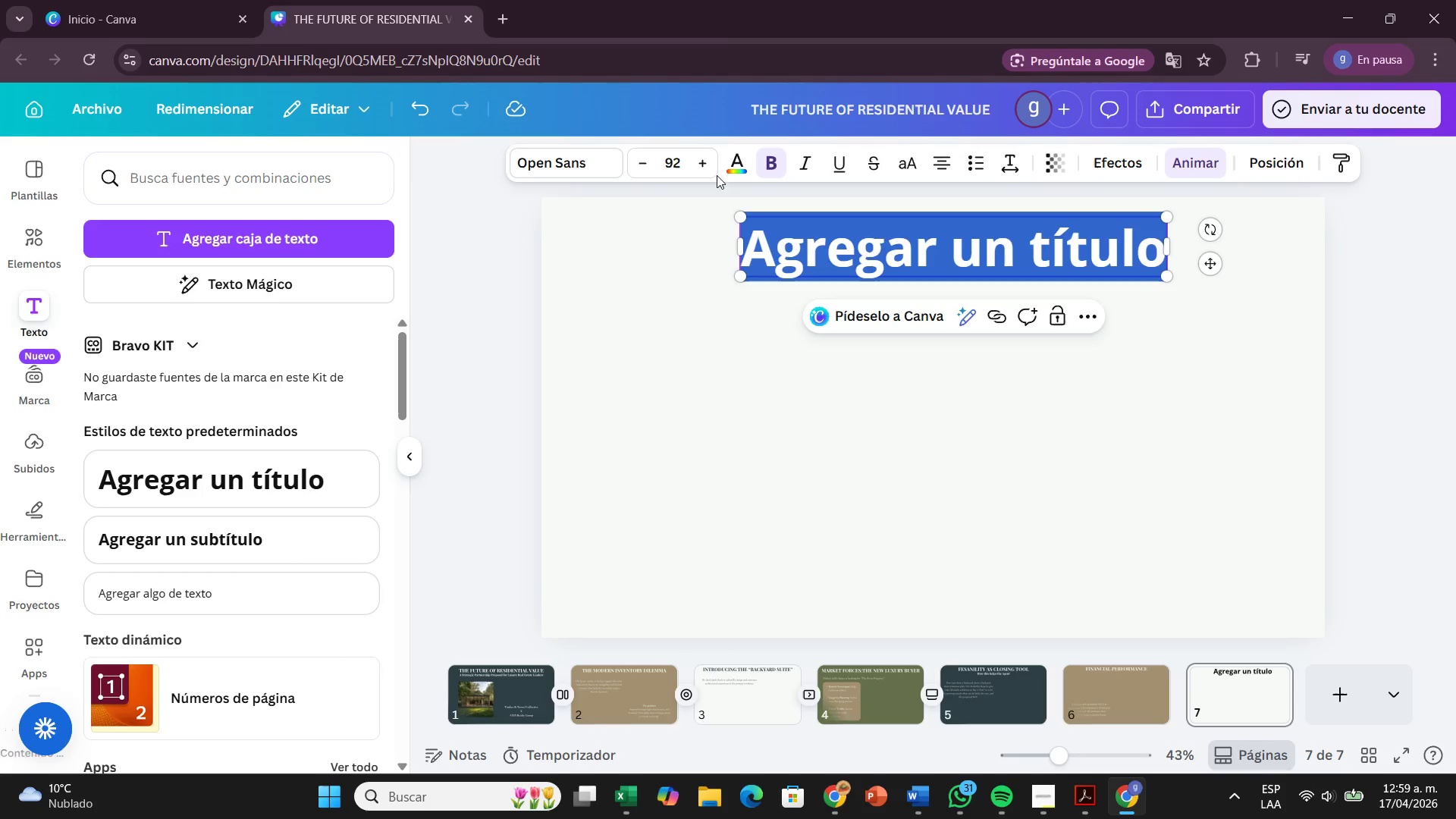 
left_click([670, 160])
 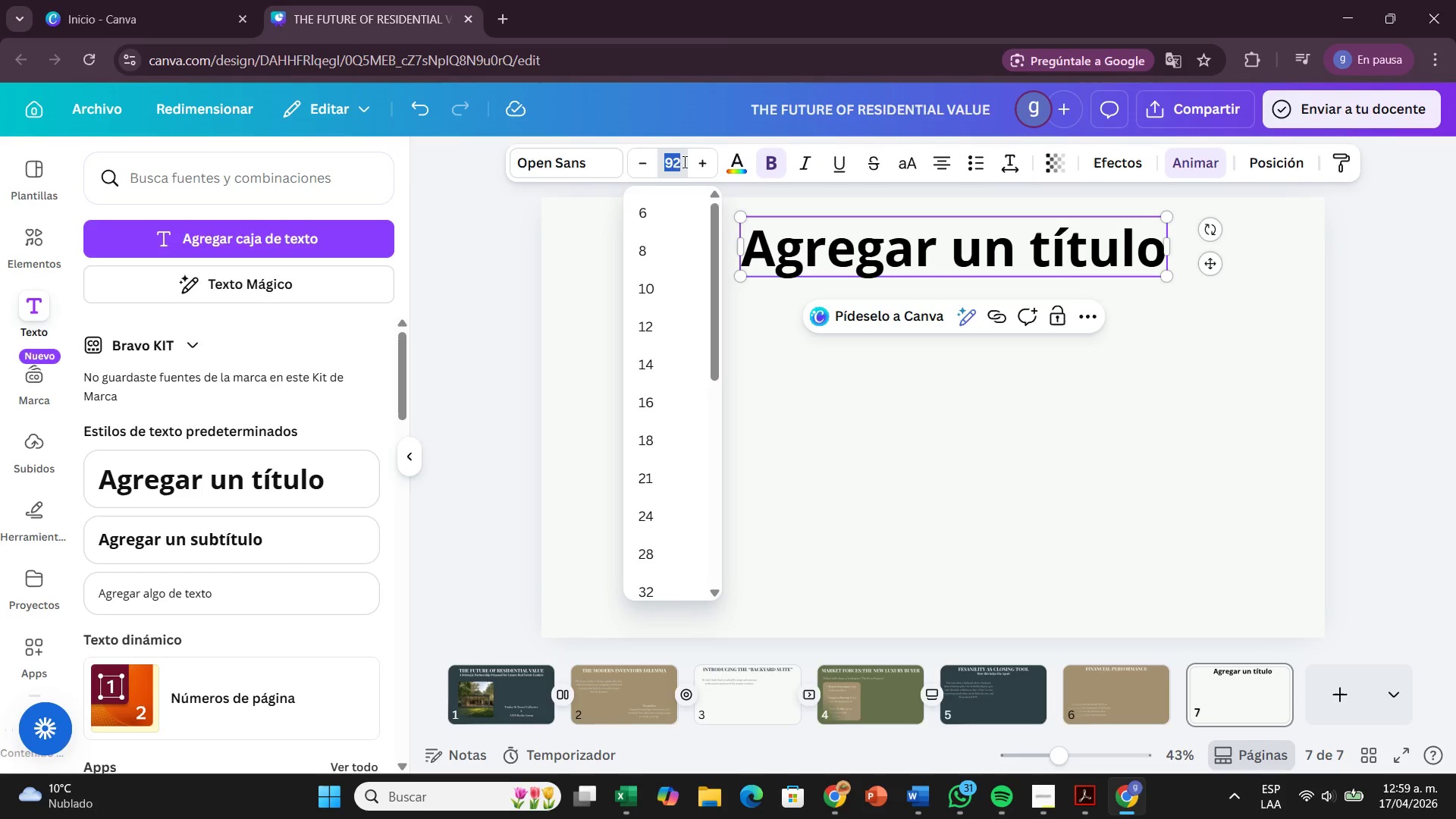 
key(Backspace)
type(62)
 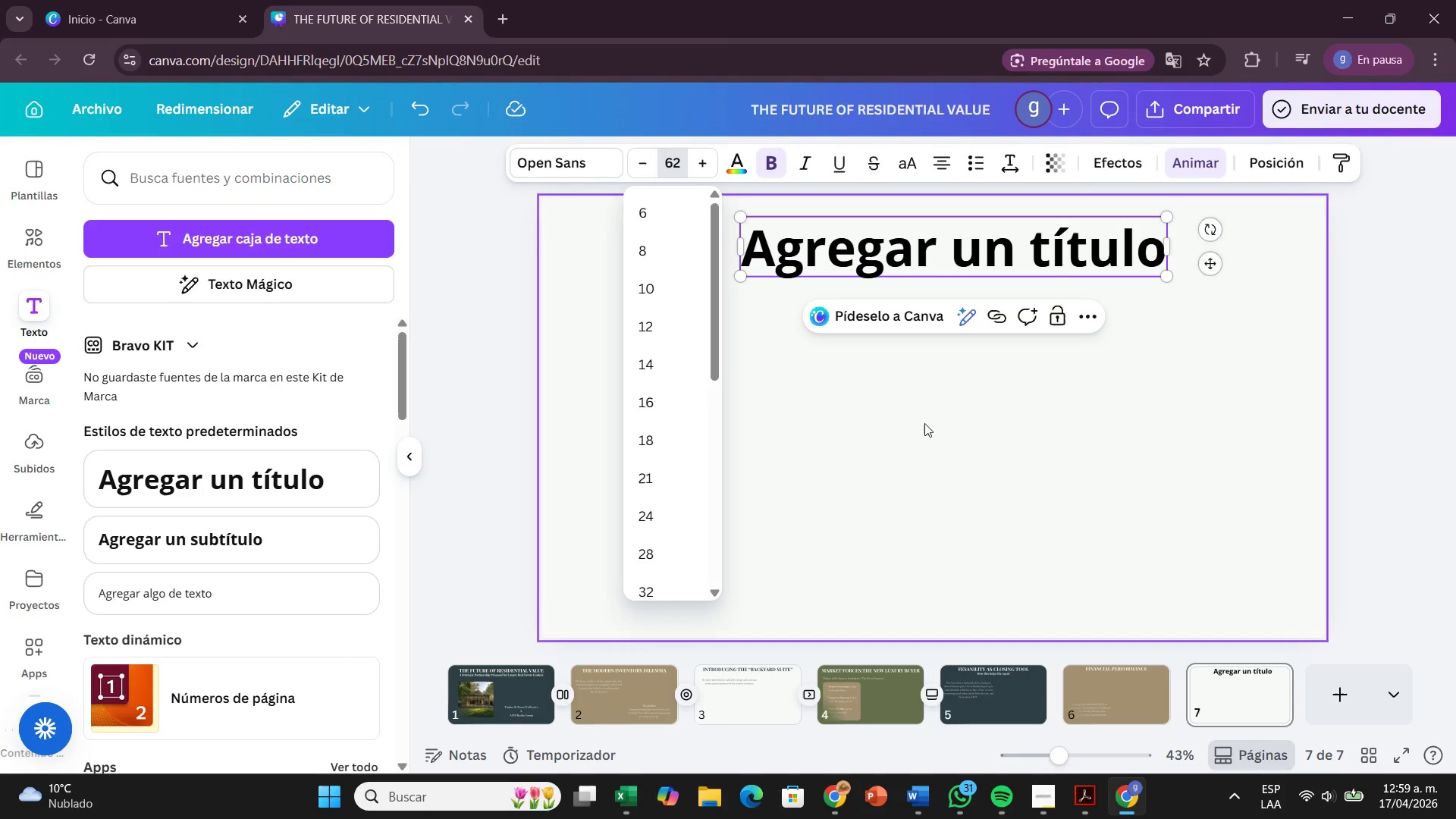 
left_click([931, 439])
 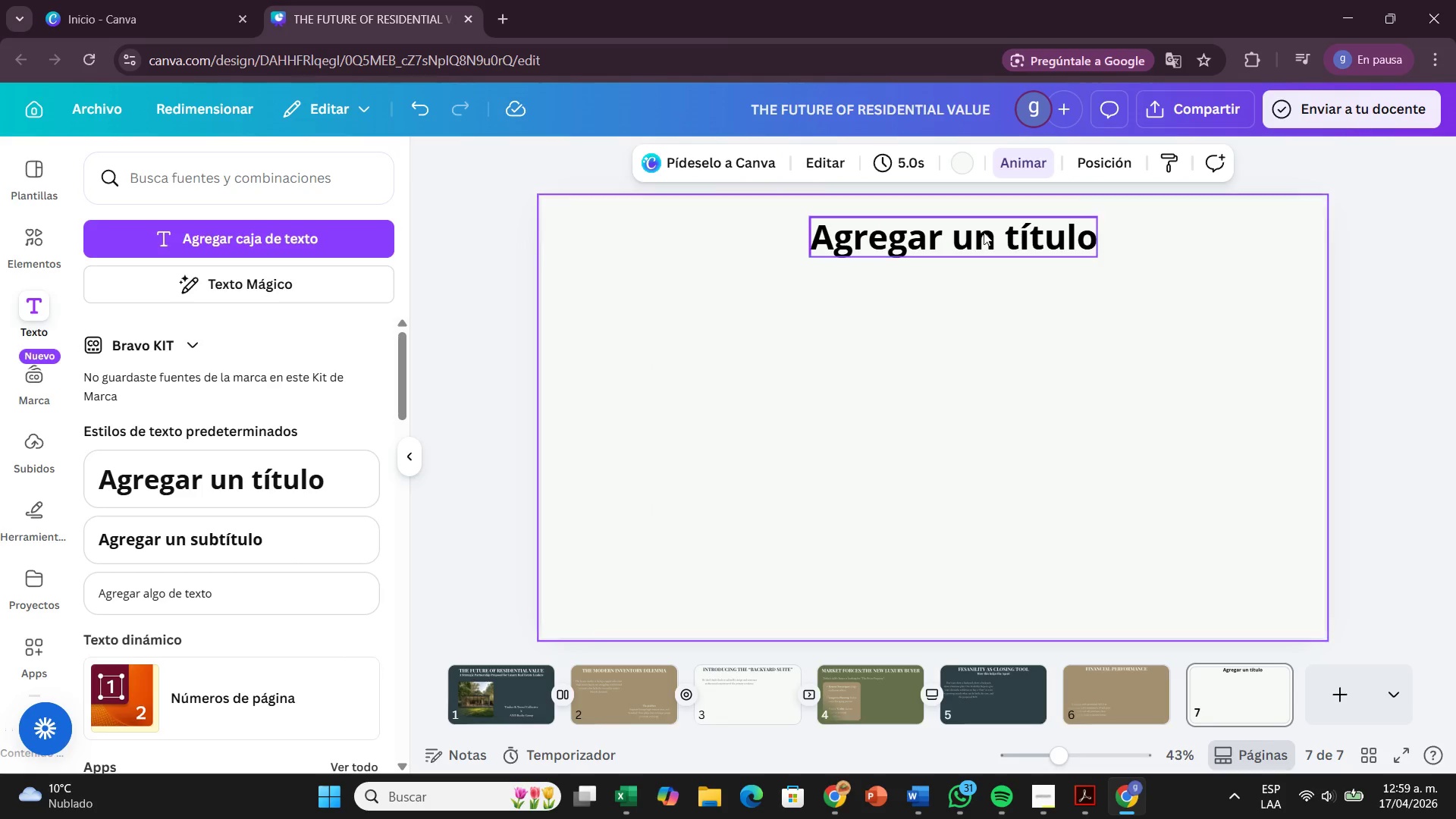 
left_click([980, 222])
 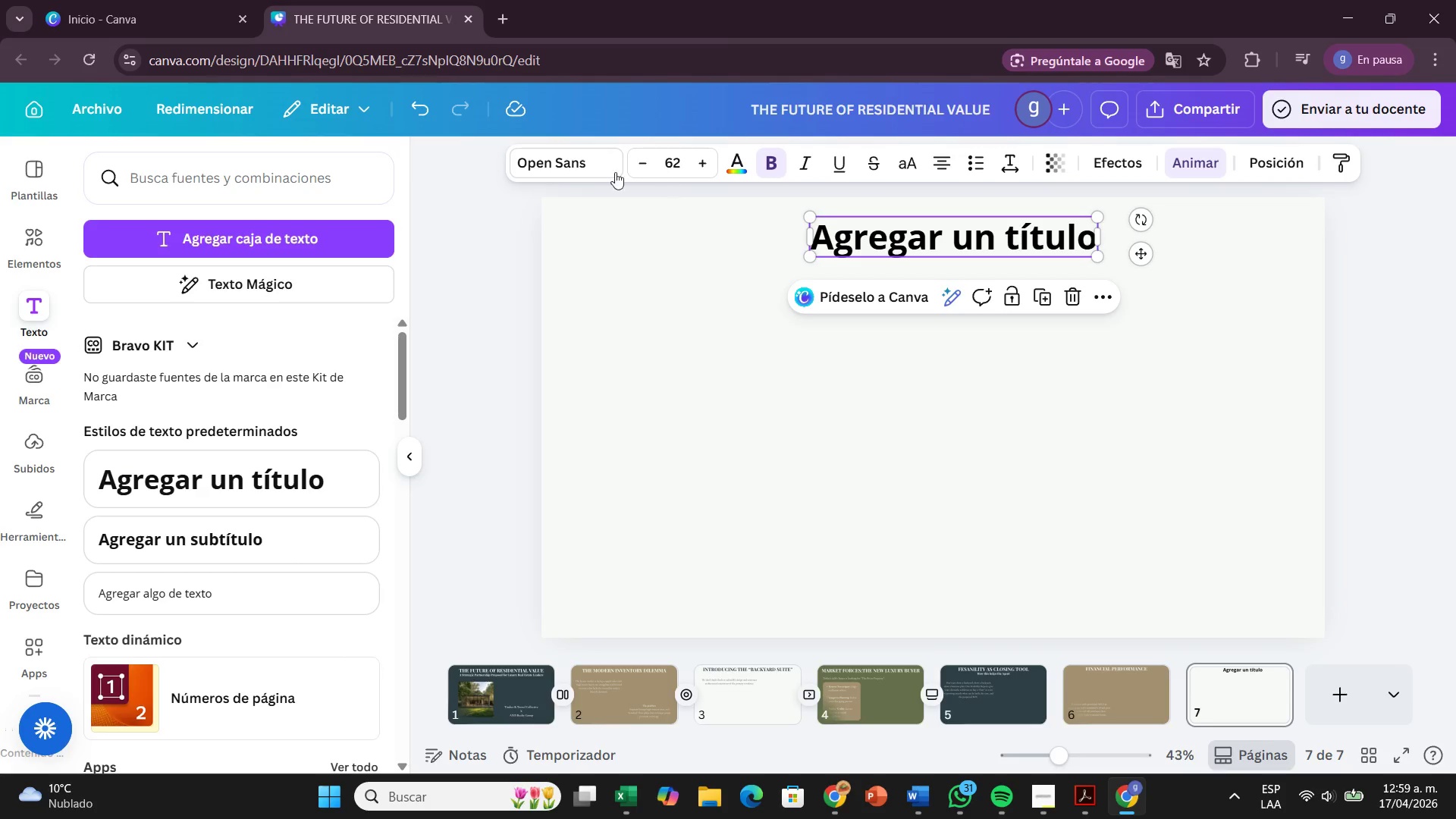 
left_click([583, 162])
 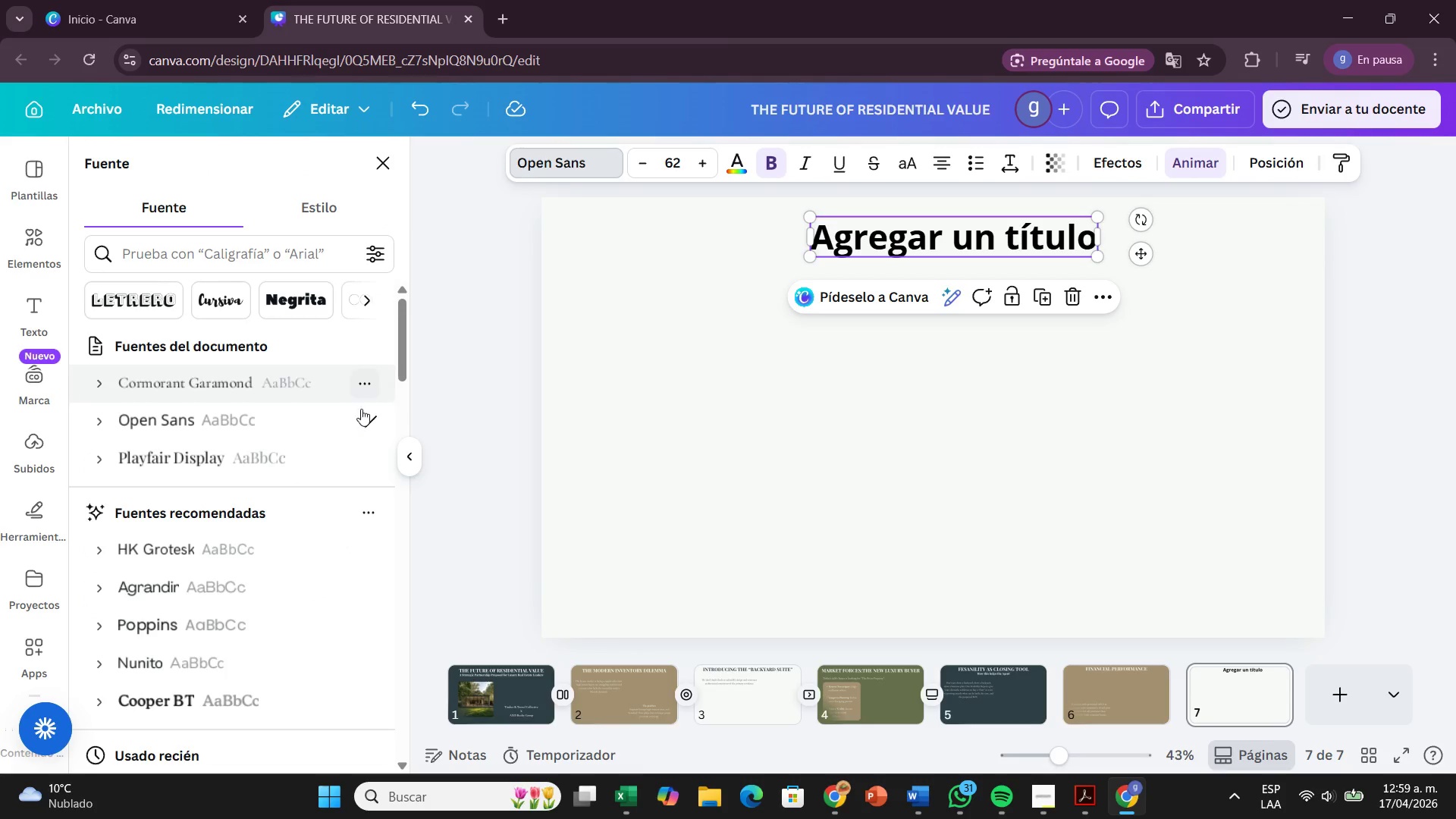 
left_click([307, 455])
 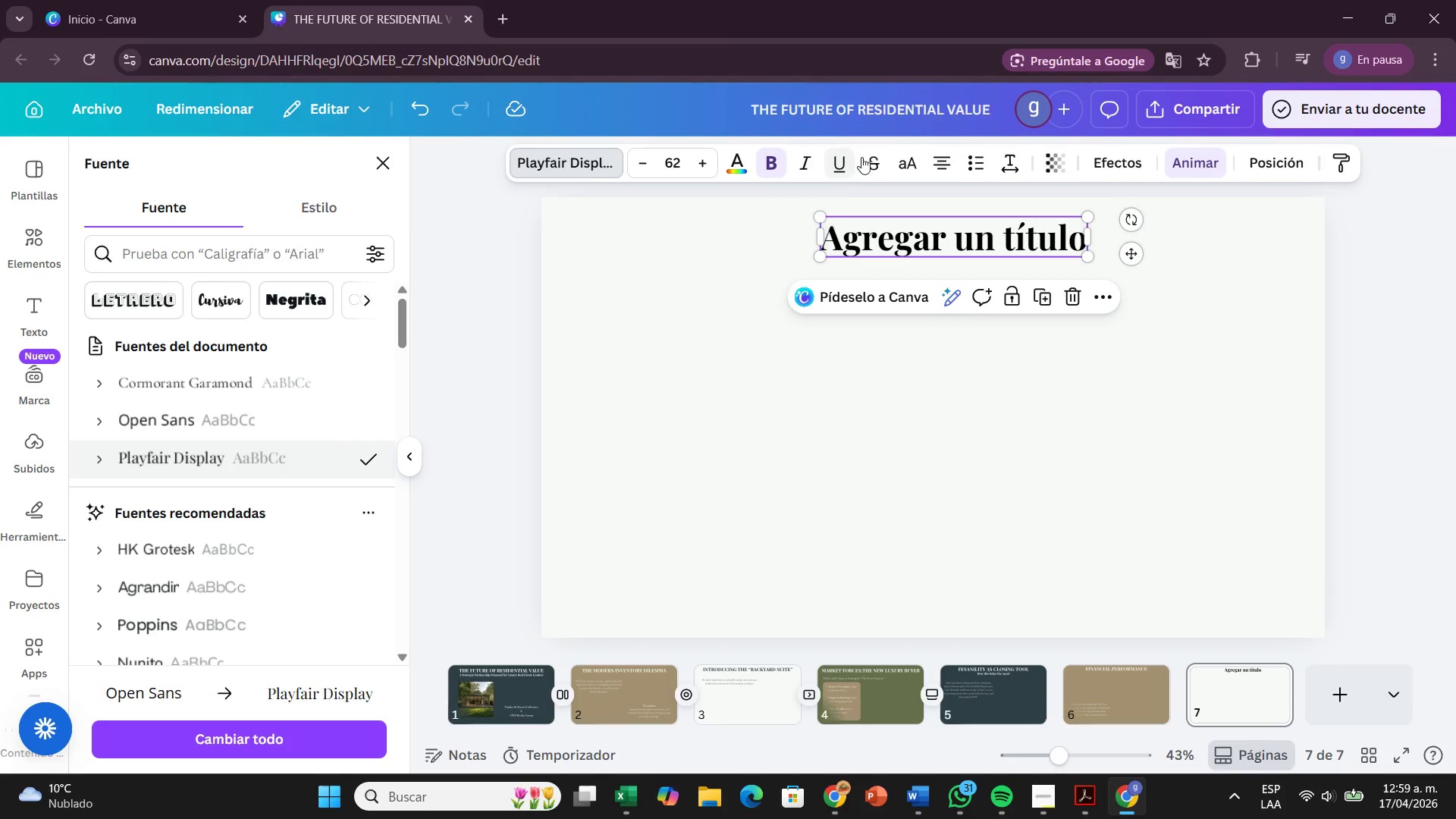 
left_click([902, 158])
 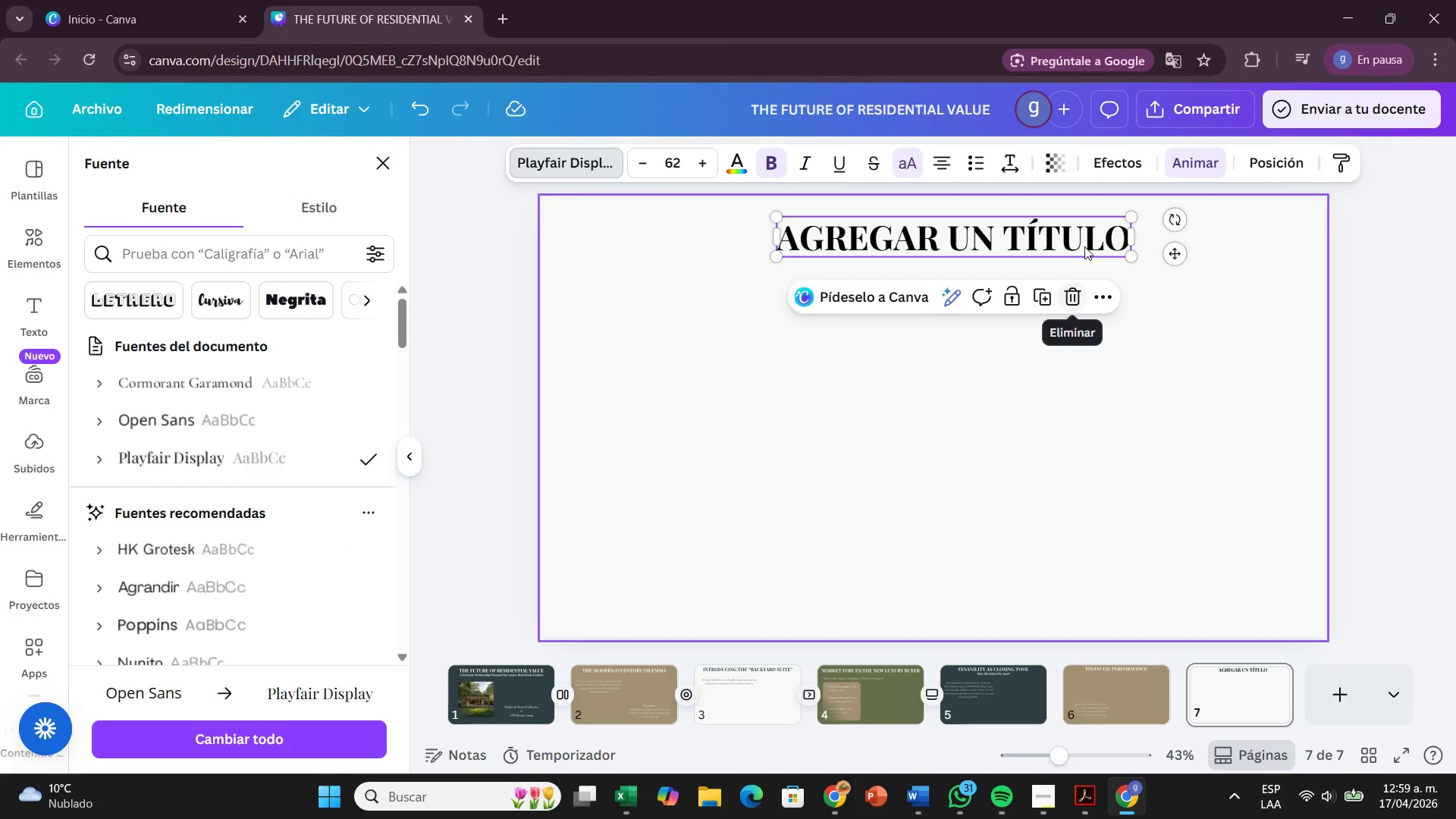 
left_click([1093, 228])
 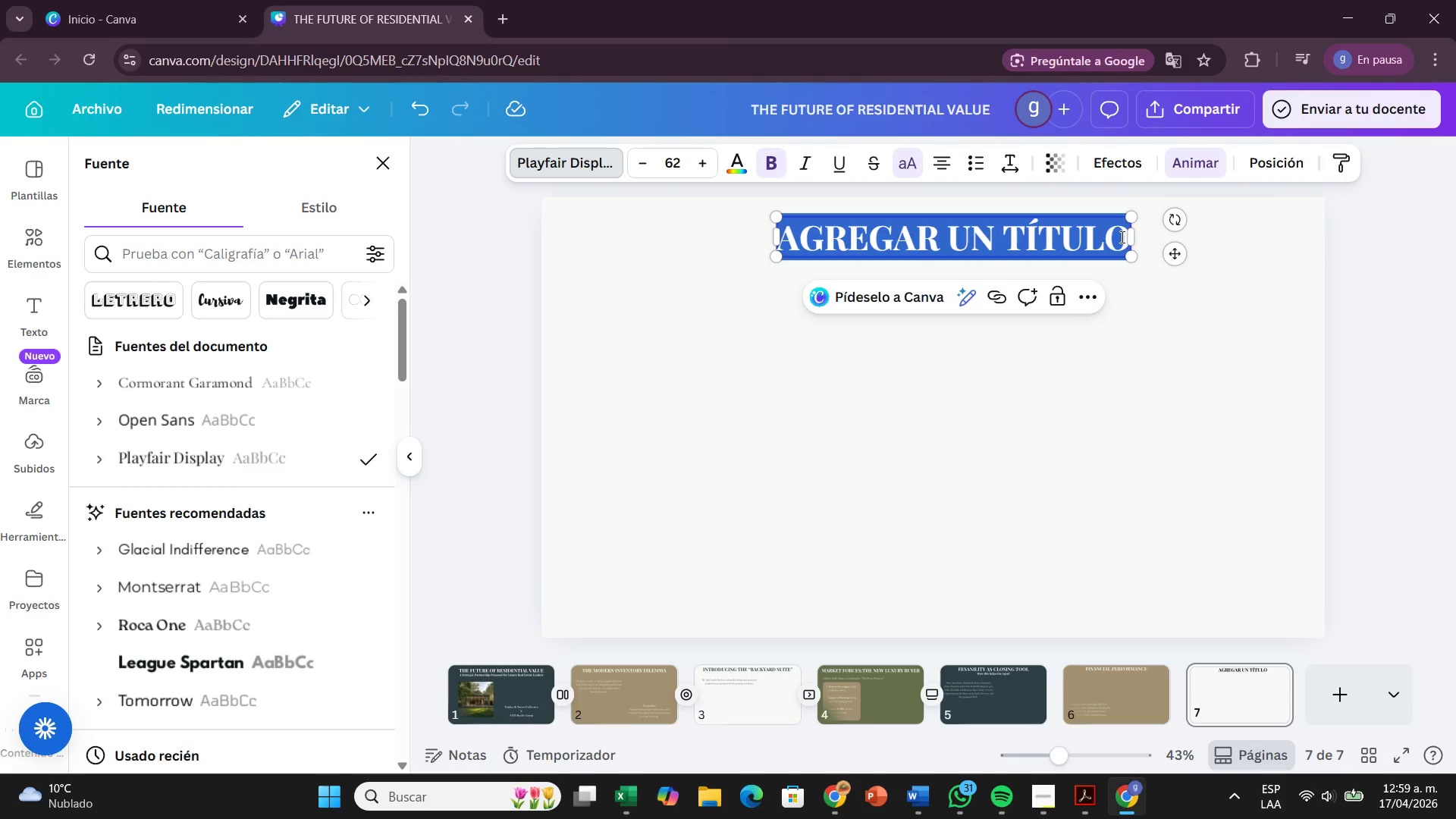 
left_click([1128, 240])
 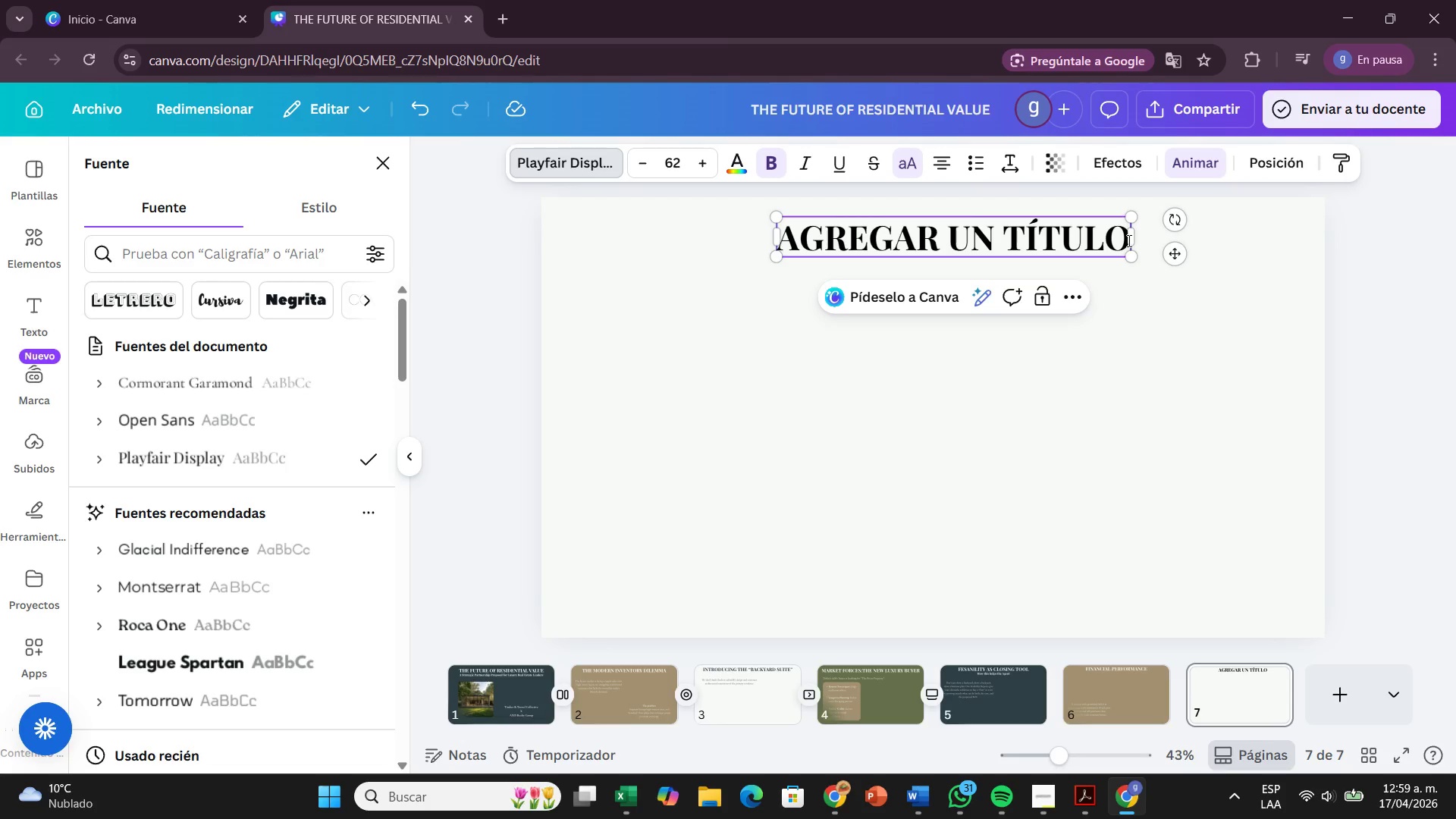 
key(Backspace)
 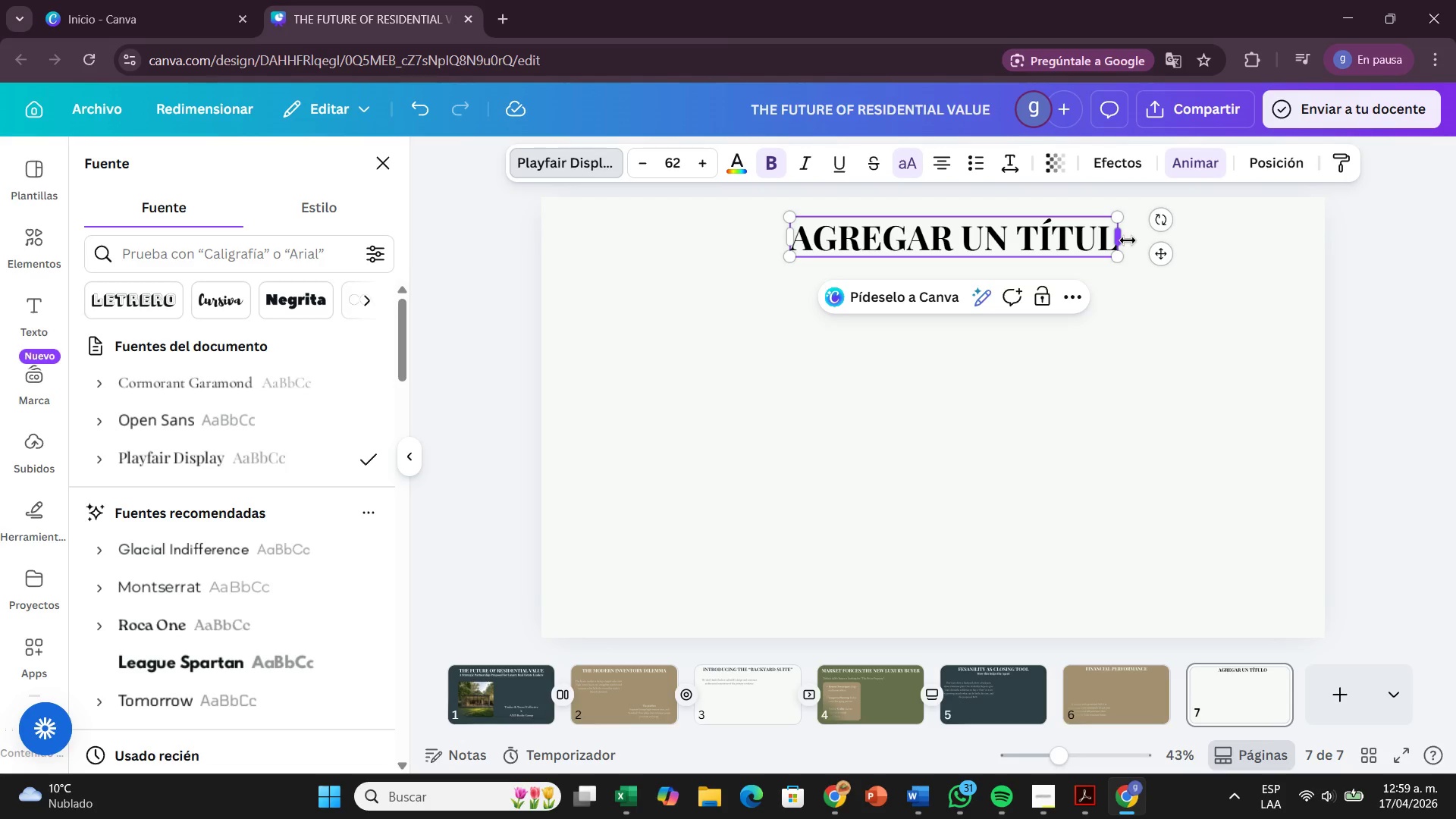 
hold_key(key=Backspace, duration=0.67)
 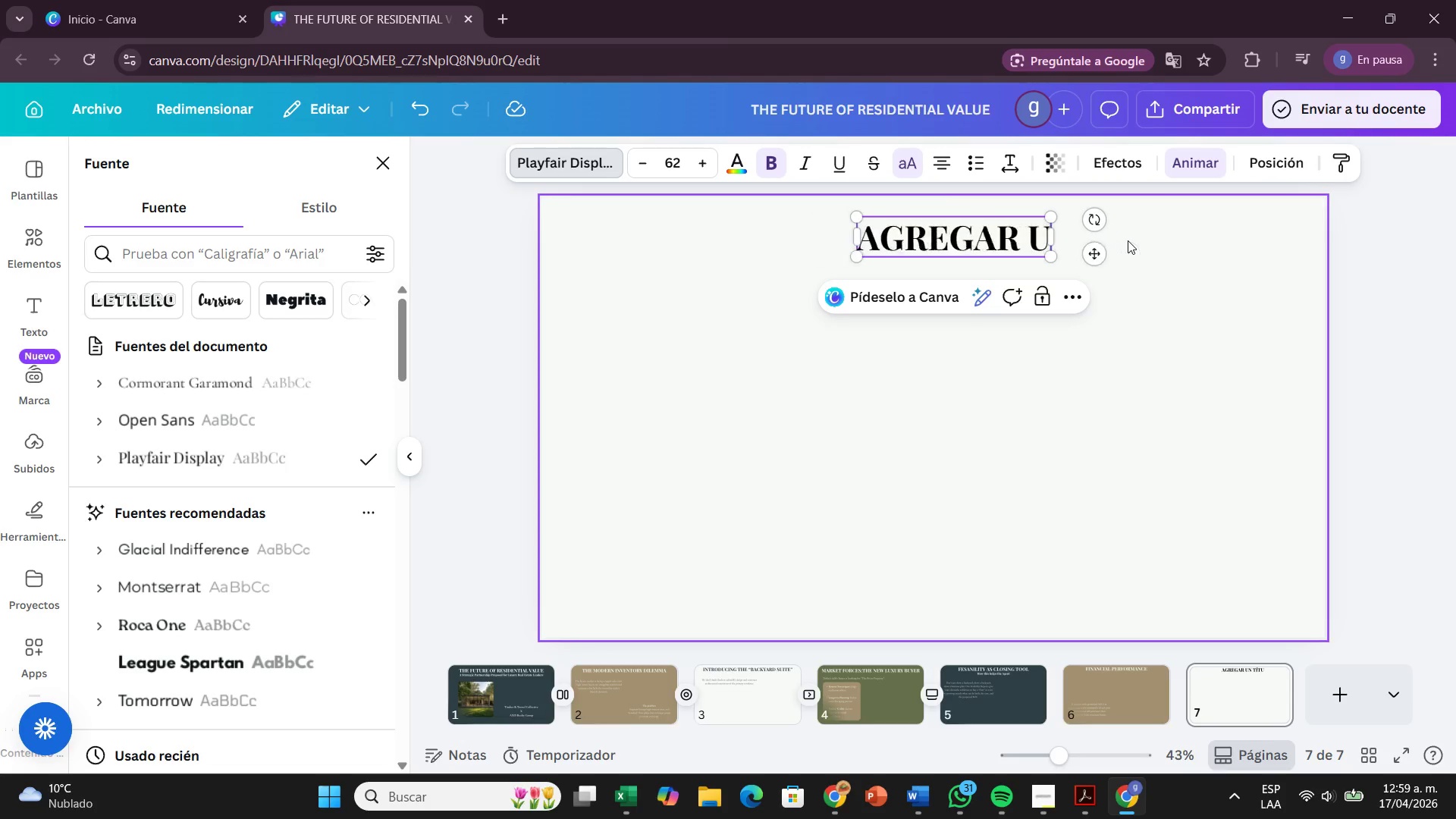 
key(Backspace)
 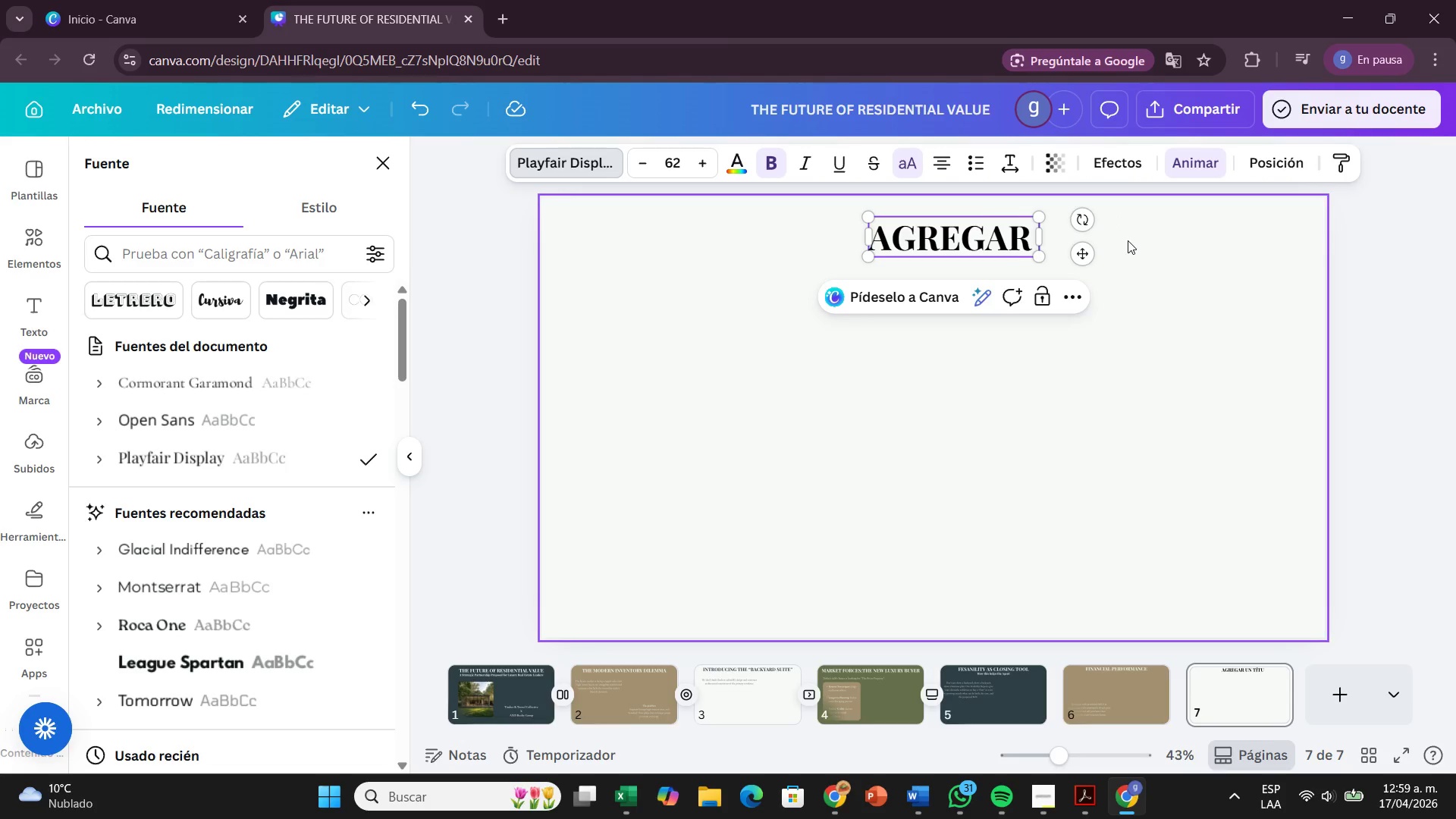 
key(Backspace)
 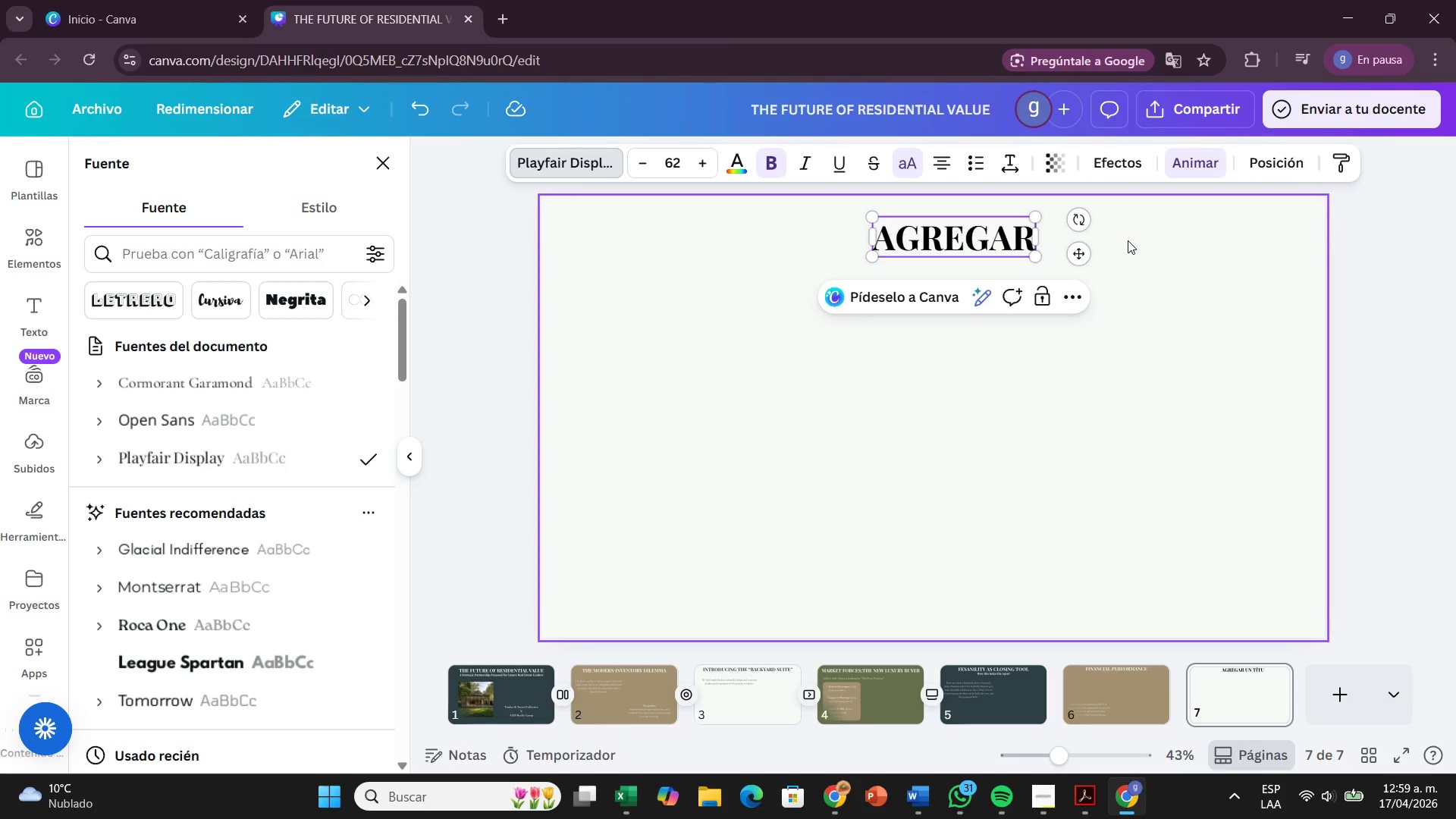 
key(Backspace)
 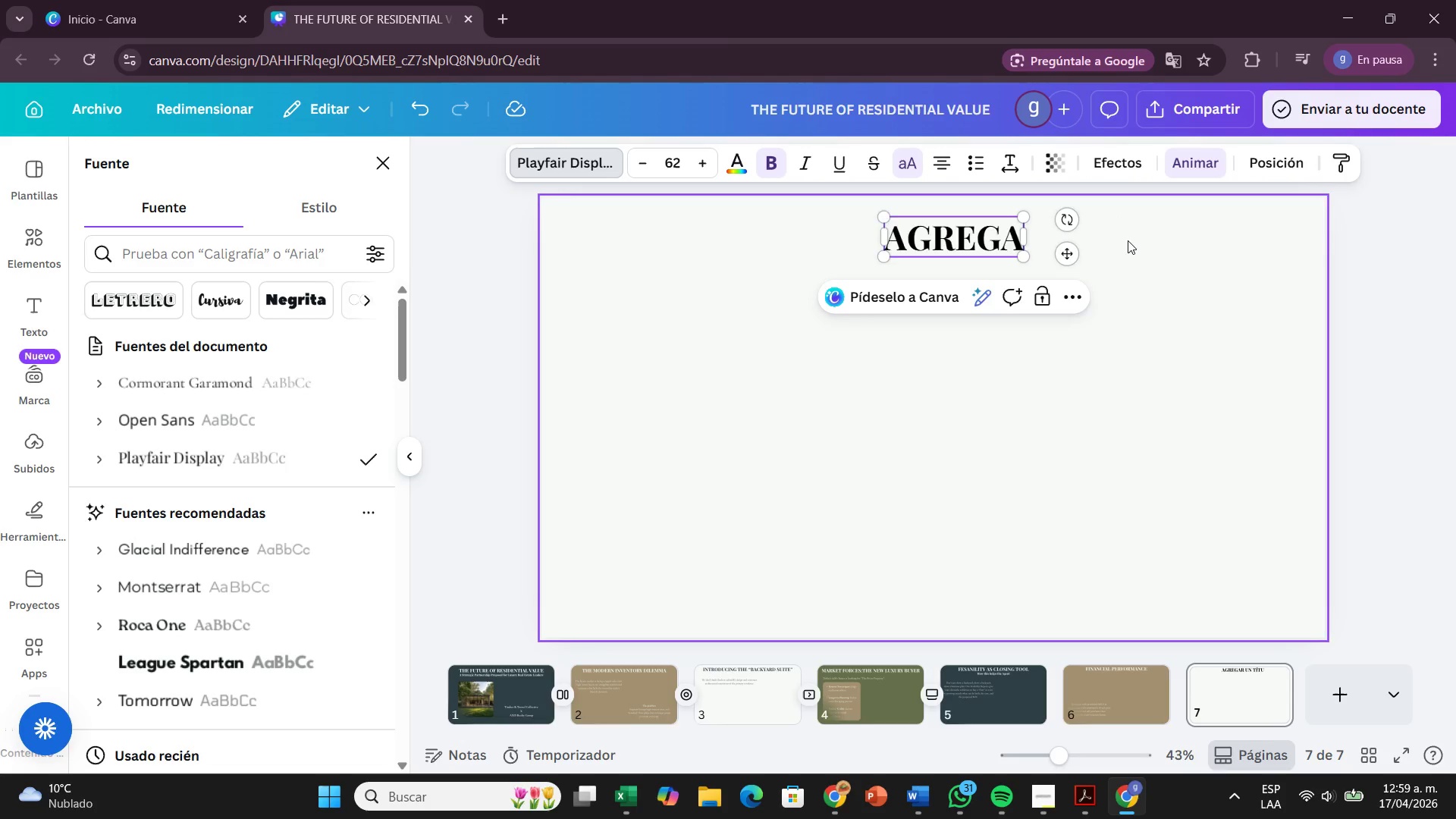 
key(Backspace)
 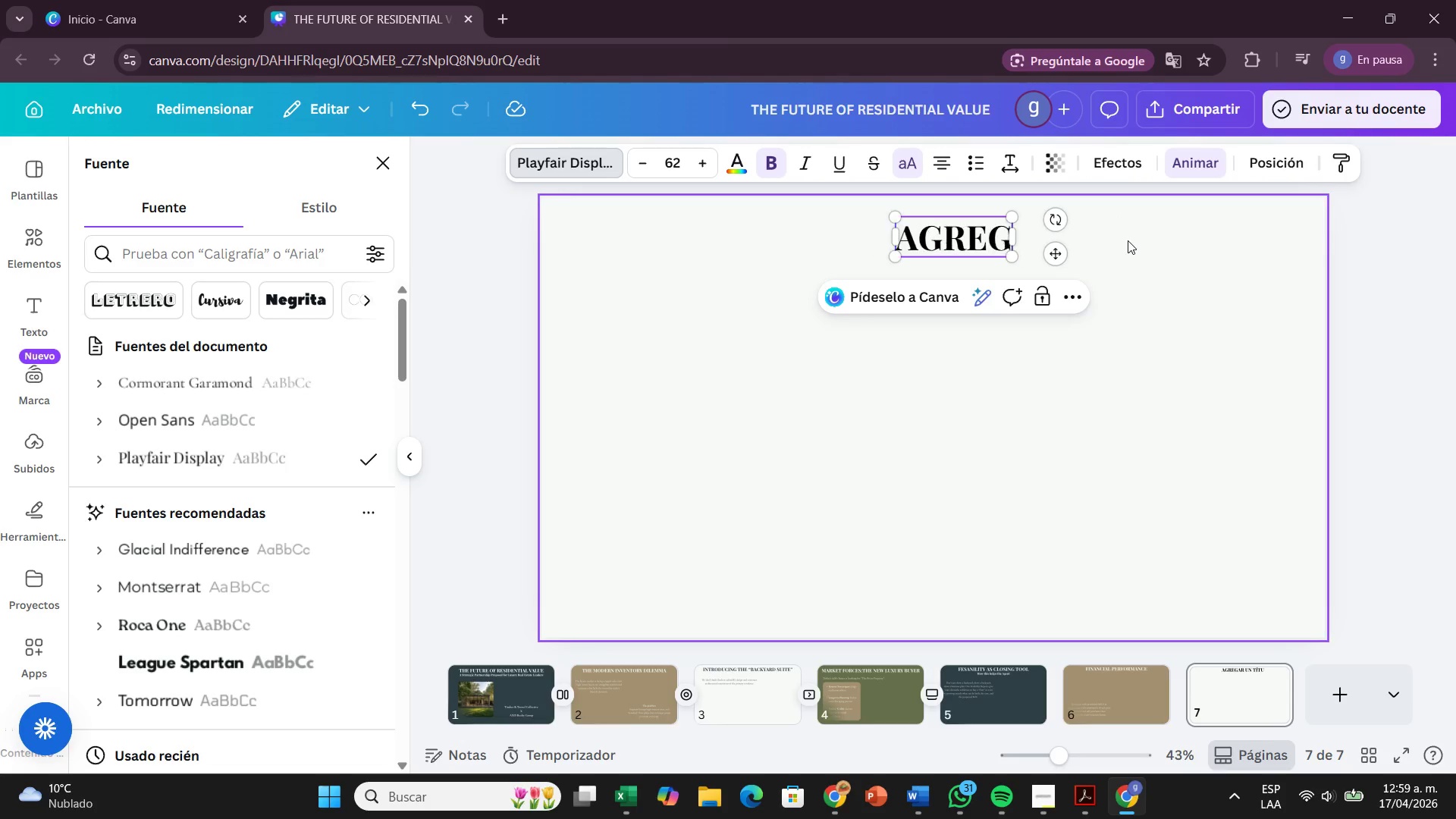 
key(Backspace)
 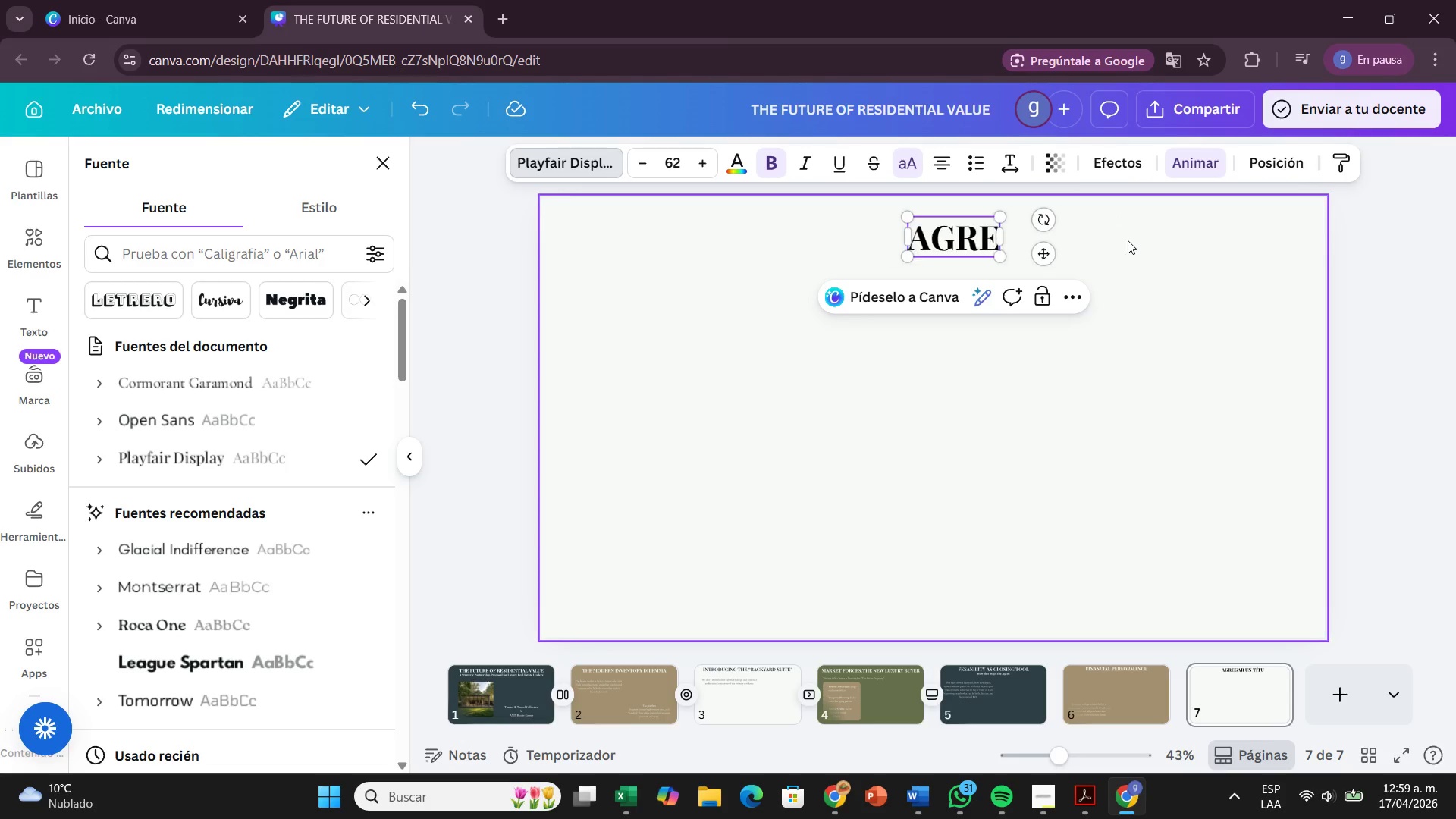 
key(Backspace)
 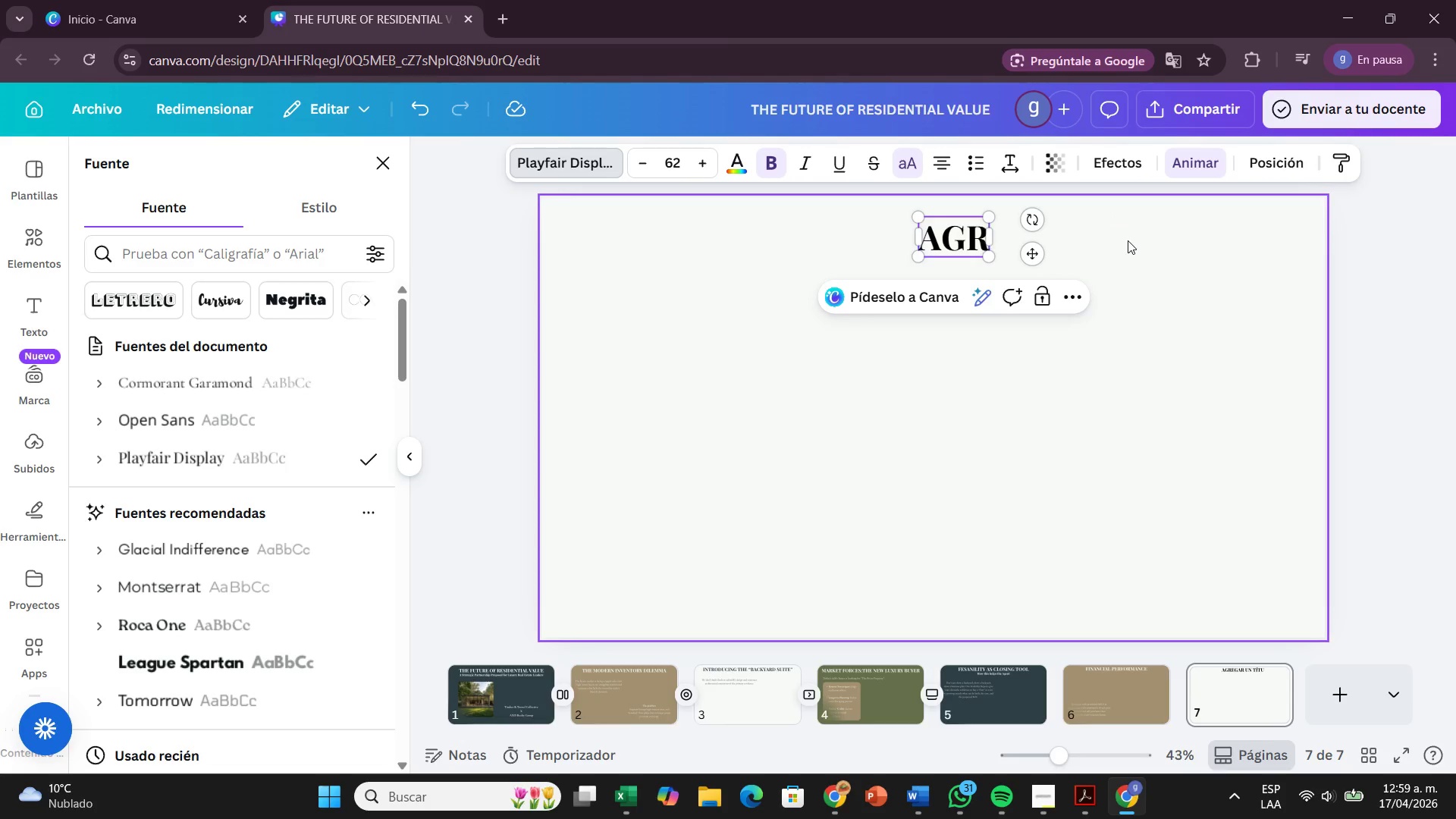 
key(Backspace)
 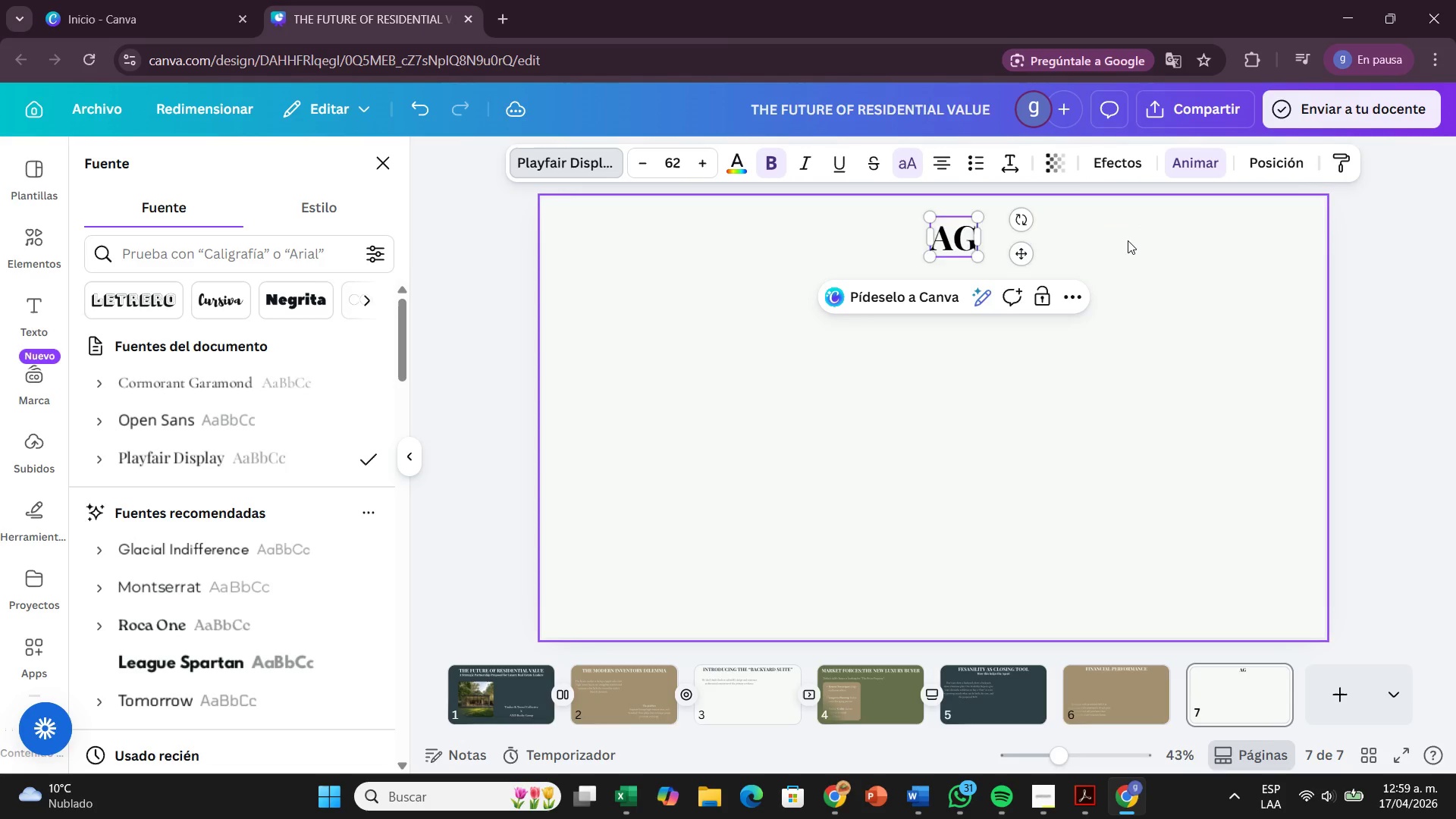 
key(Backspace)
 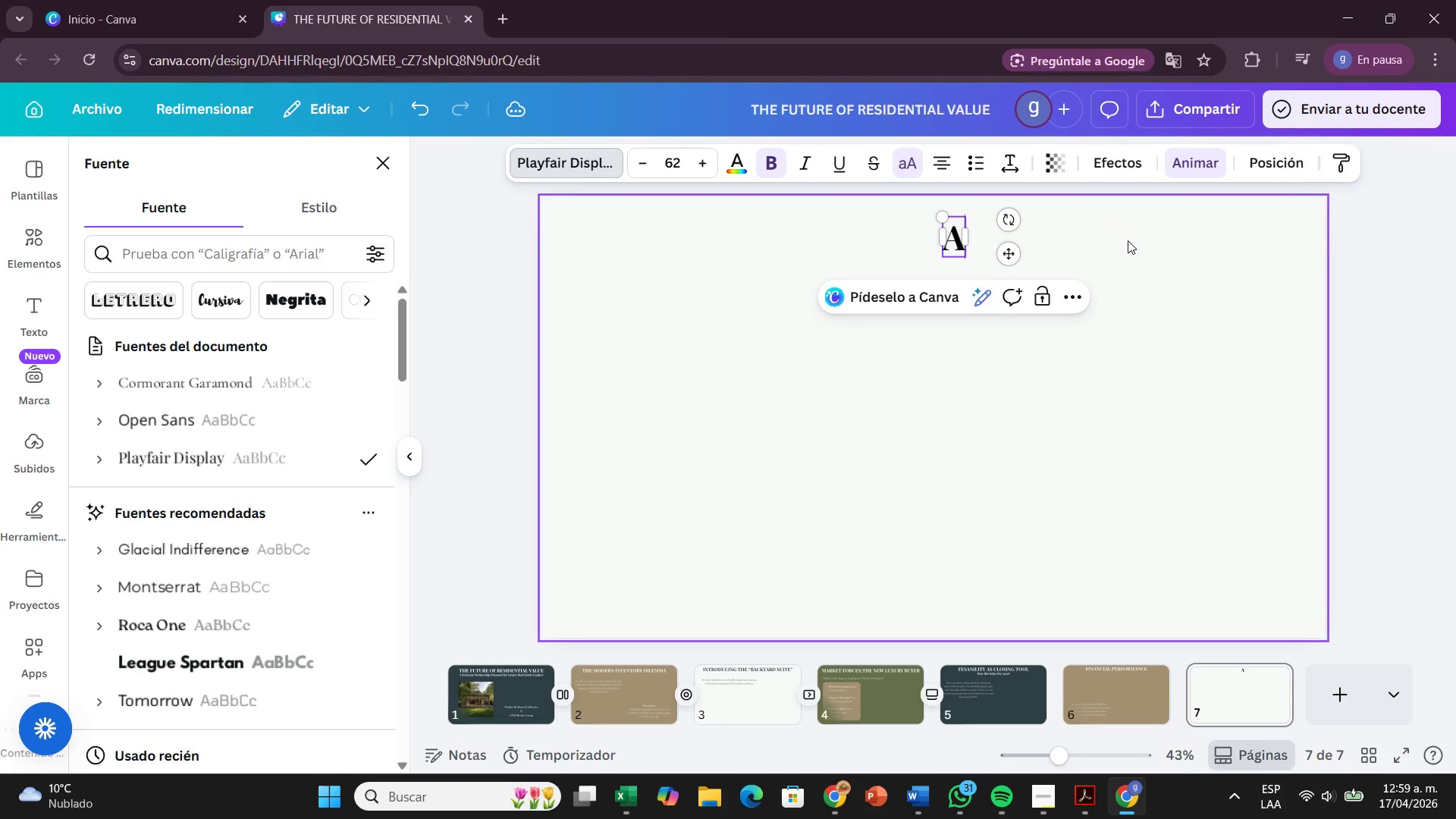 
key(Backspace)
 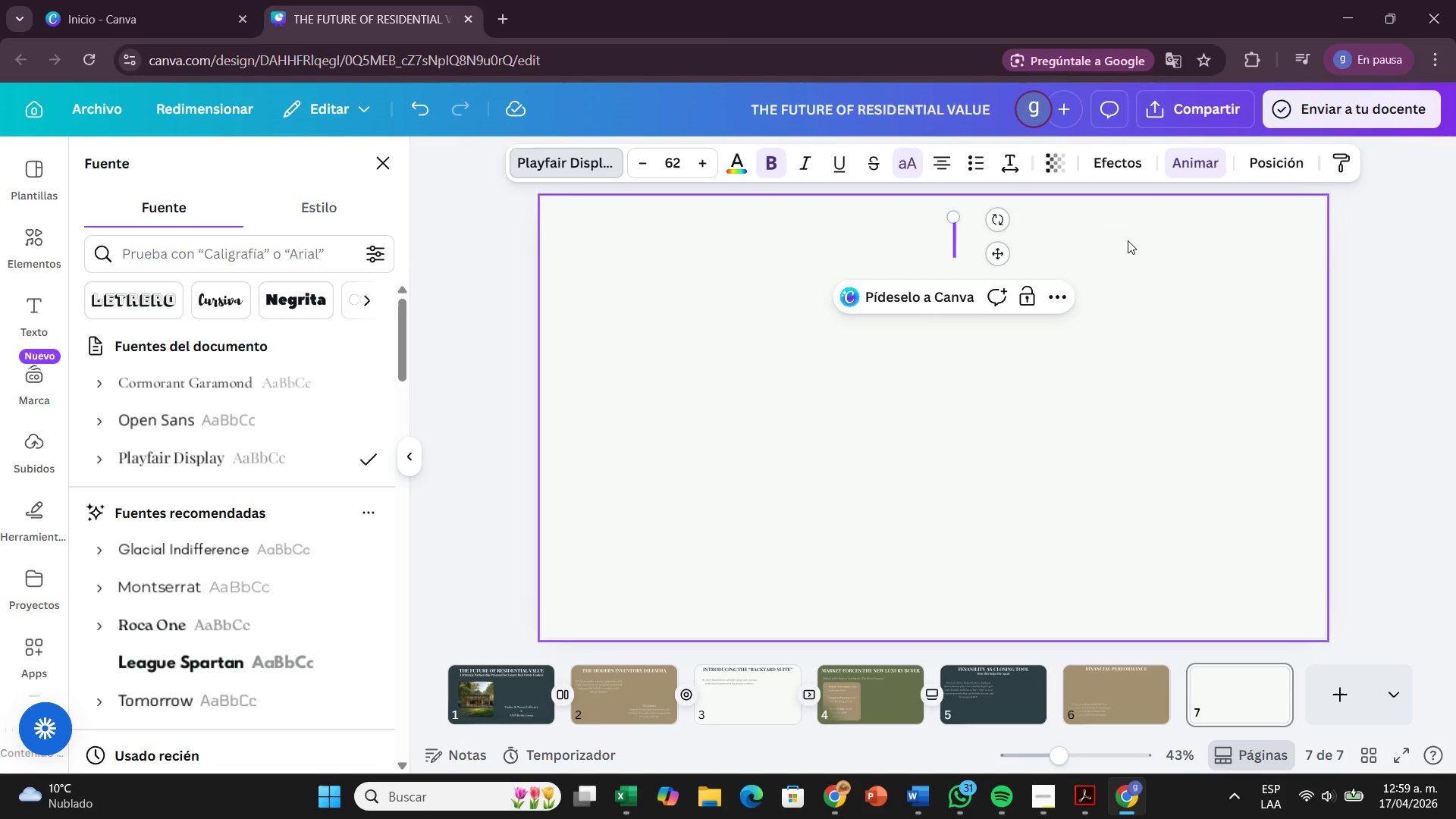 
wait(6.58)
 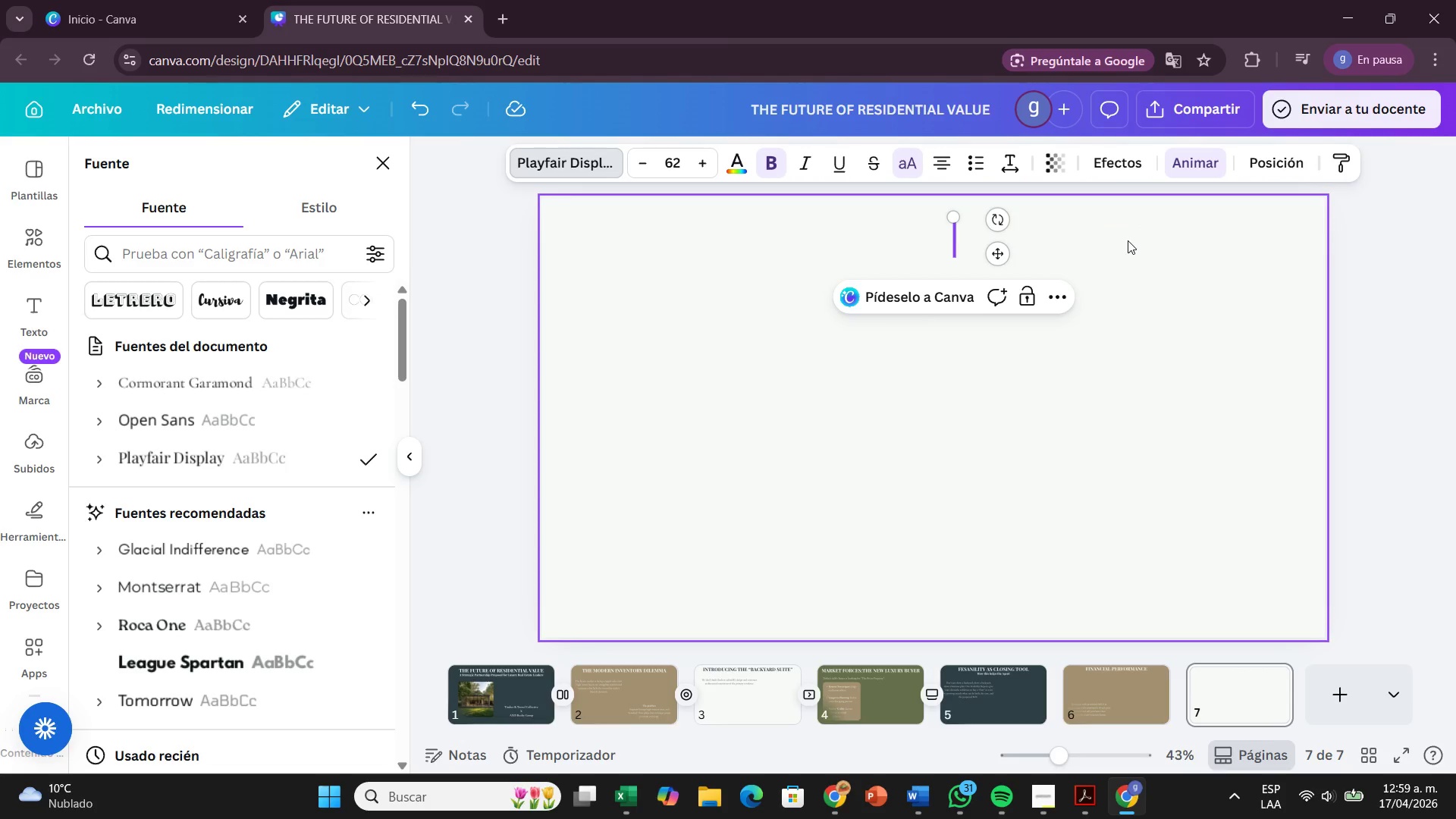 
type(AR)
key(Backspace)
type(r)
key(Backspace)
type(rchitectural integration ^ design)
 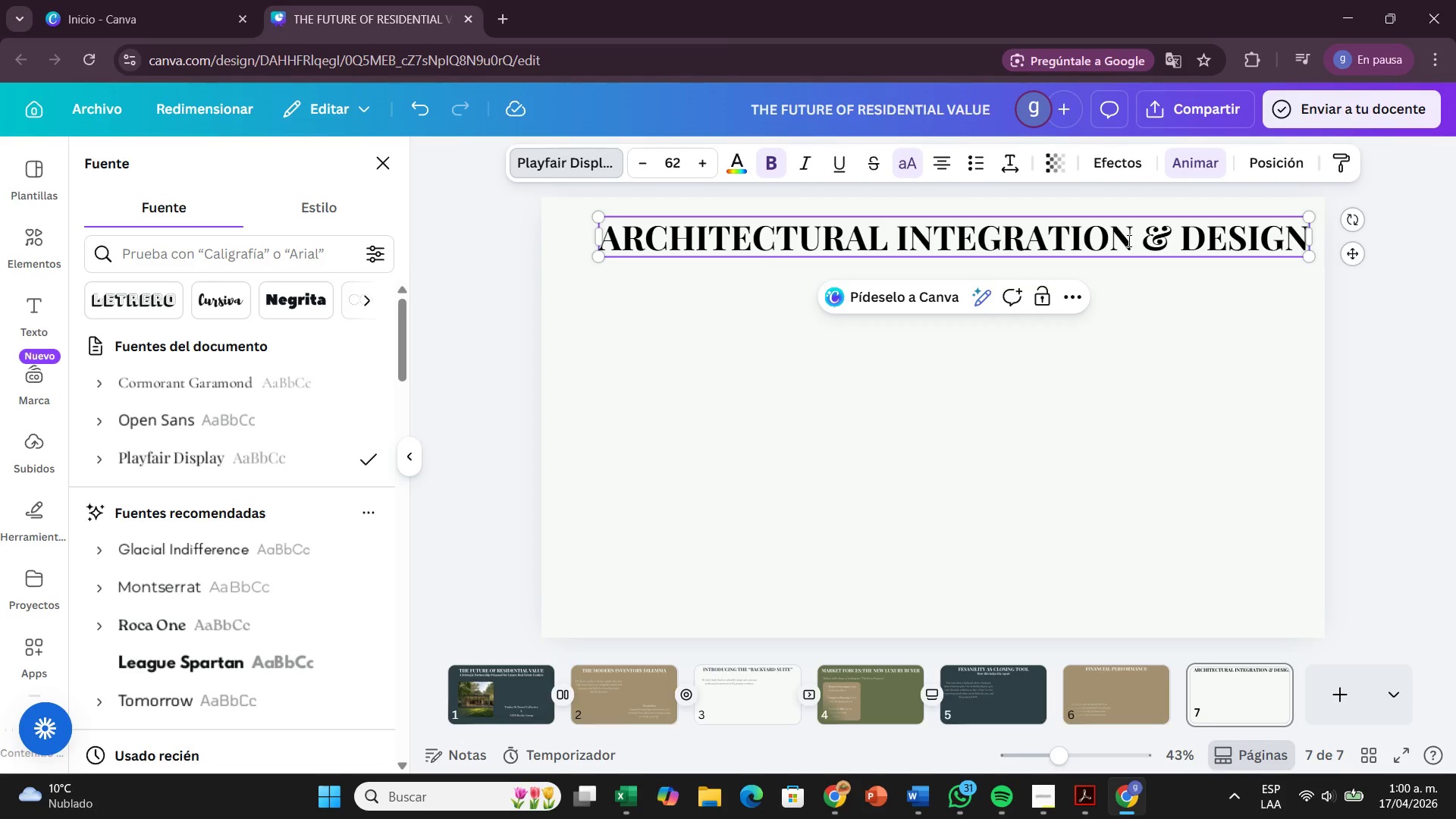 
wait(10.95)
 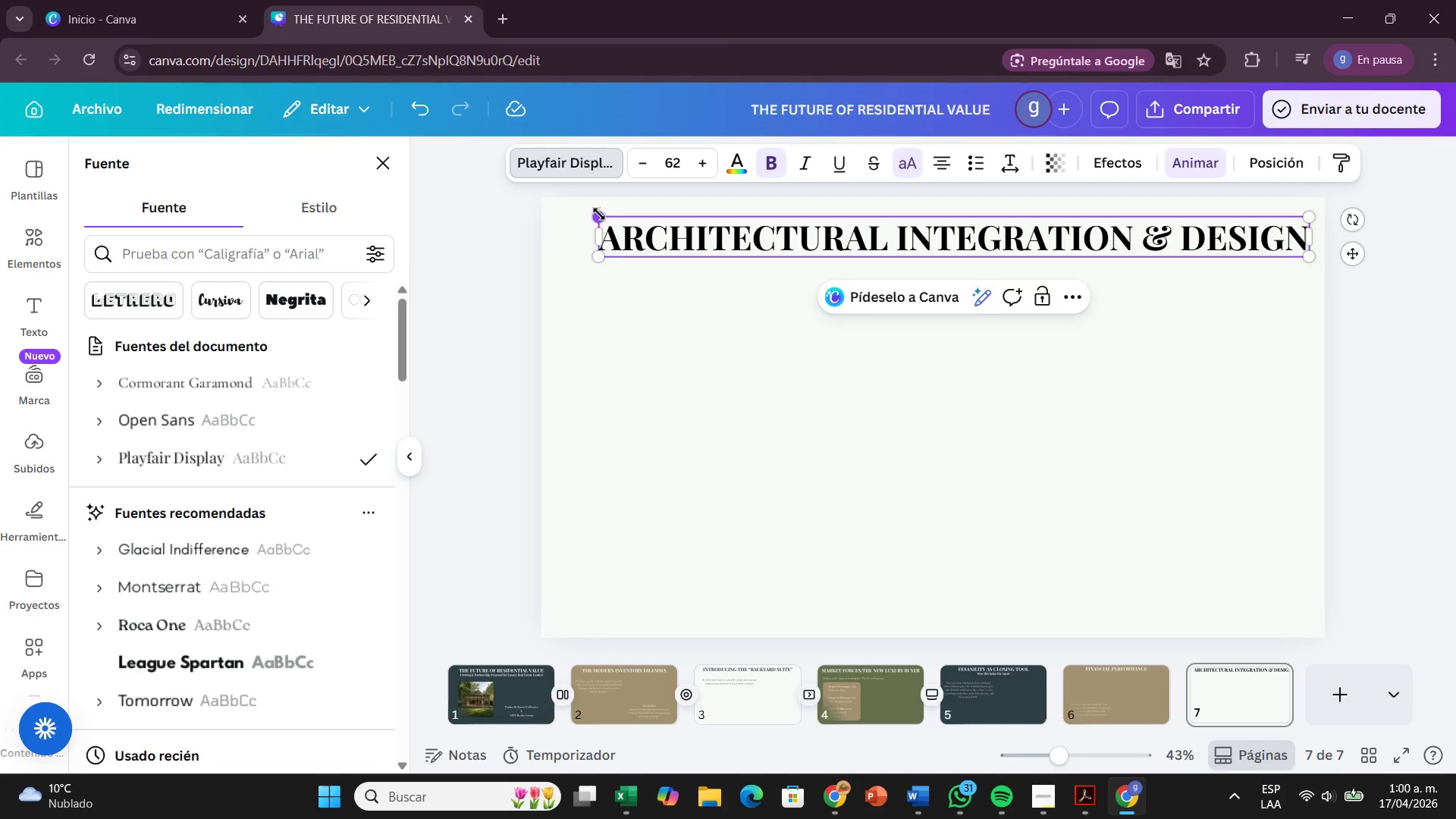 
left_click_drag(start_coordinate=[1360, 257], to_coordinate=[1328, 261])
 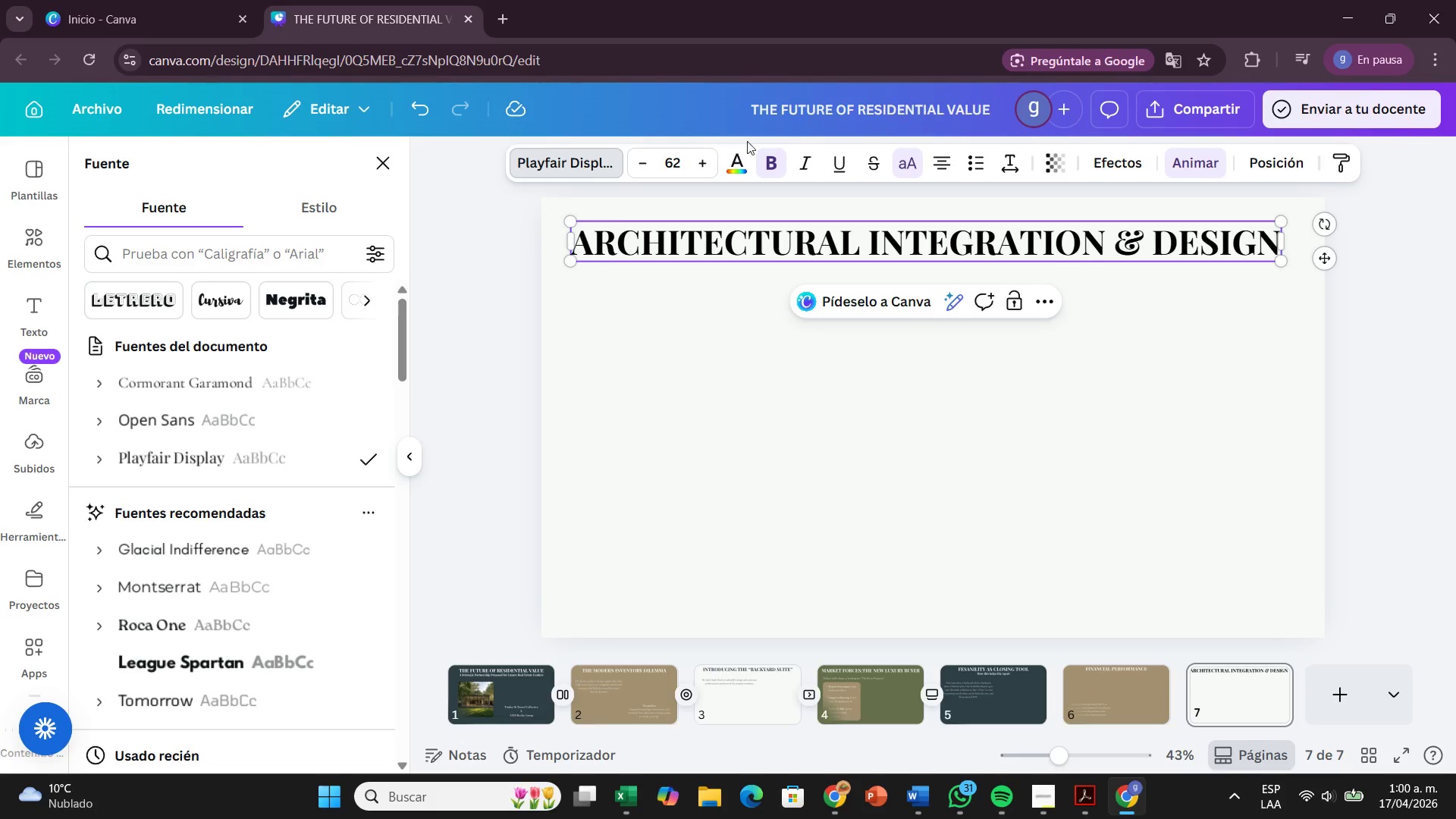 
left_click([739, 153])
 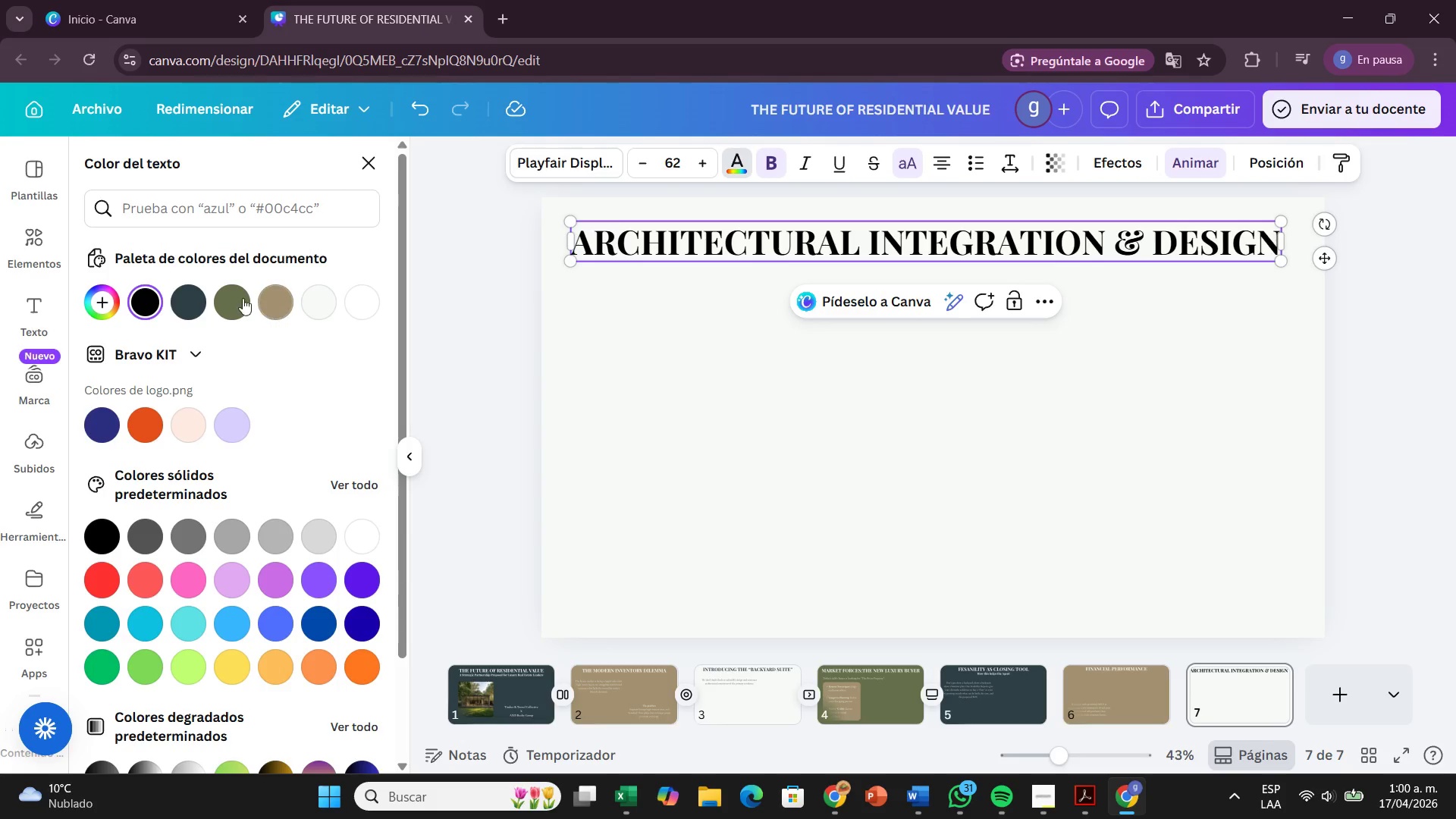 
left_click([182, 295])
 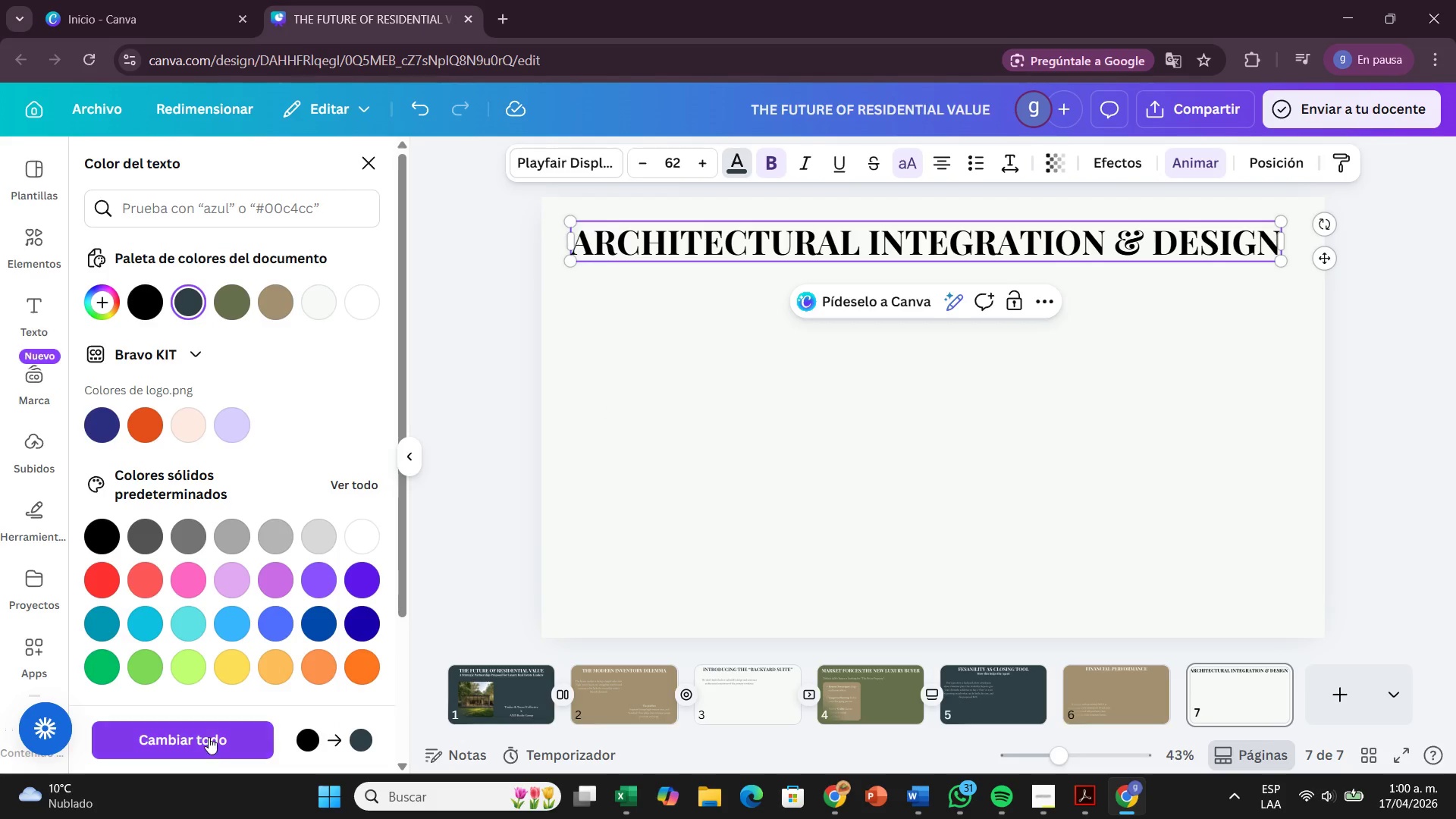 
left_click([209, 735])
 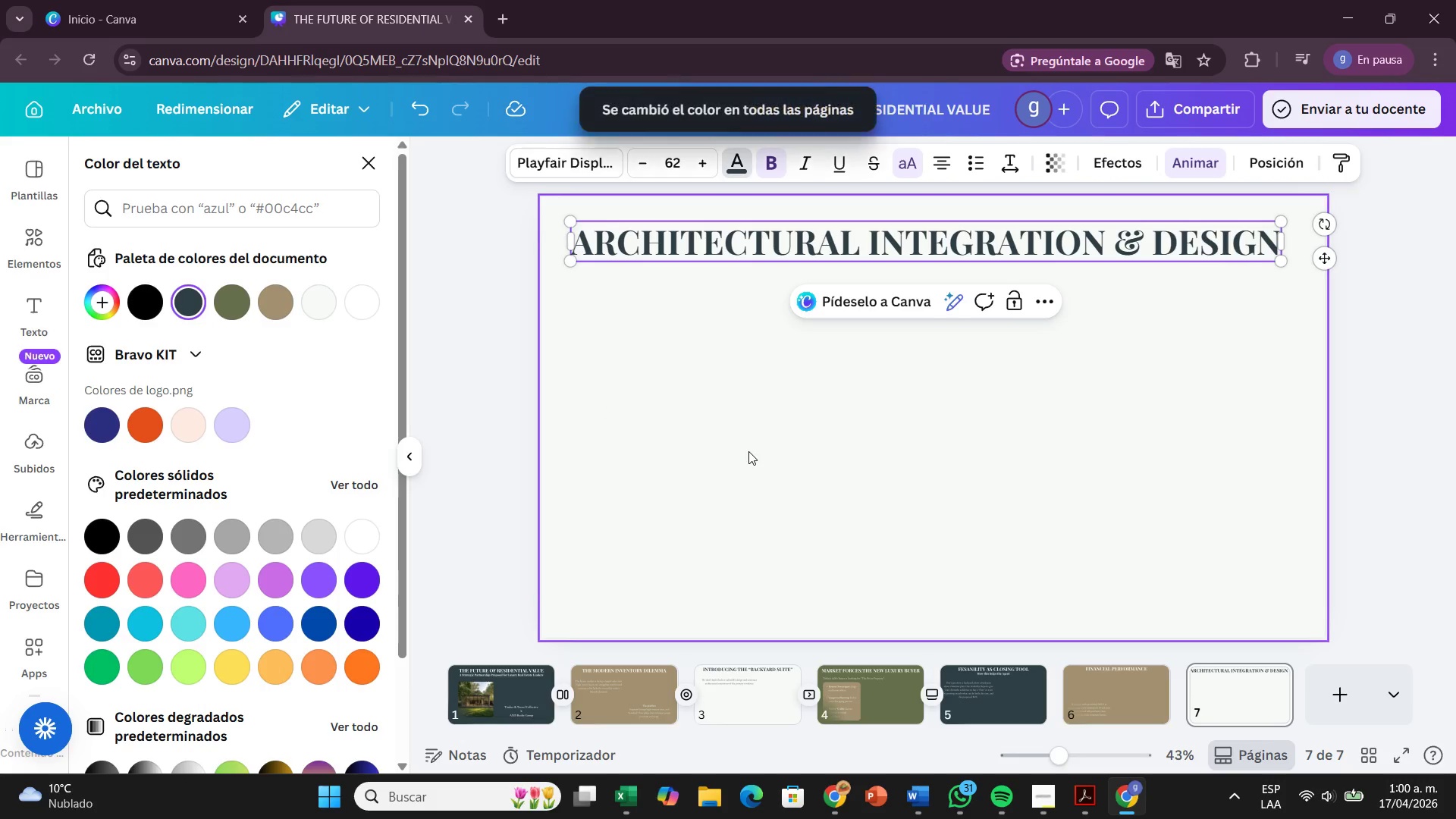 
left_click([749, 451])
 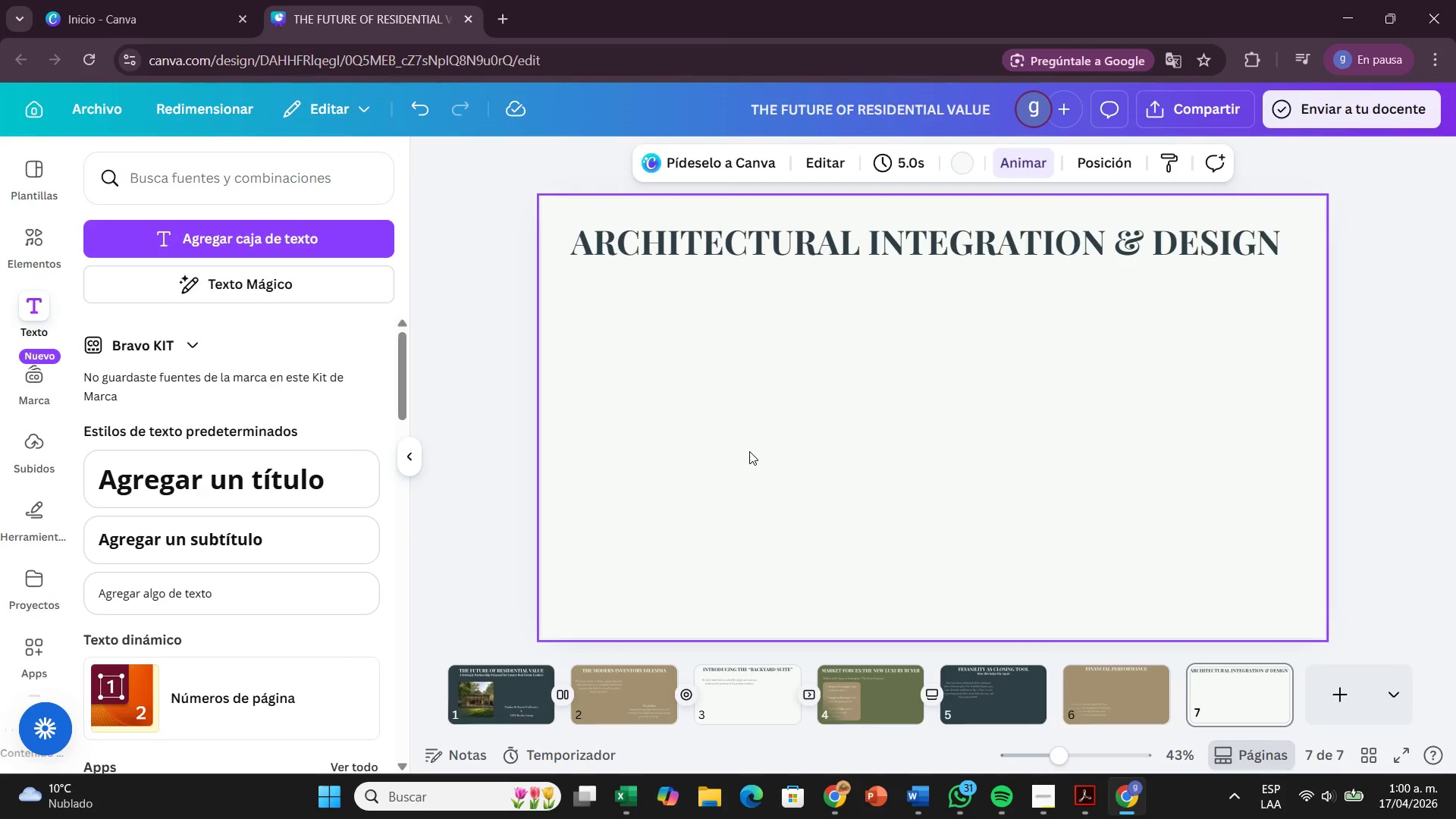 
wait(20.92)
 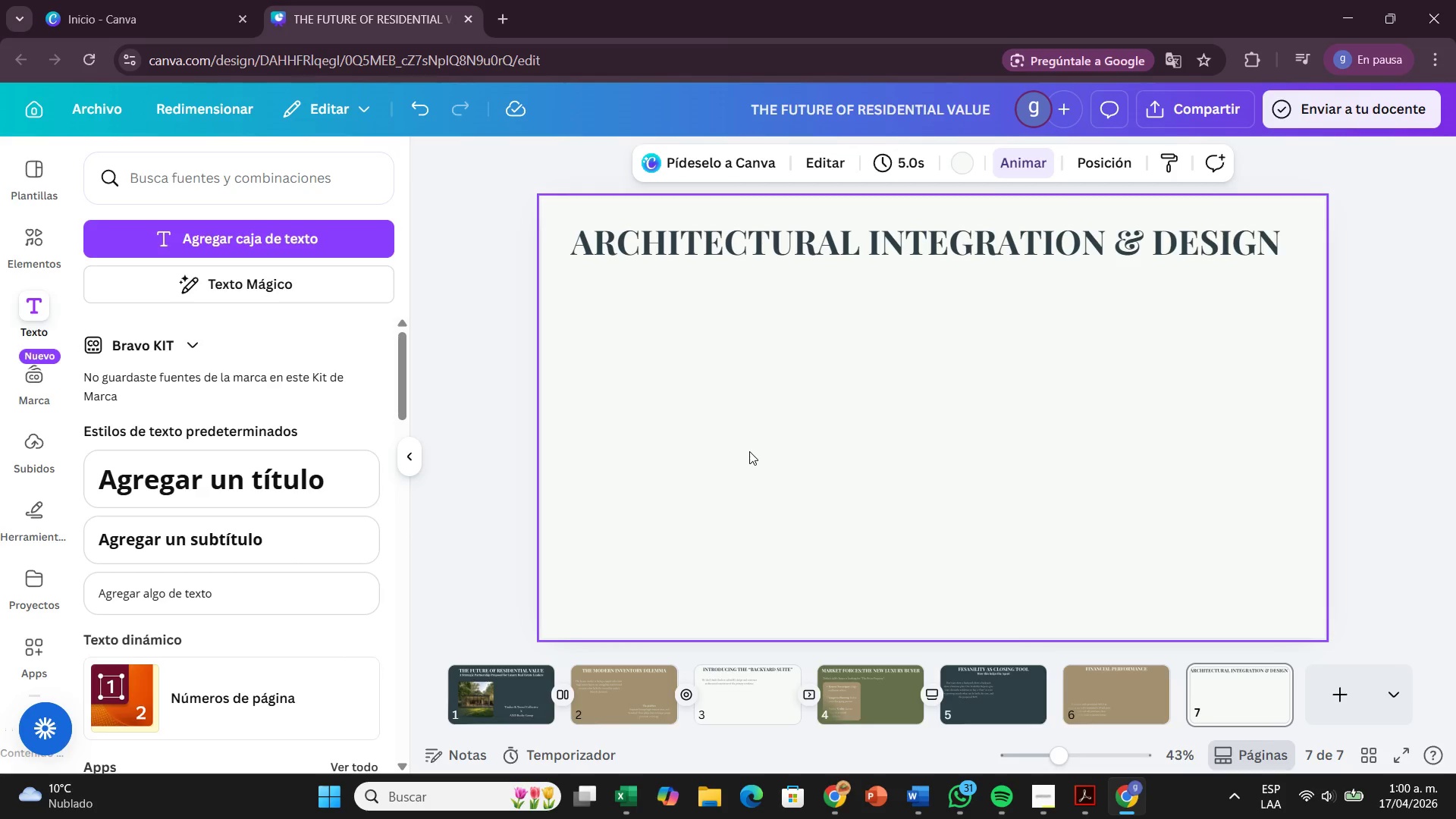 
left_click([234, 582])
 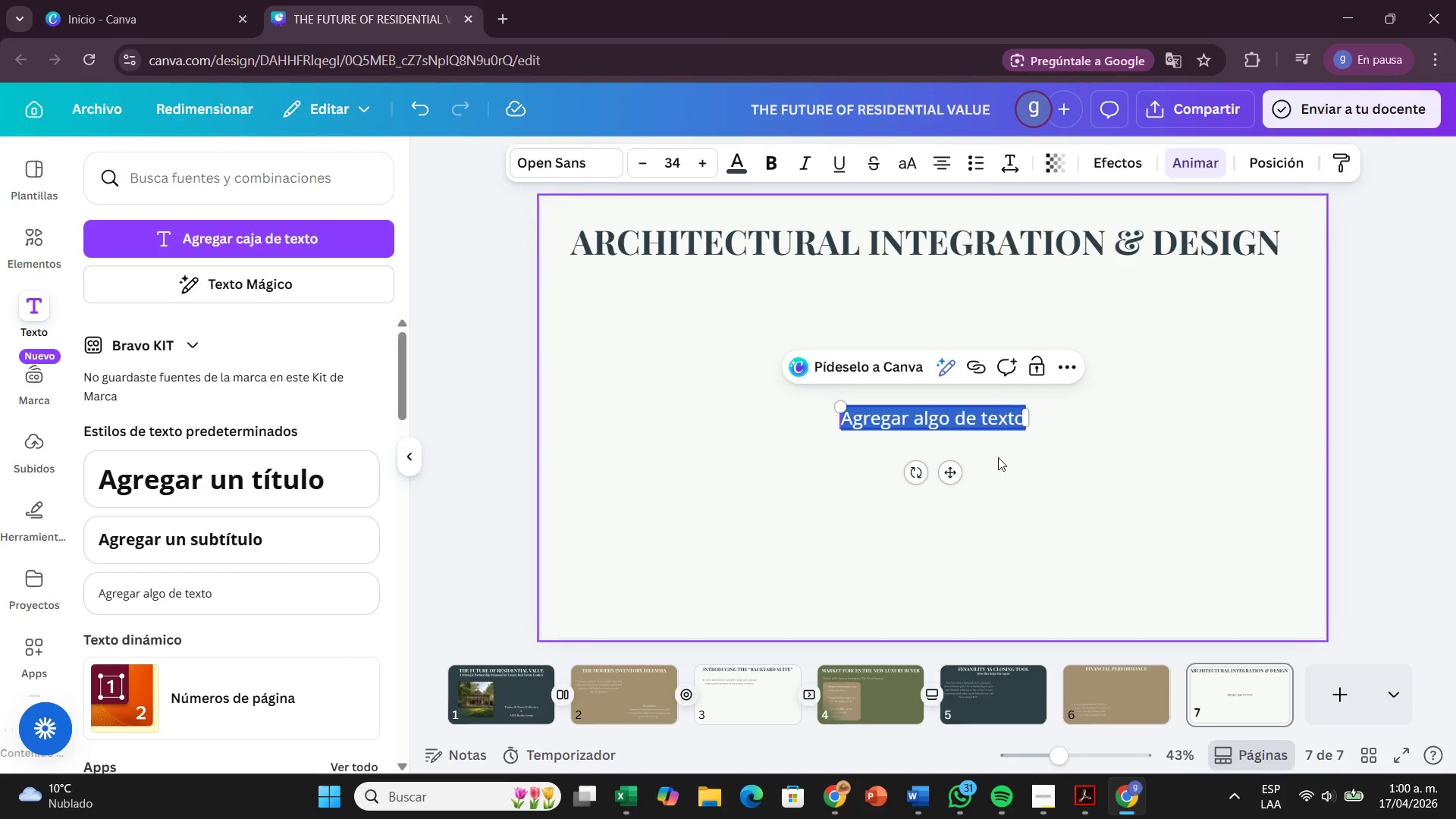 
left_click_drag(start_coordinate=[954, 472], to_coordinate=[712, 392])
 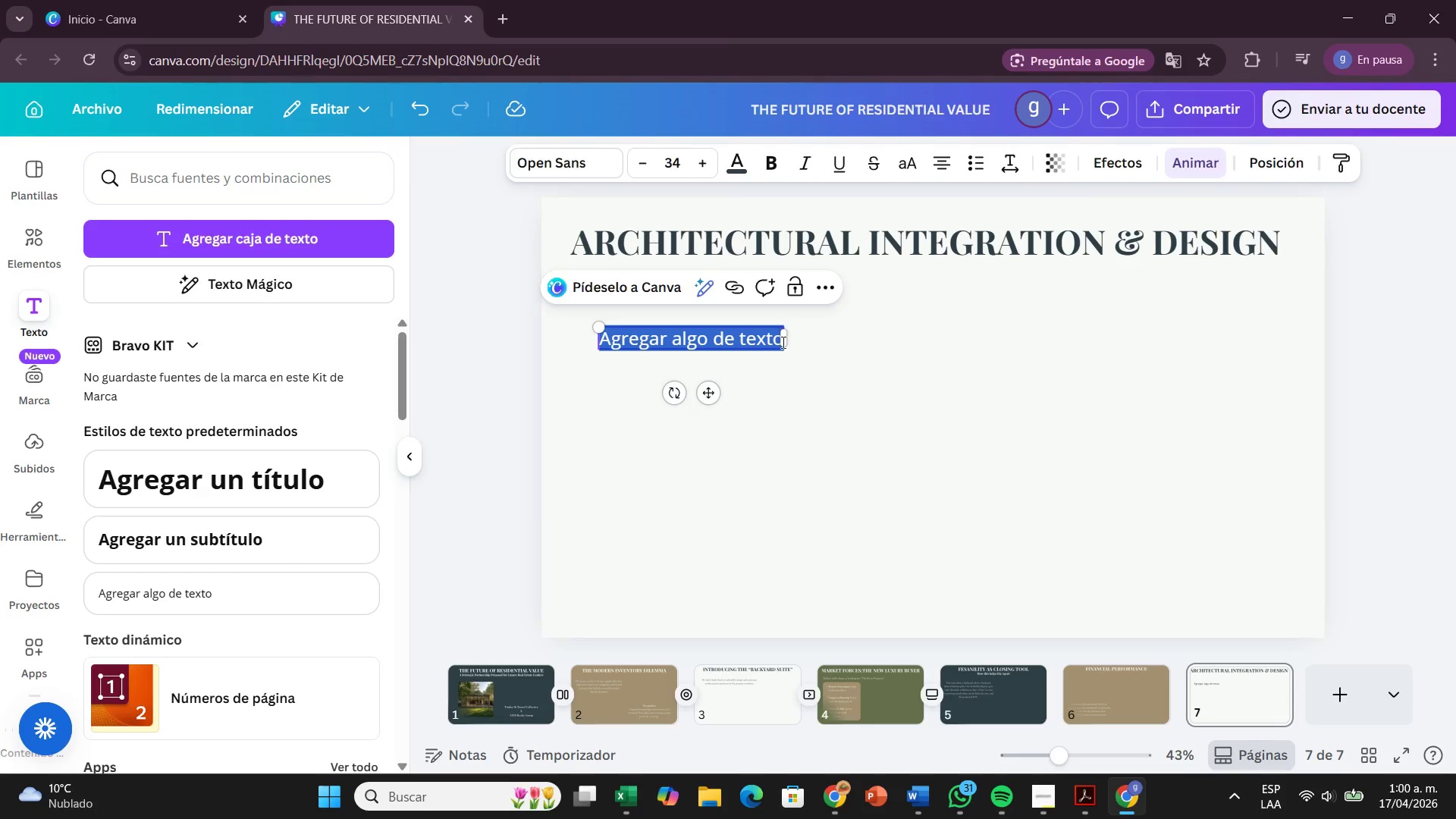 
left_click([782, 342])
 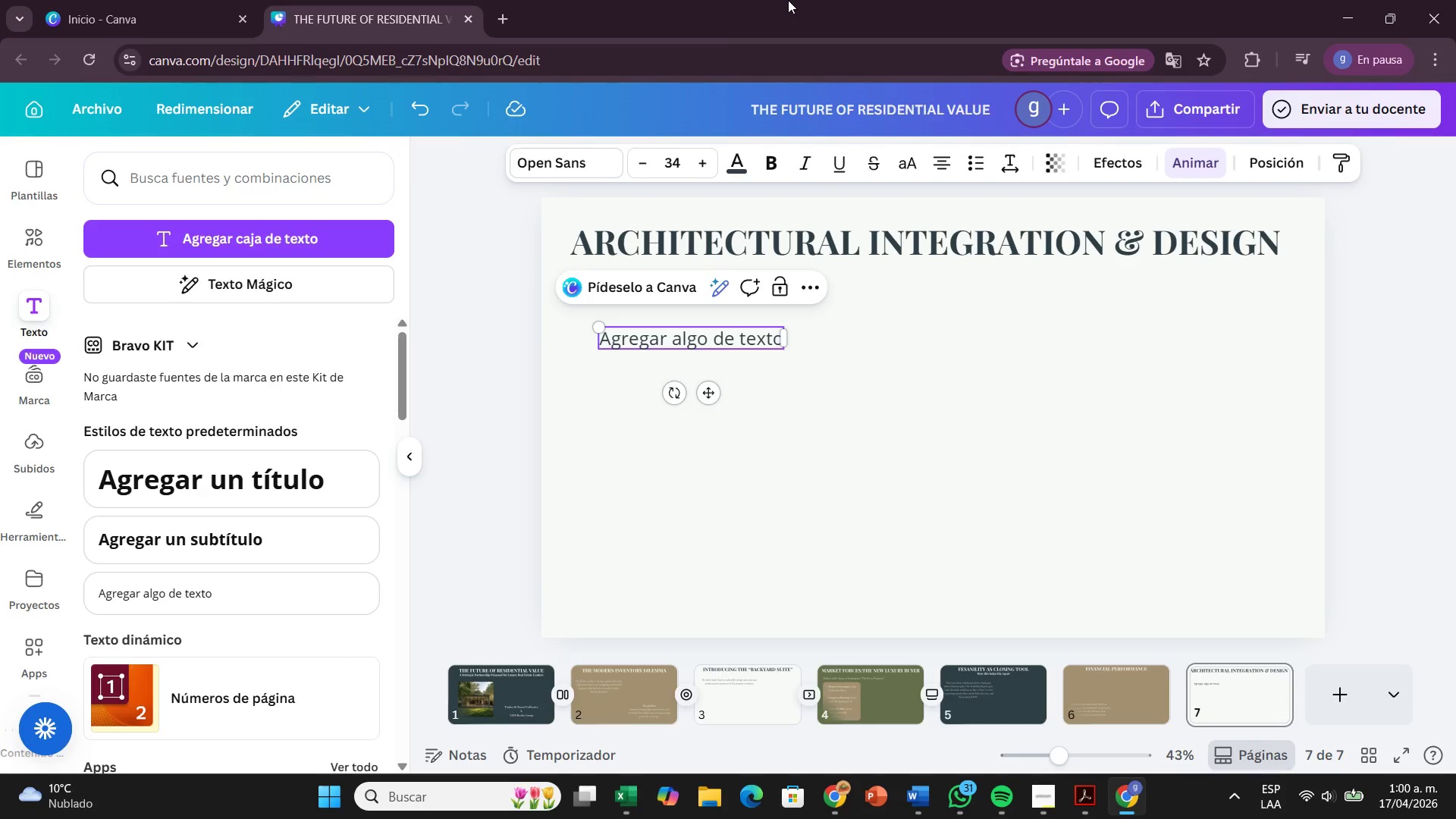 
key(Backspace)
key(Backspace)
key(Backspace)
key(Backspace)
key(Backspace)
key(Backspace)
key(Backspace)
key(Backspace)
key(Backspace)
key(Backspace)
key(Backspace)
key(Backspace)
key(Backspace)
type(rchitectural )
 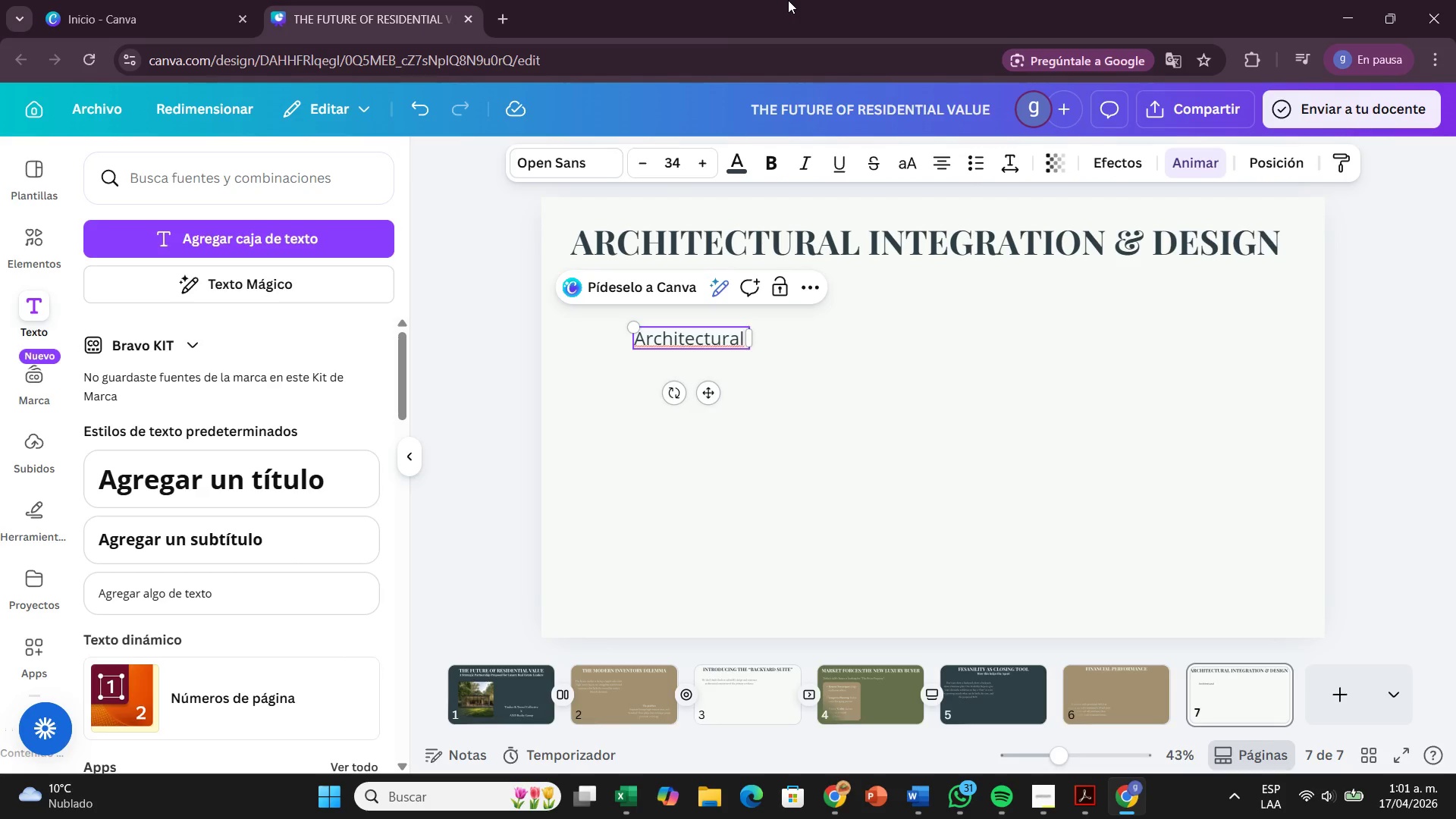 
type(Synergy. Our designs respected)
key(Backspace)
key(Backspace)
type( the integraty)
 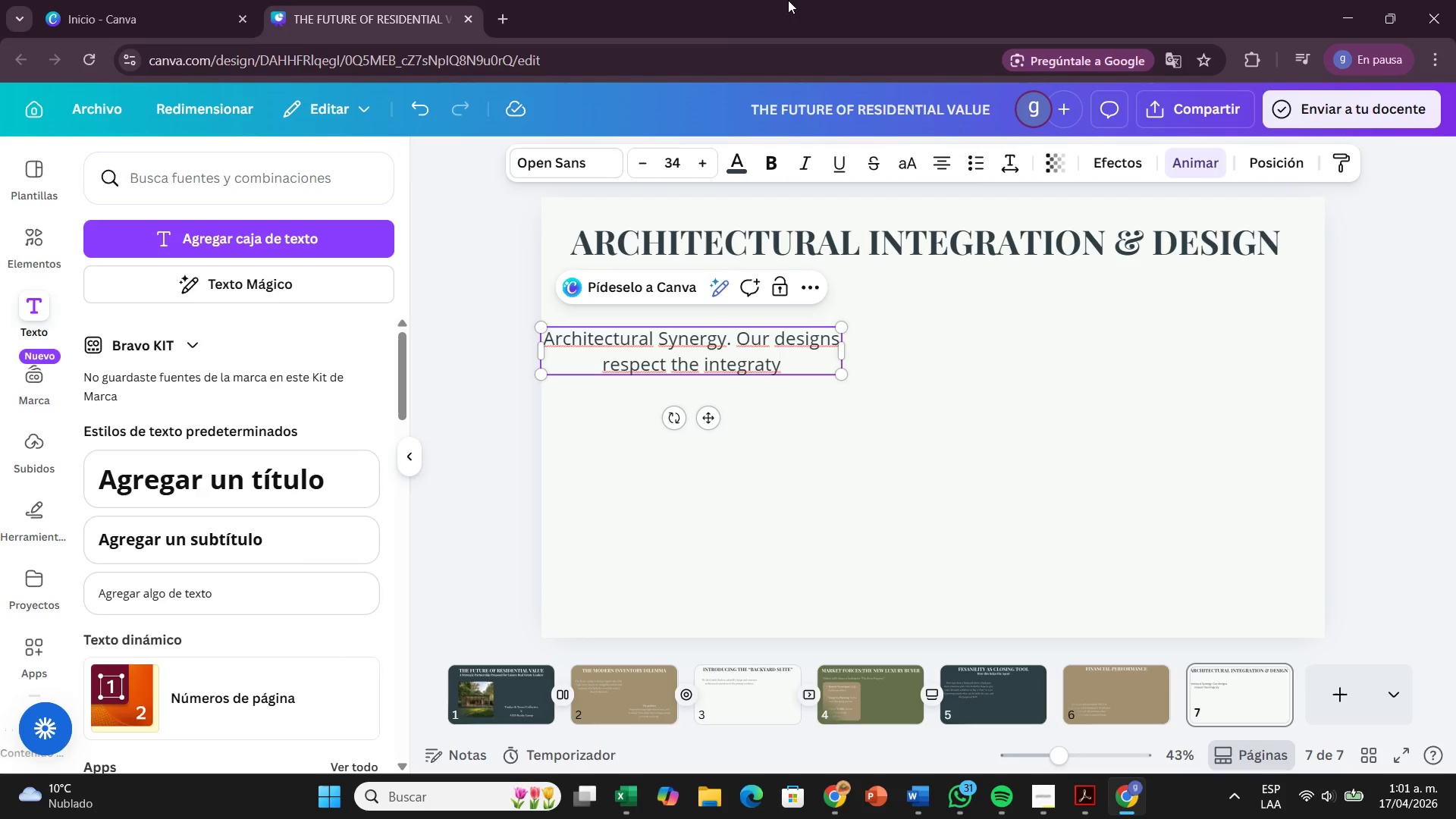 
type( of the main house. We use premium )
 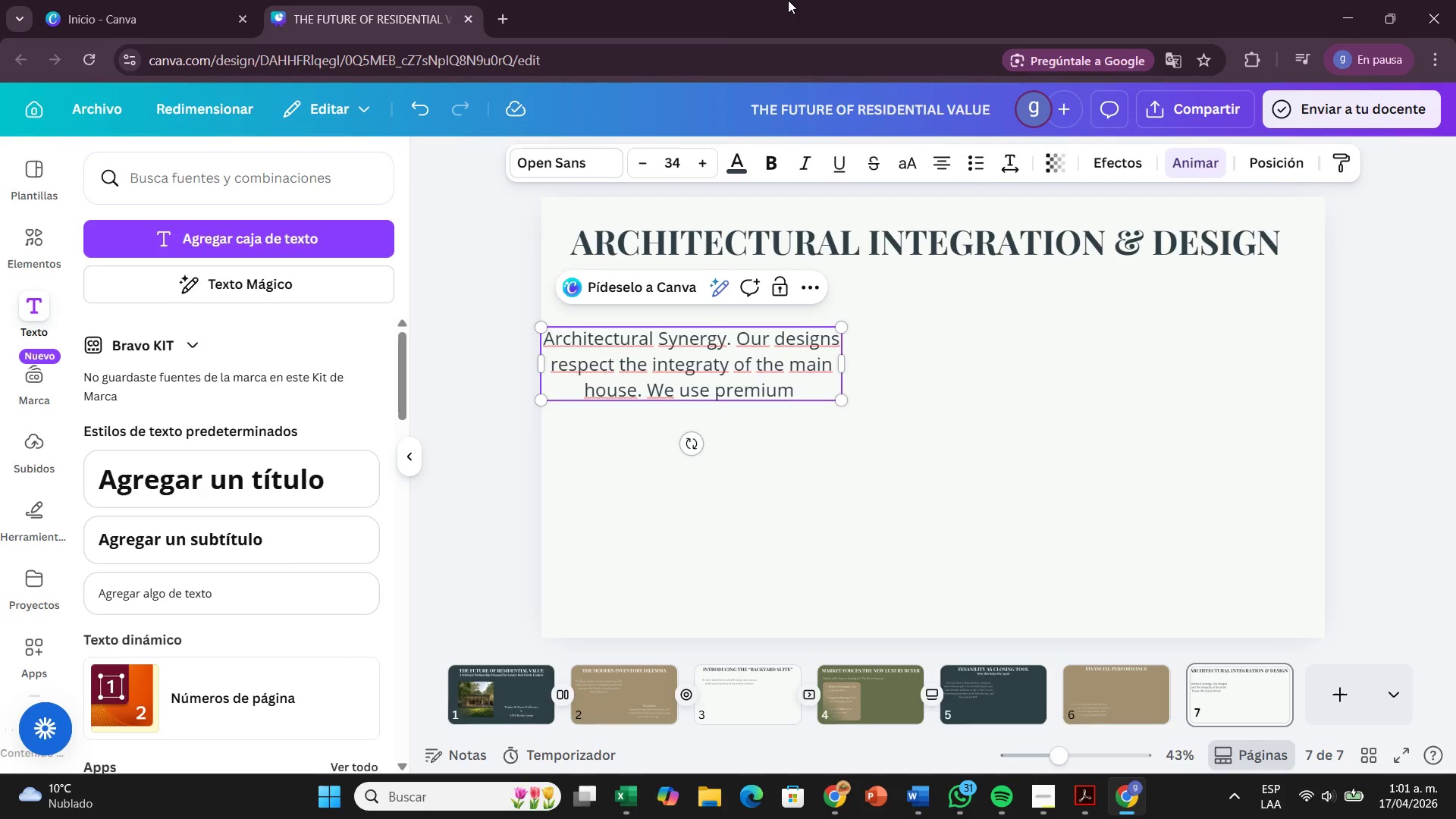 
type(materials *Cedar,)
 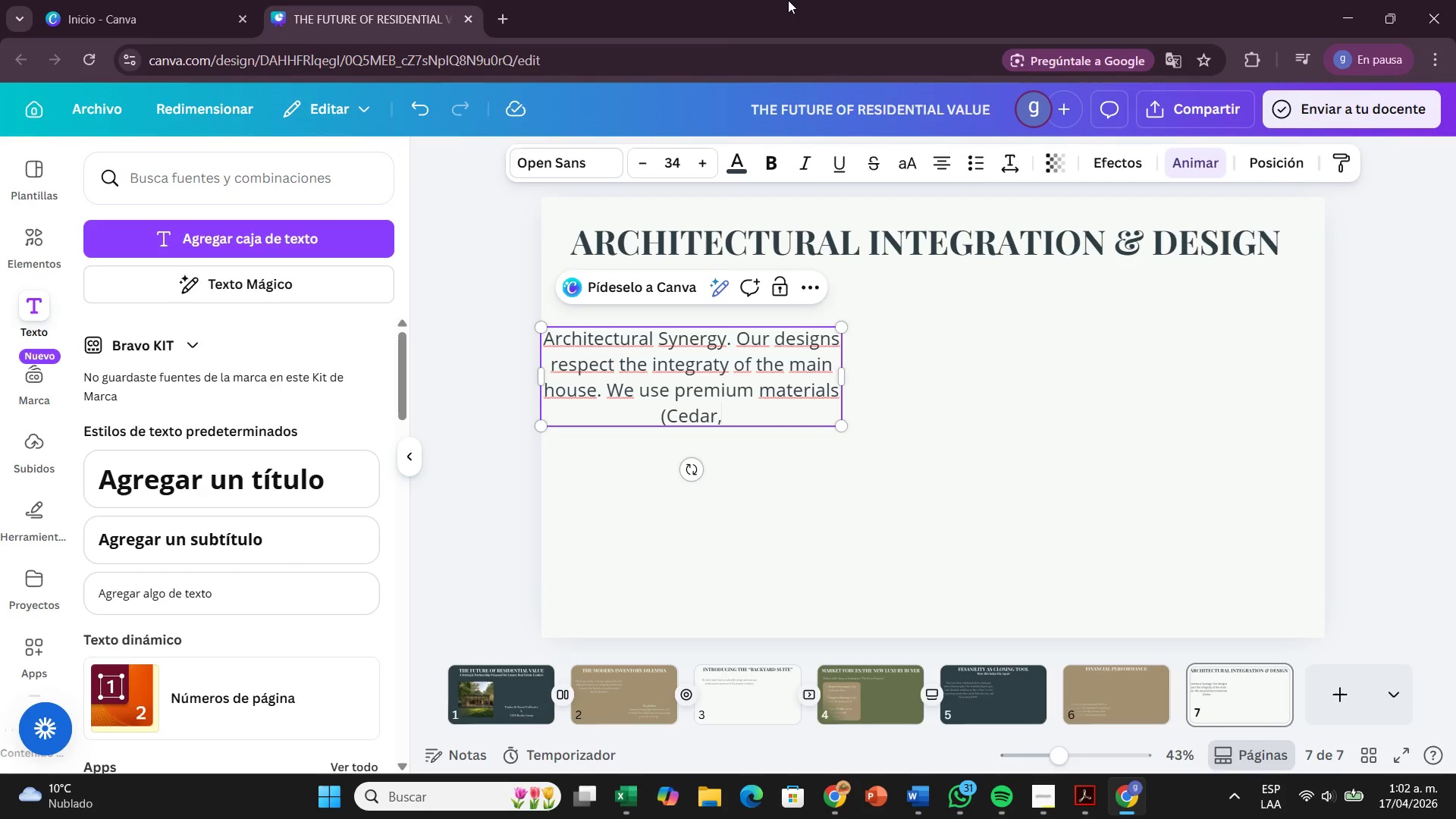 
type(Steel, Stone( to ensure the suite feels like an original part of the state.)
 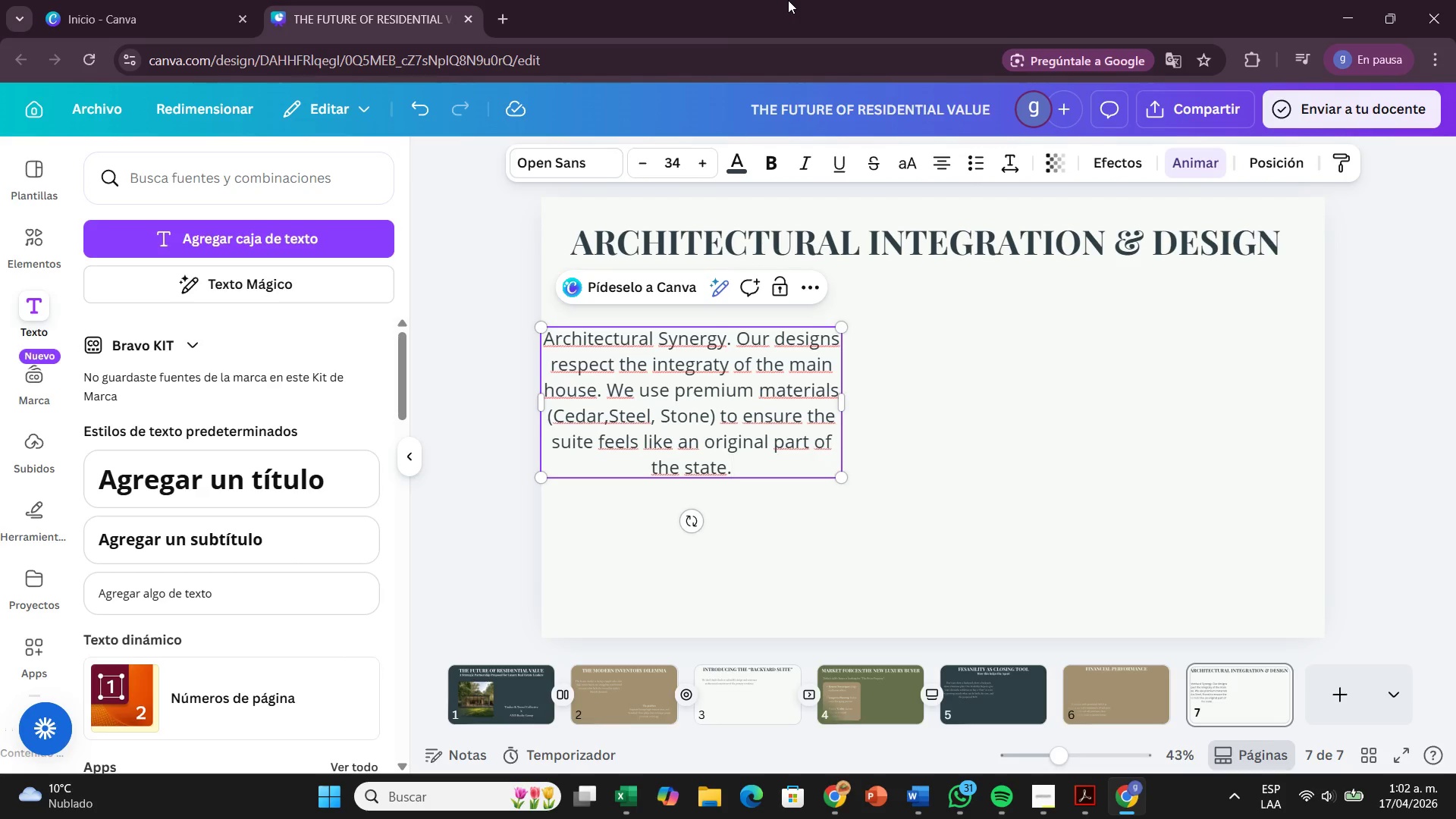 
left_click_drag(start_coordinate=[762, 472], to_coordinate=[545, 342])
 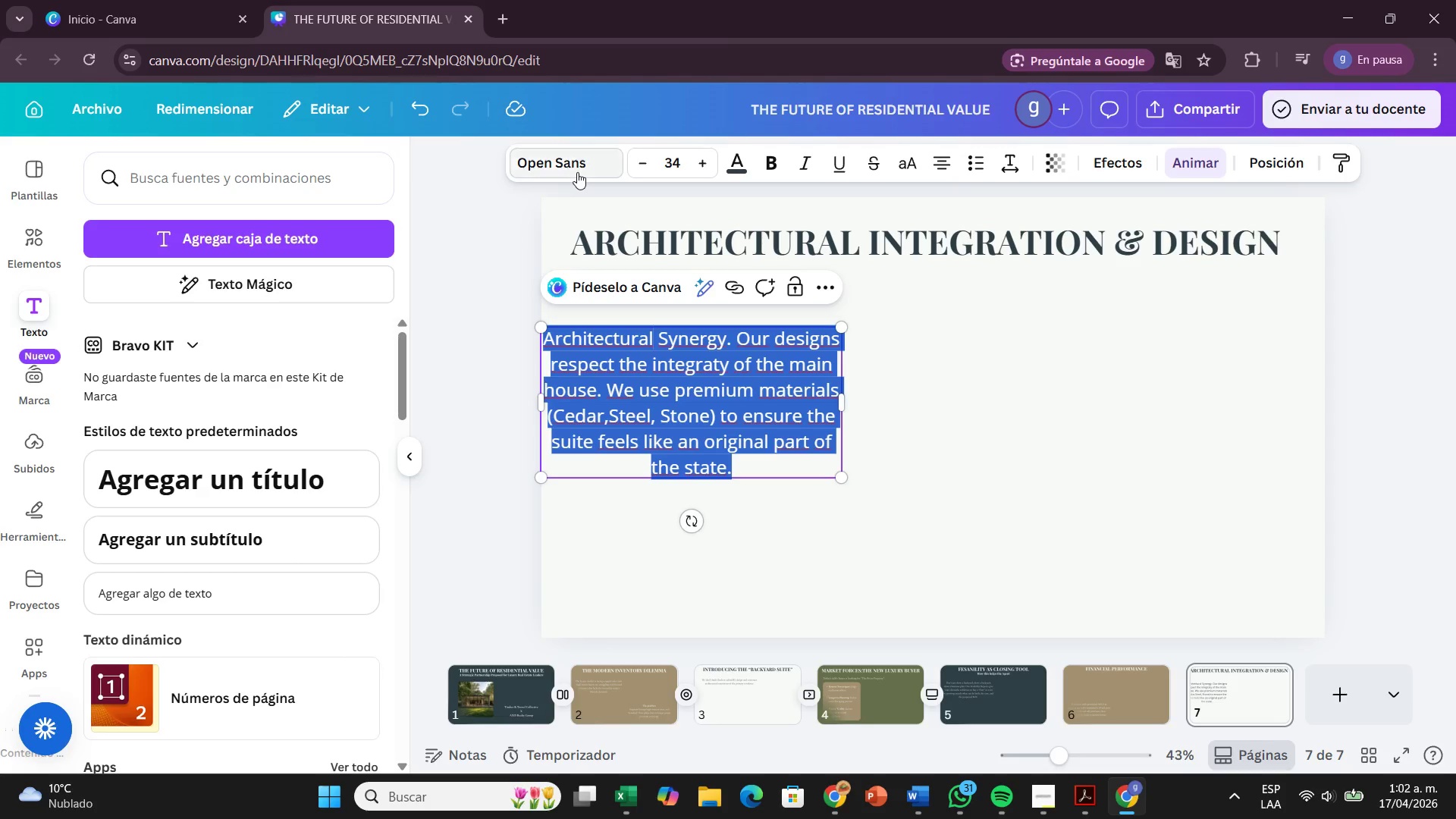 
left_click([577, 171])
 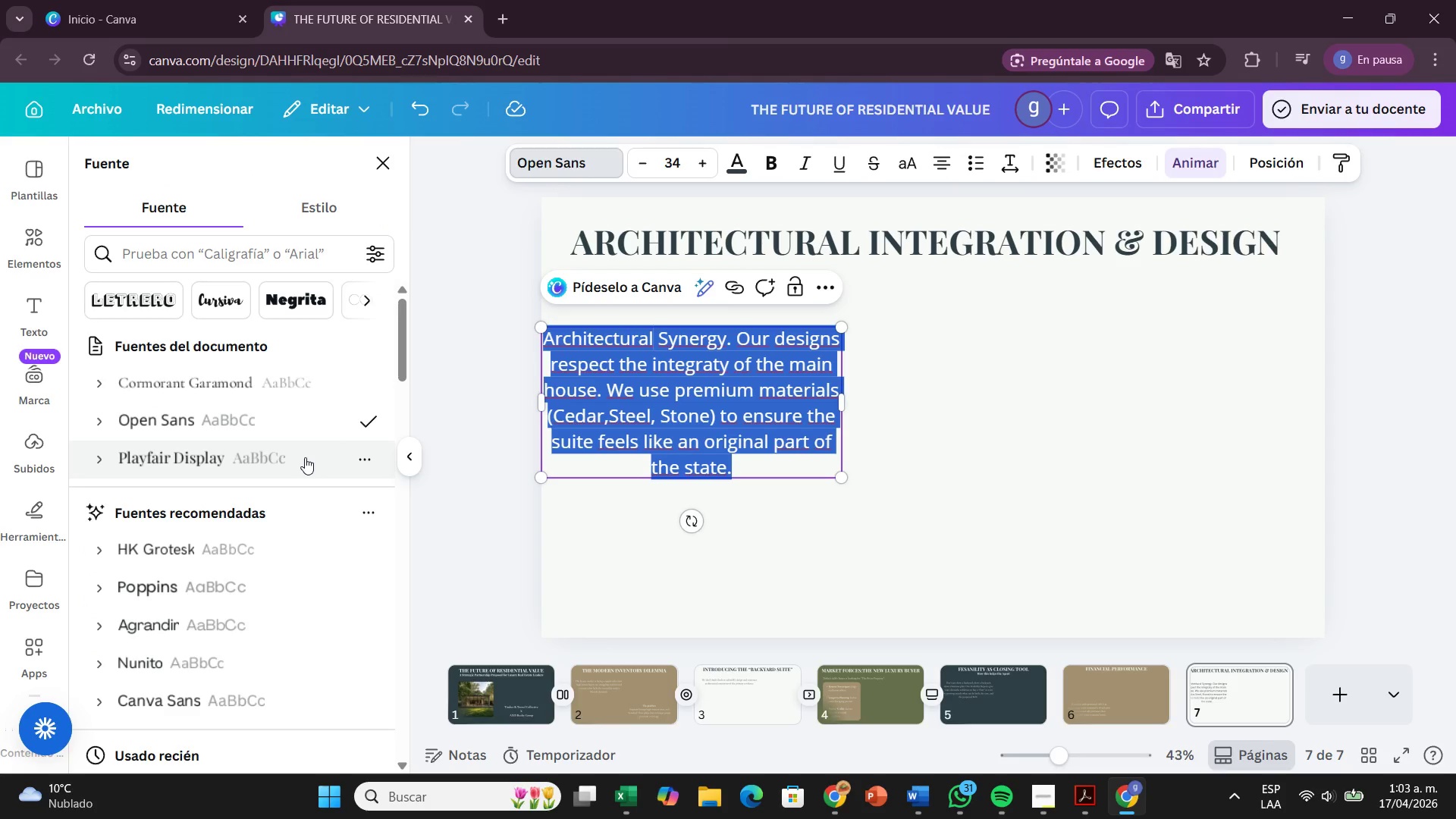 
left_click([282, 383])
 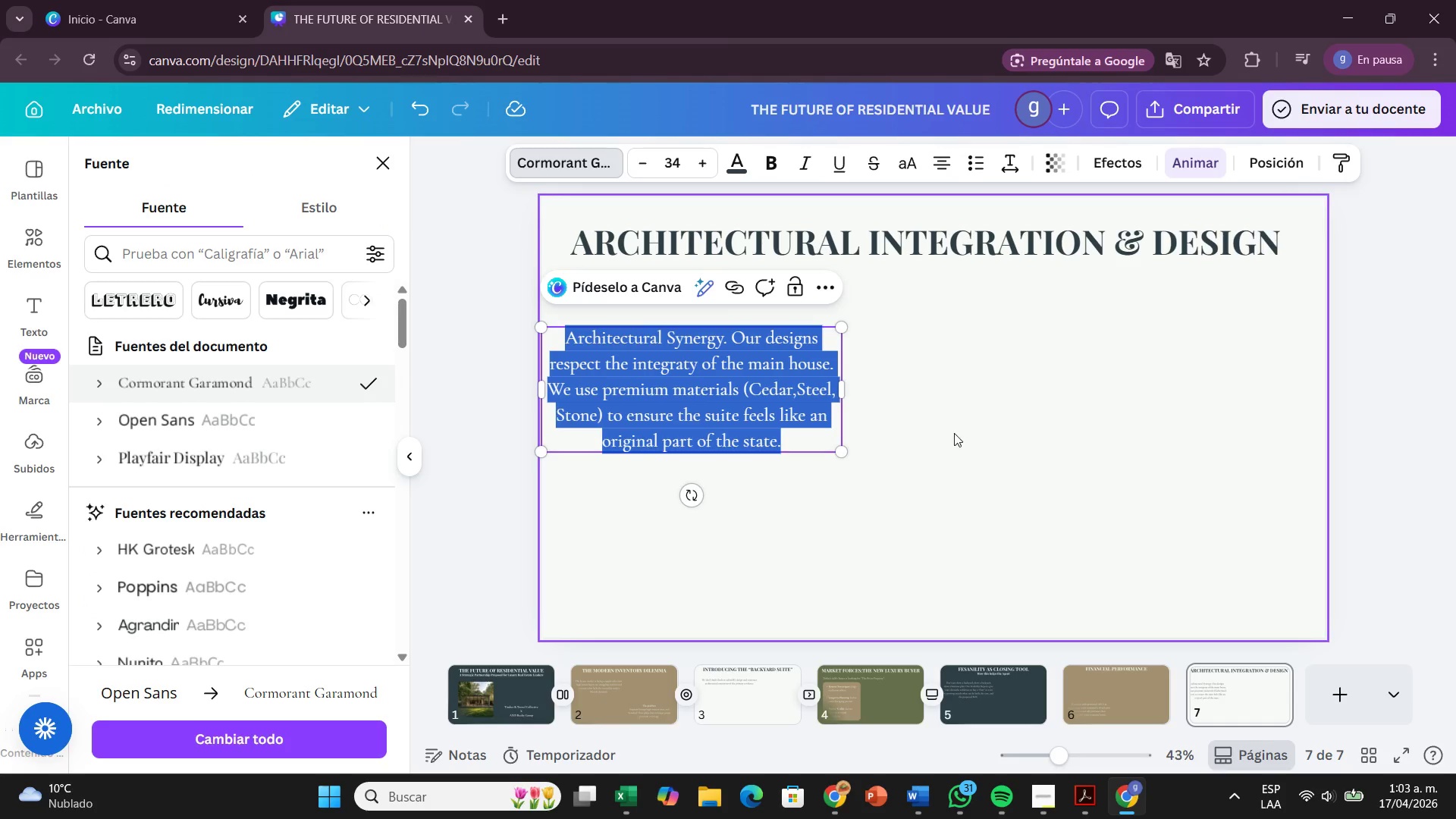 
left_click([921, 434])
 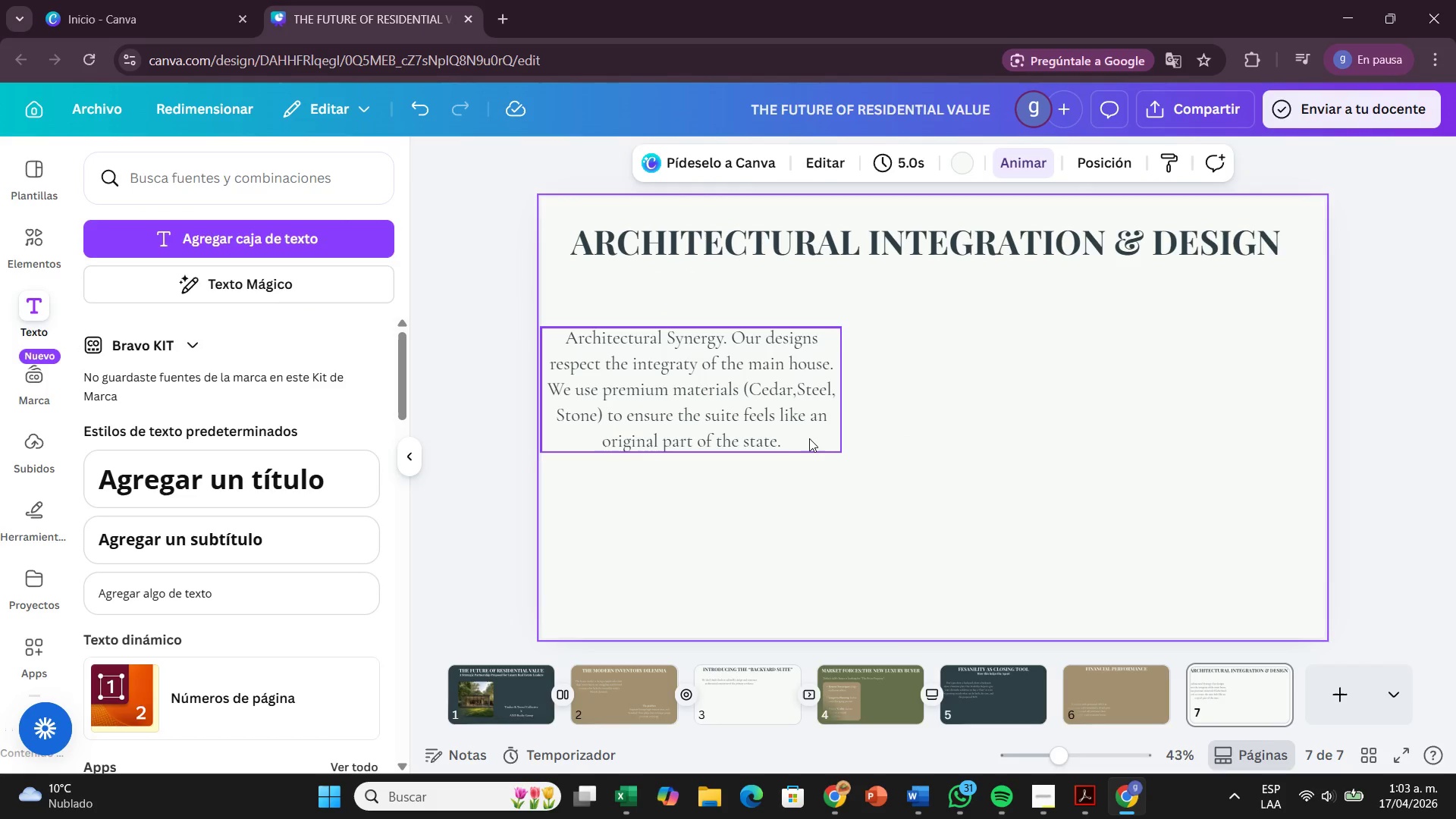 
left_click_drag(start_coordinate=[805, 438], to_coordinate=[855, 433])
 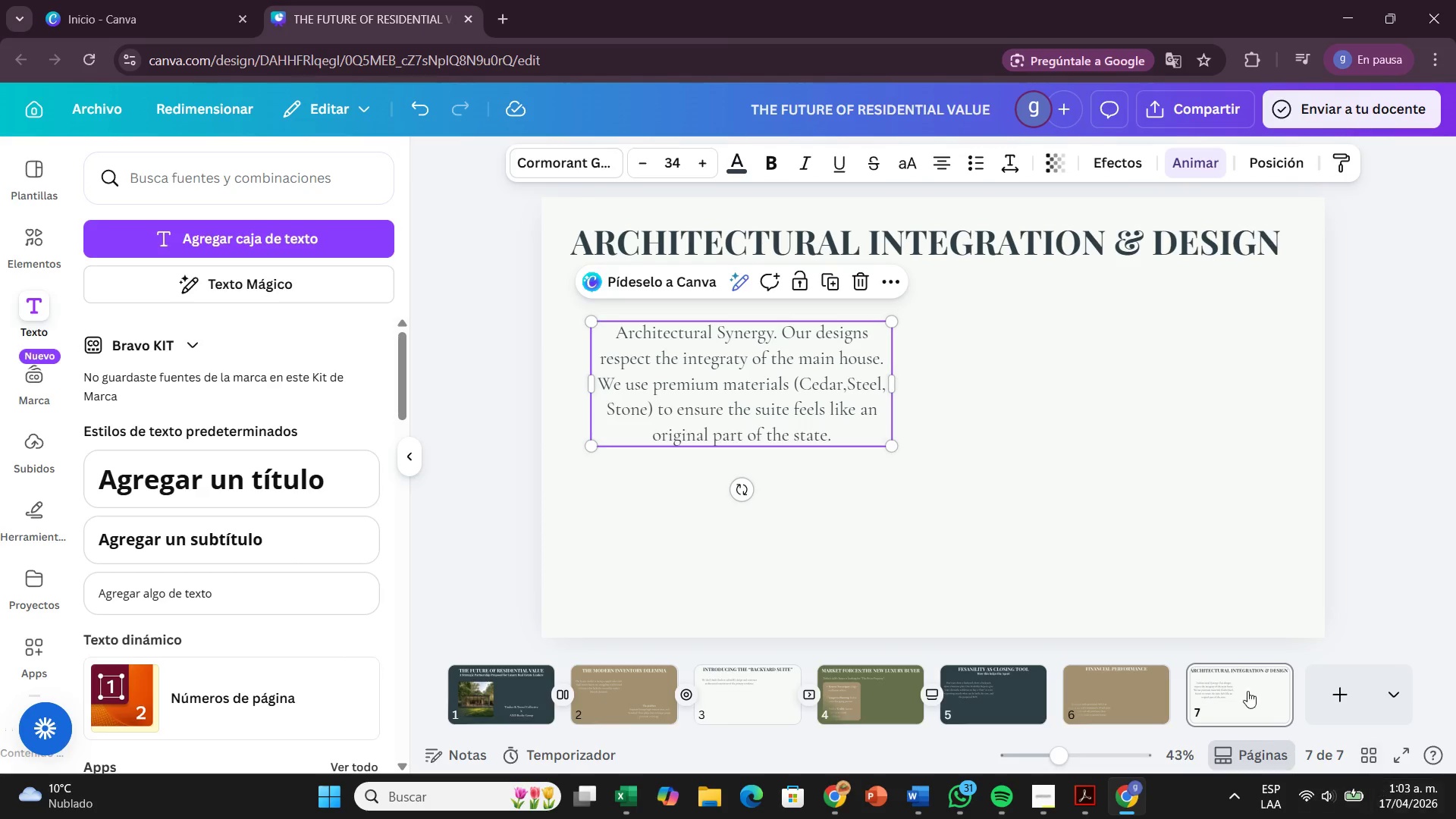 
wait(9.94)
 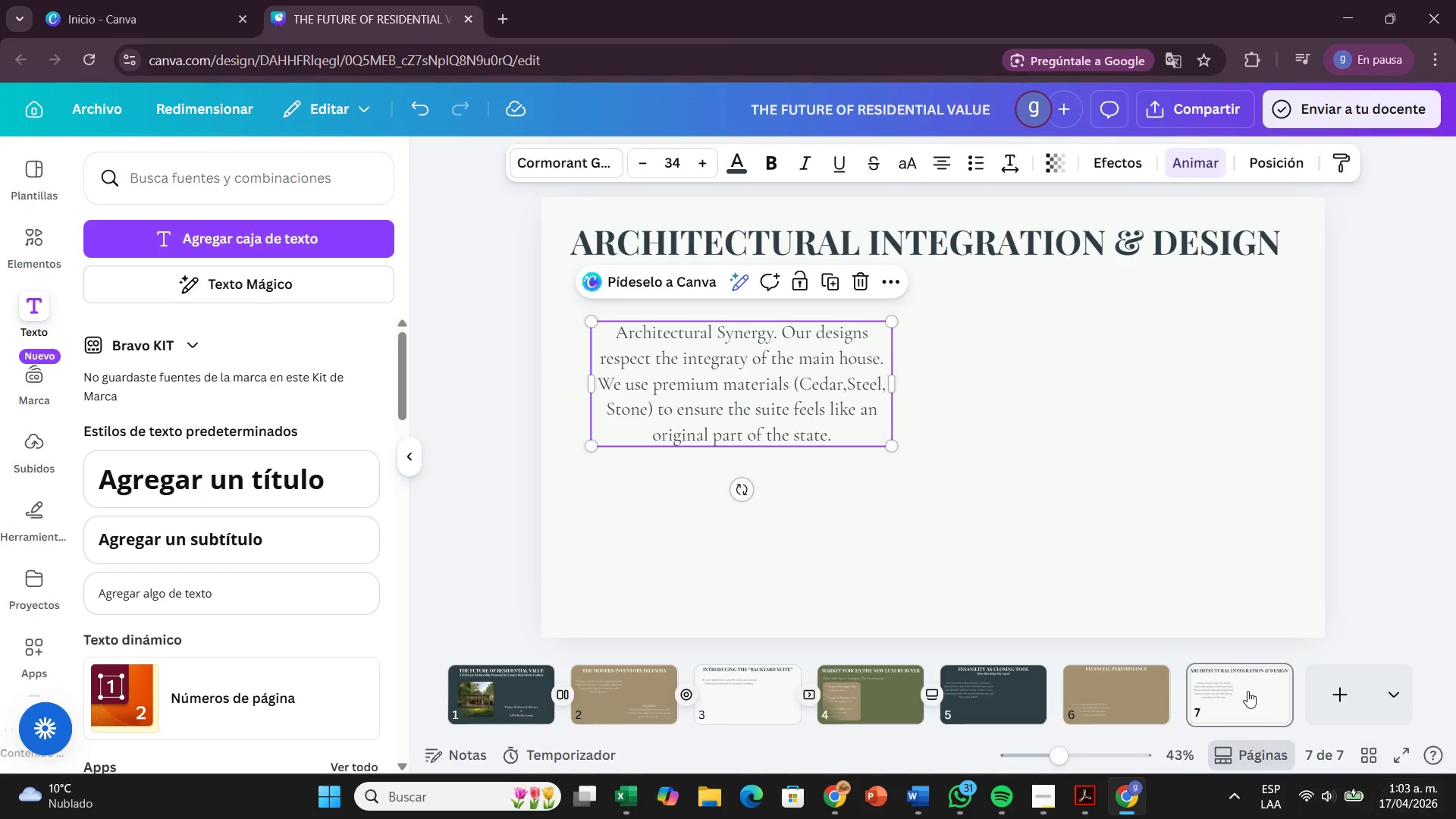 
left_click([488, 693])
 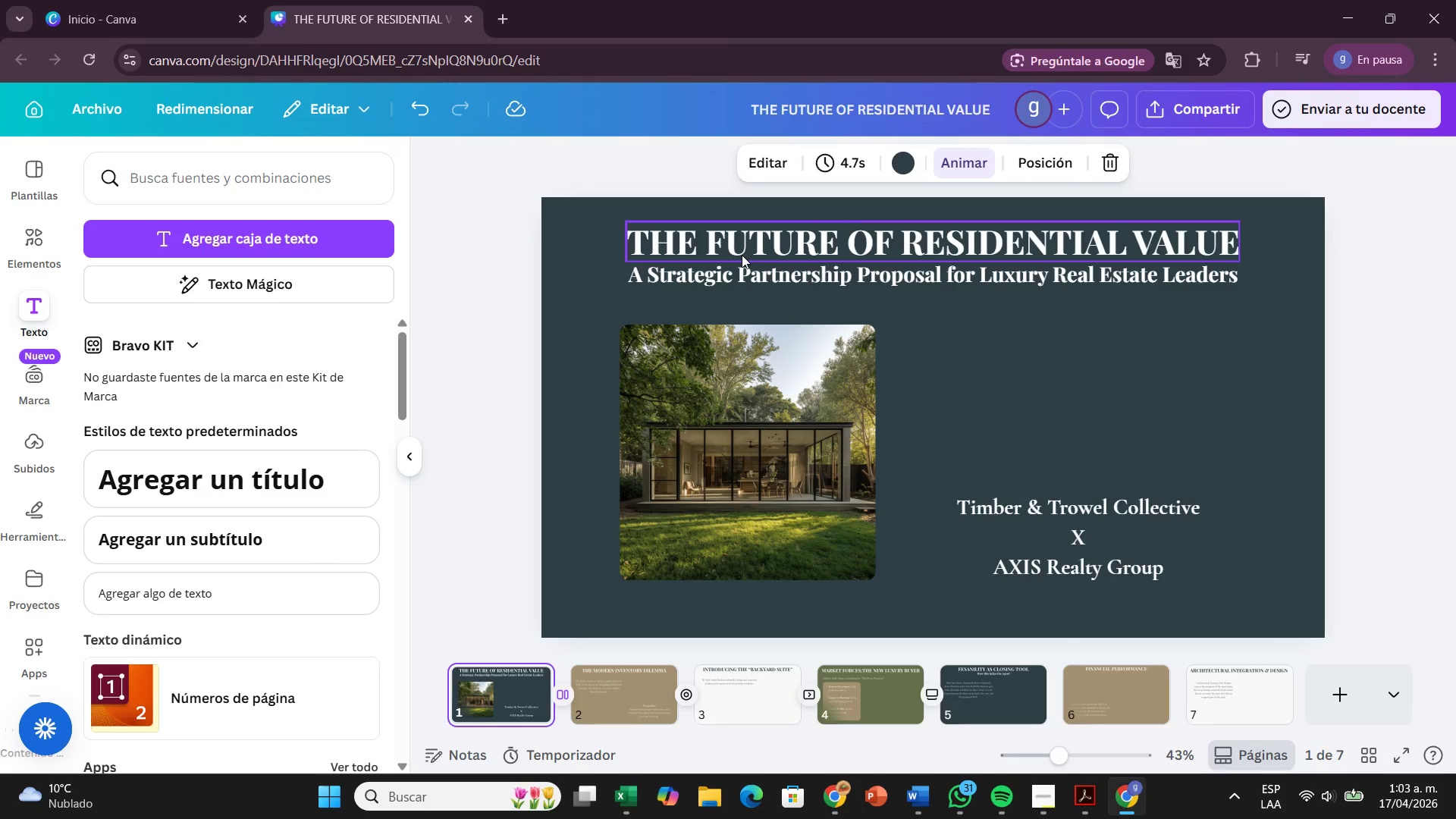 
left_click([742, 255])
 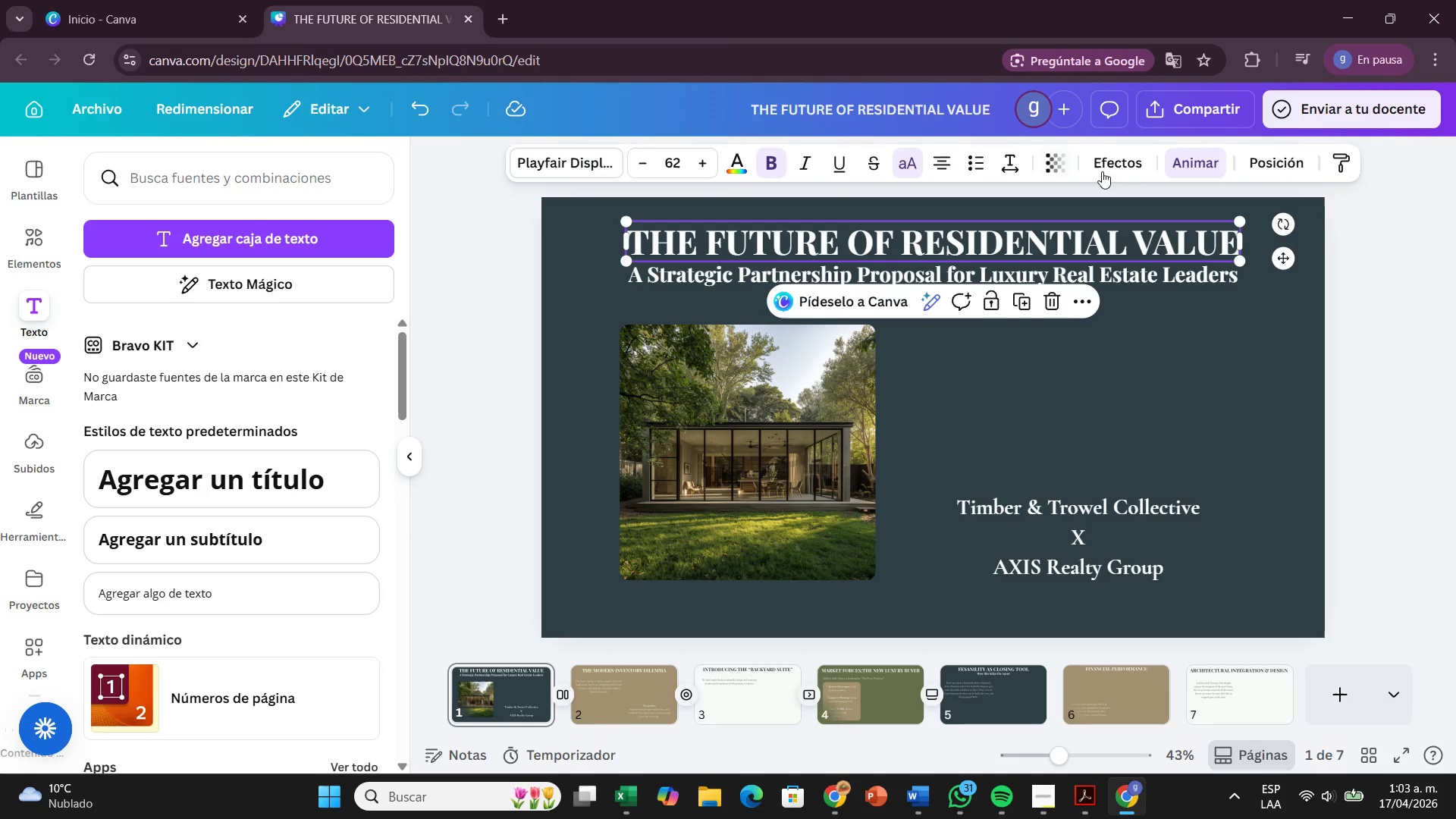 
left_click([1114, 169])
 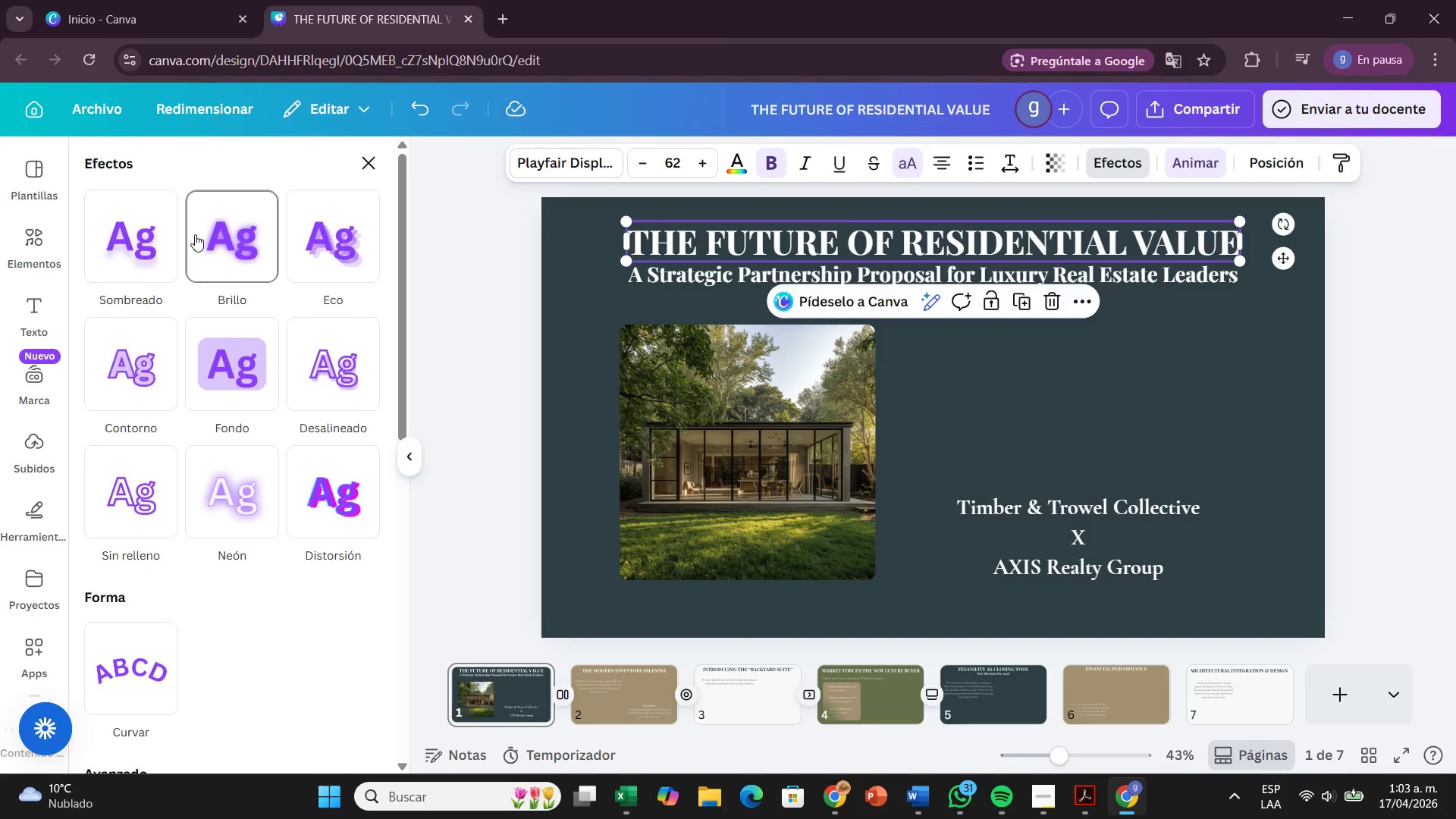 
left_click([195, 234])
 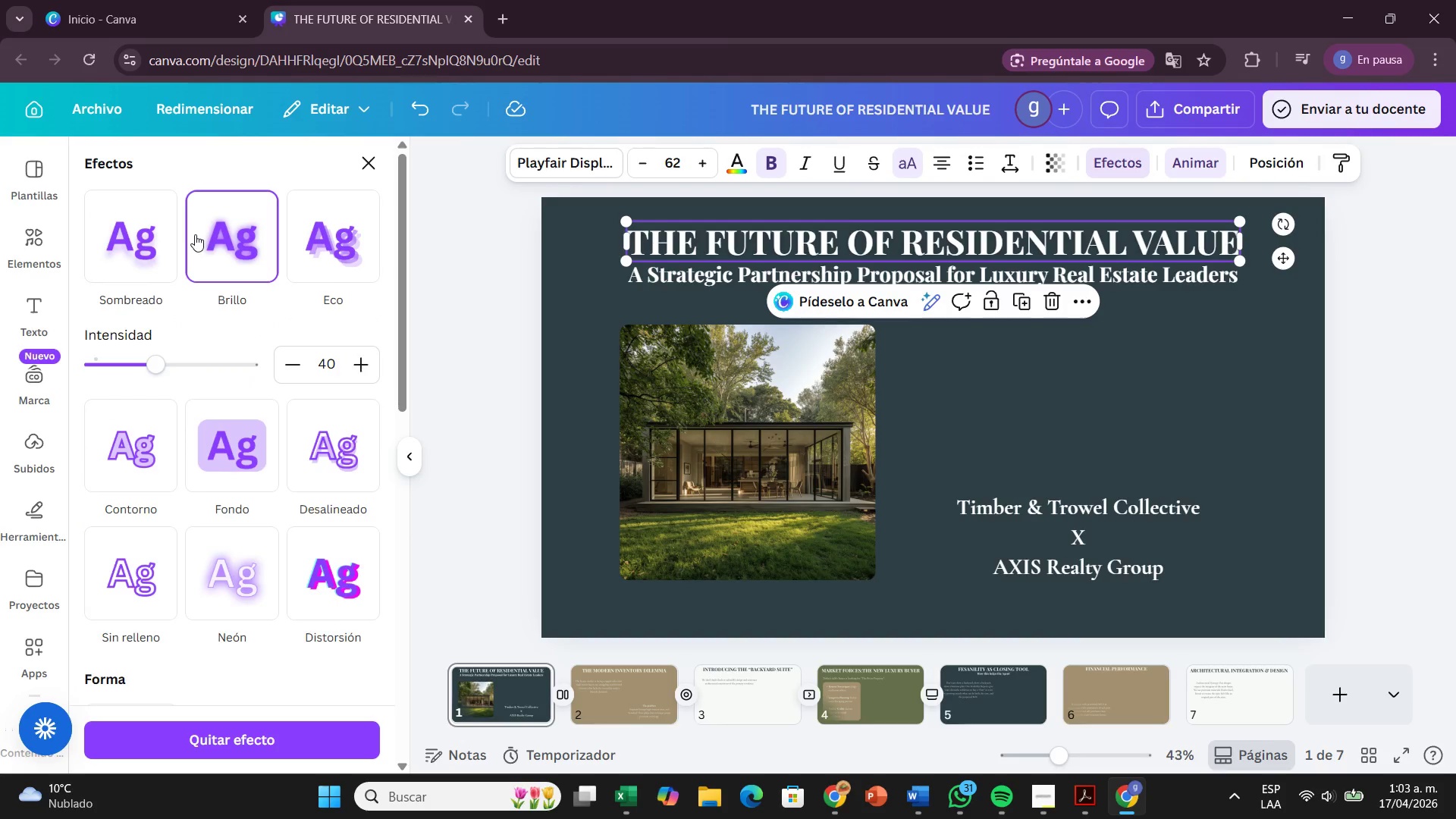 
left_click([344, 254])
 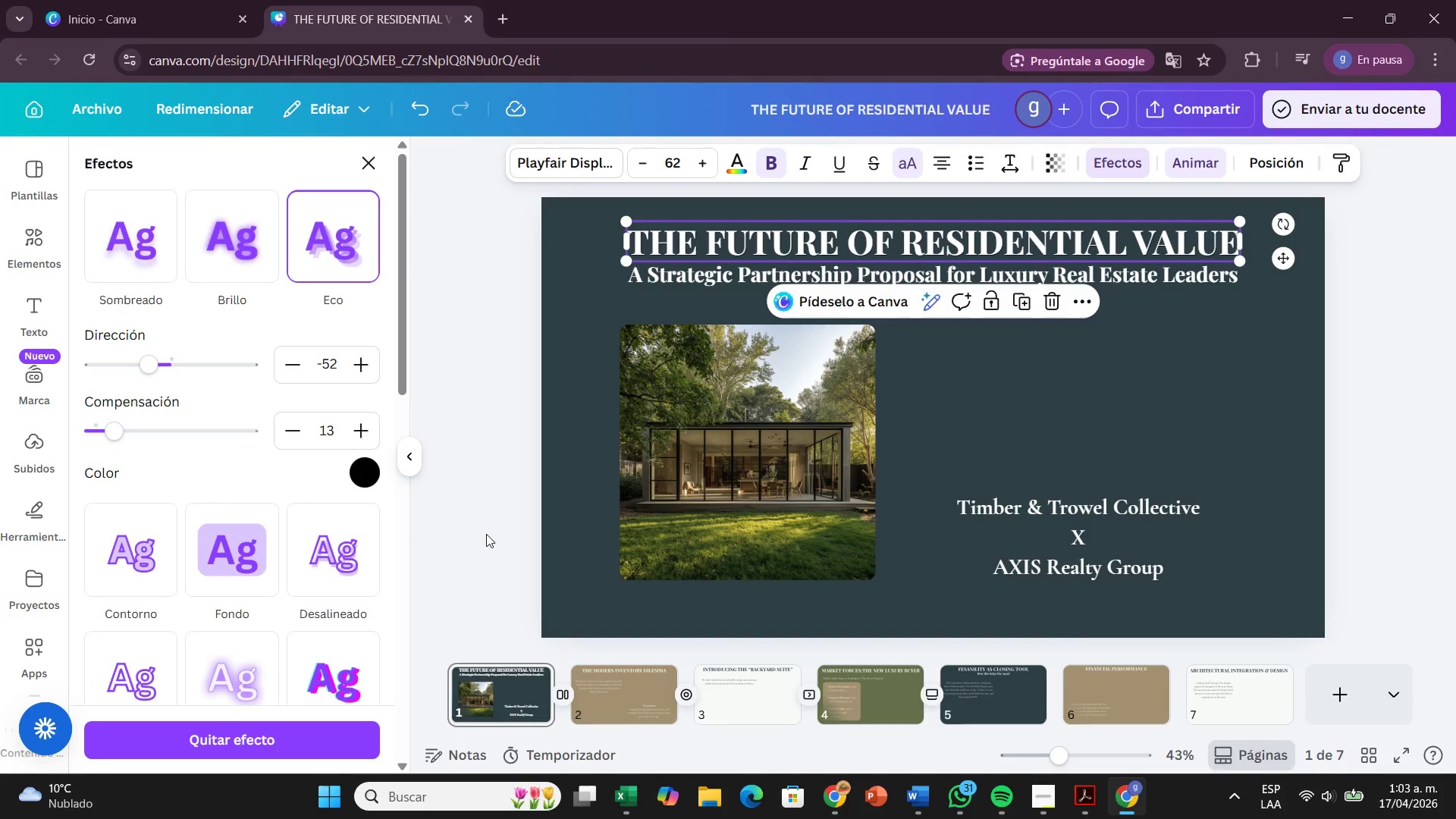 
left_click([611, 673])
 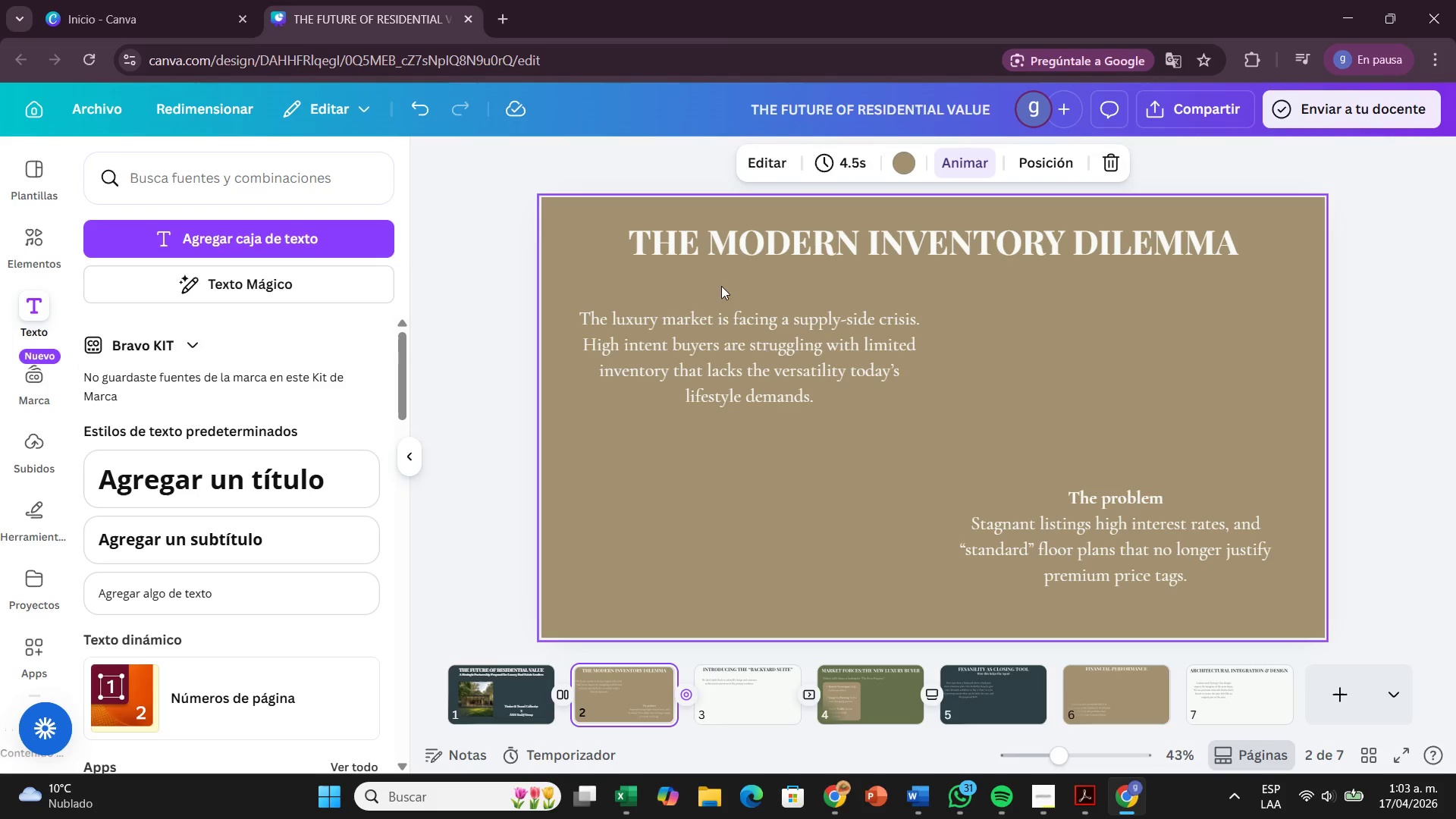 
left_click([739, 243])
 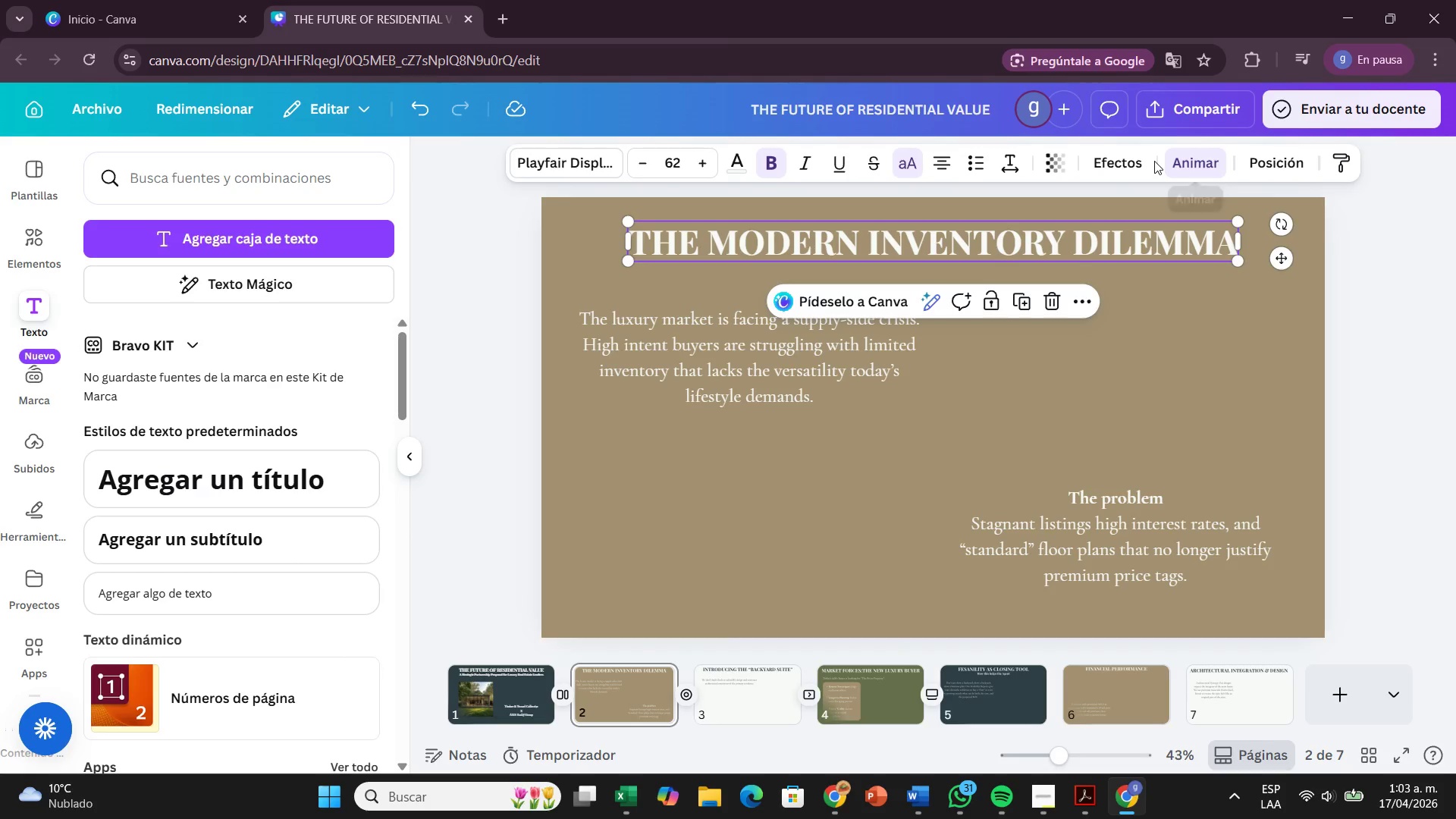 
left_click([1144, 159])
 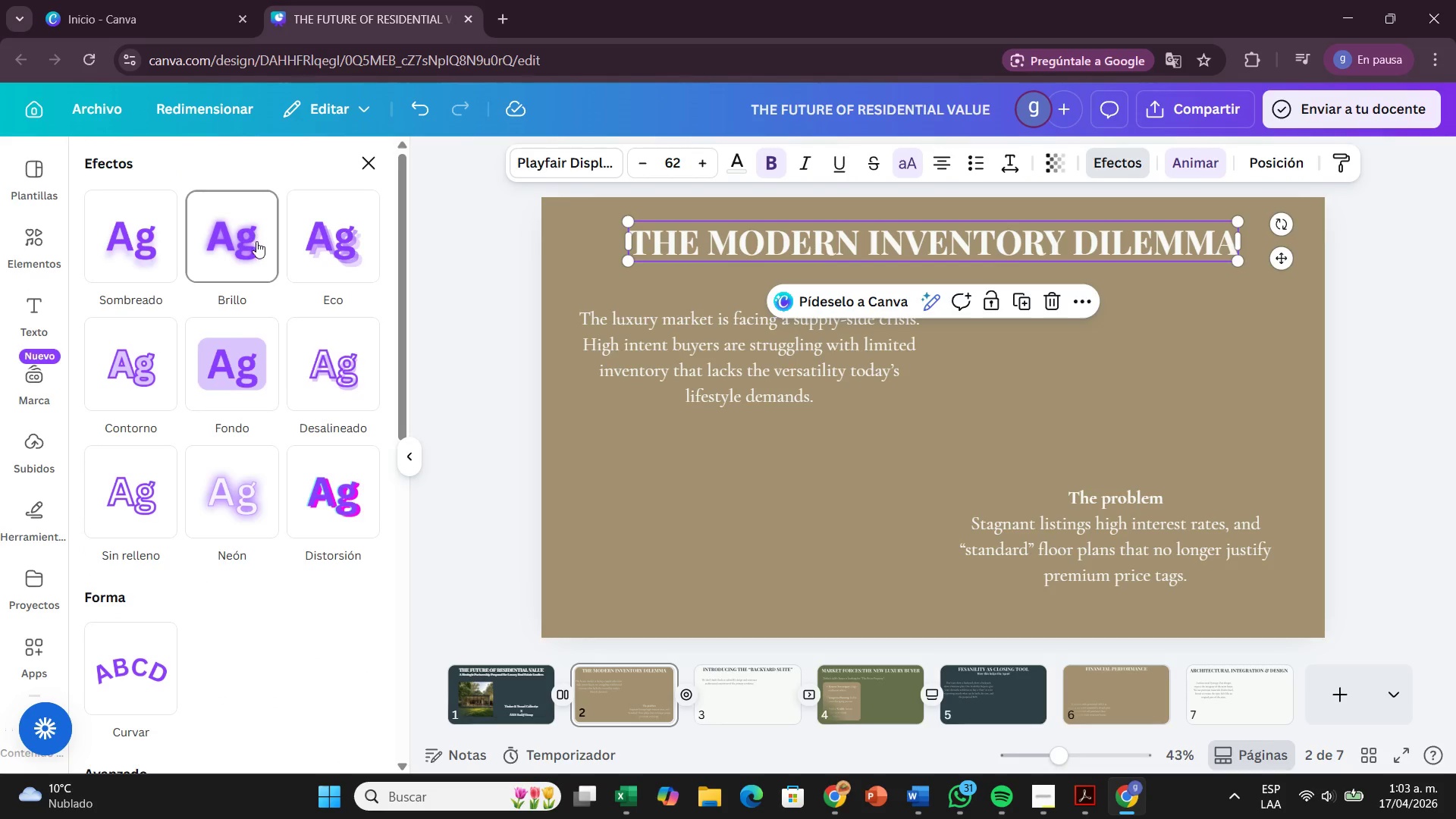 
left_click([253, 251])
 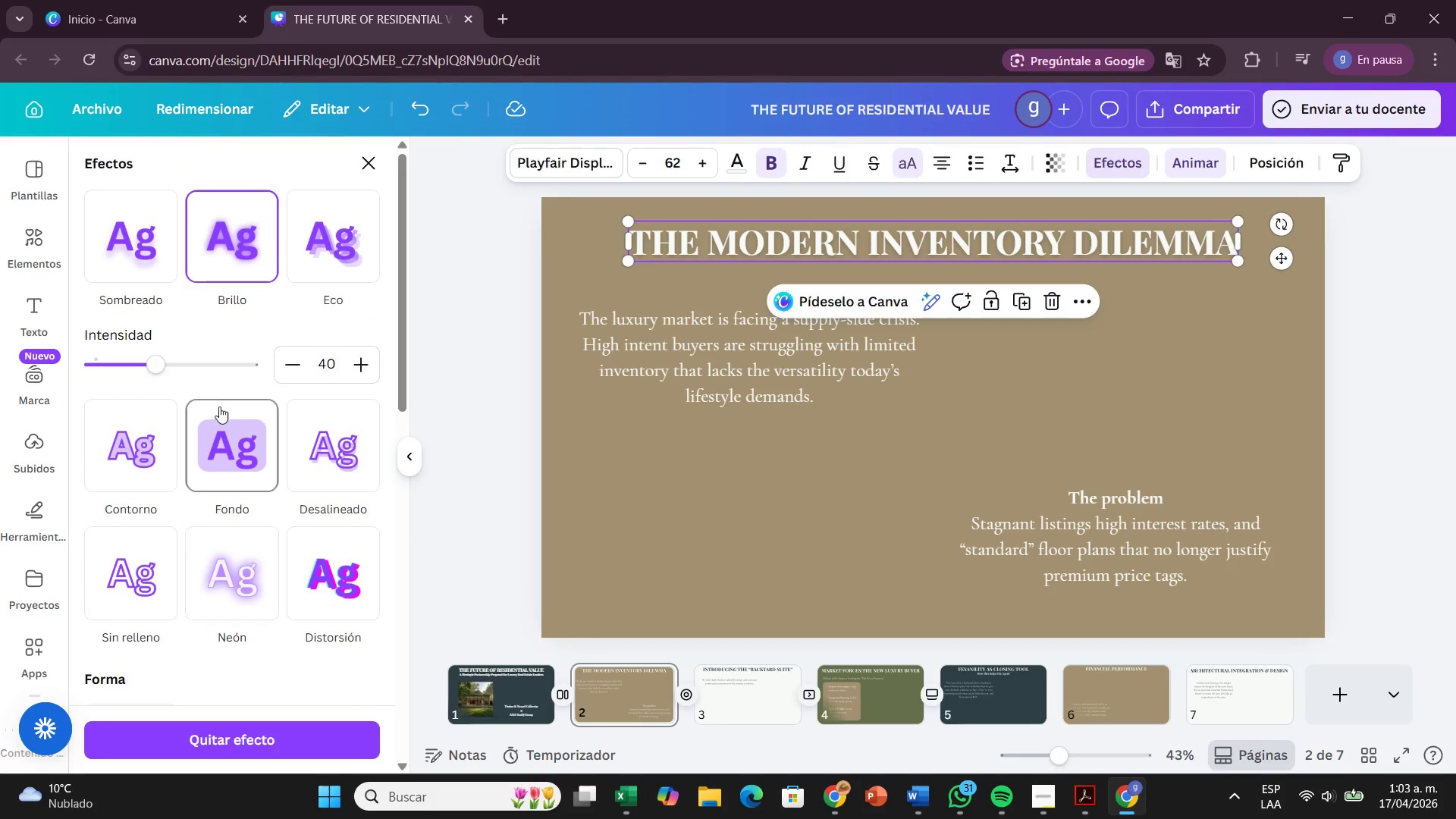 
left_click_drag(start_coordinate=[148, 373], to_coordinate=[224, 398])
 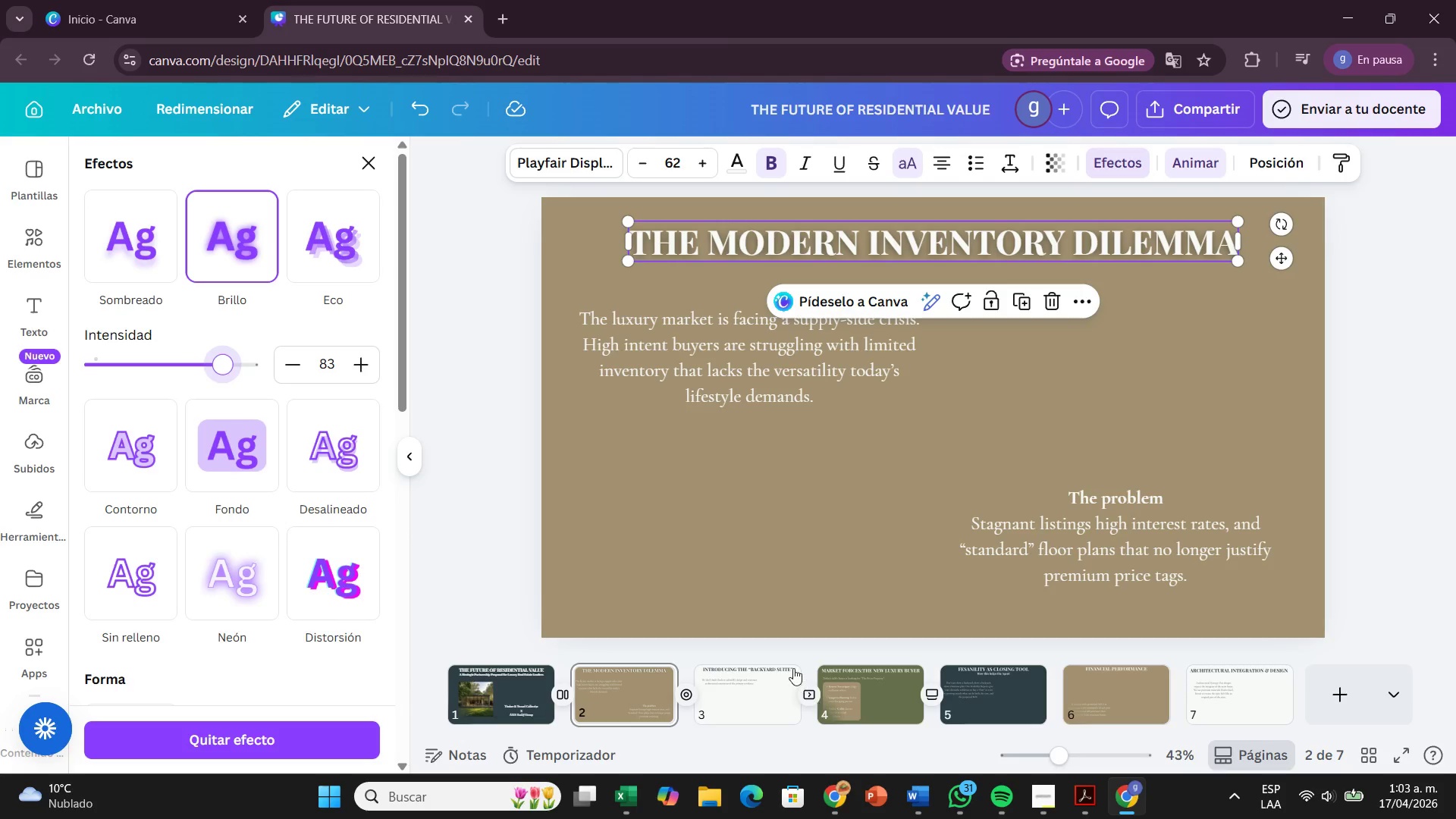 
left_click([792, 668])
 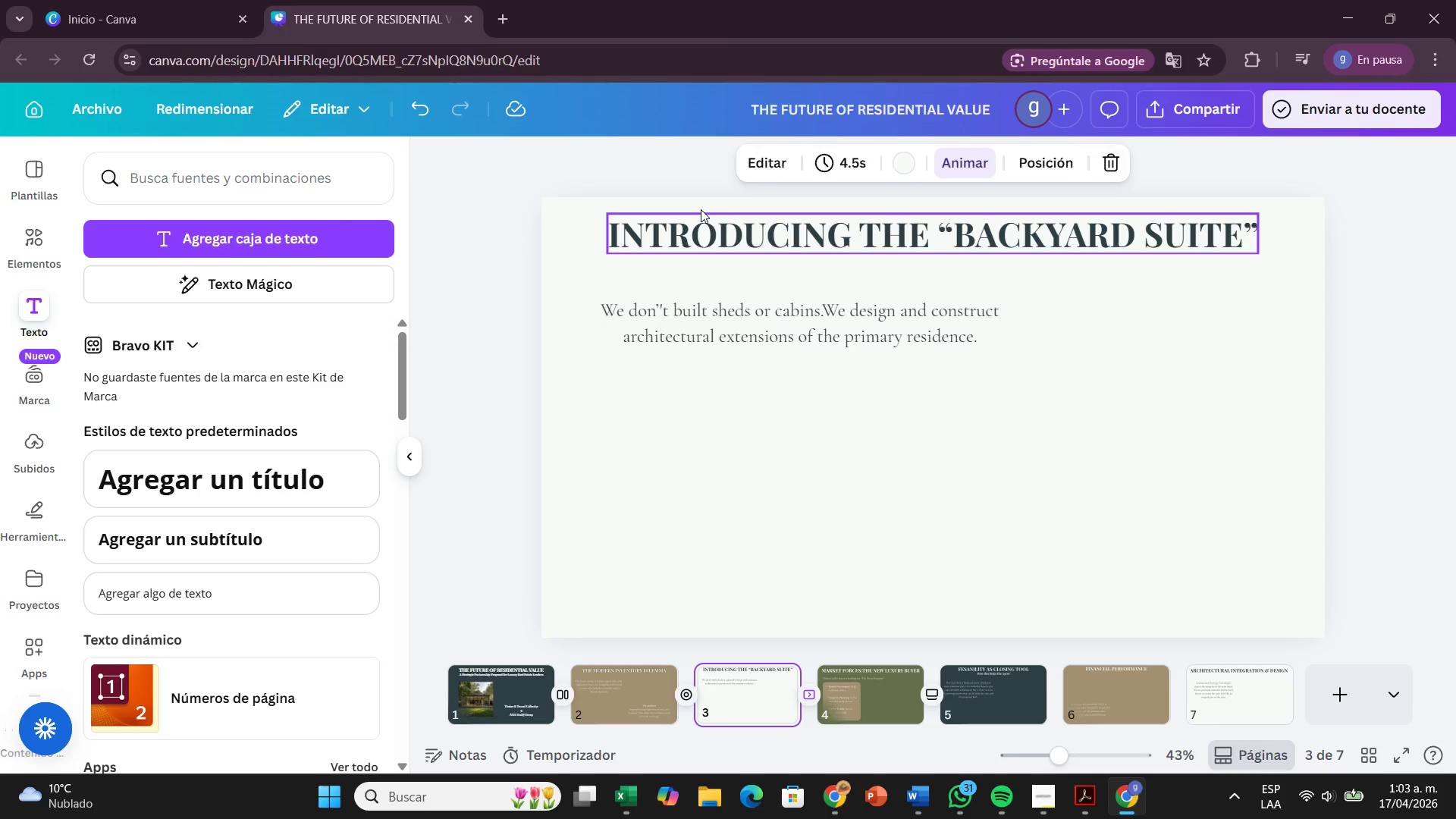 
left_click([697, 227])
 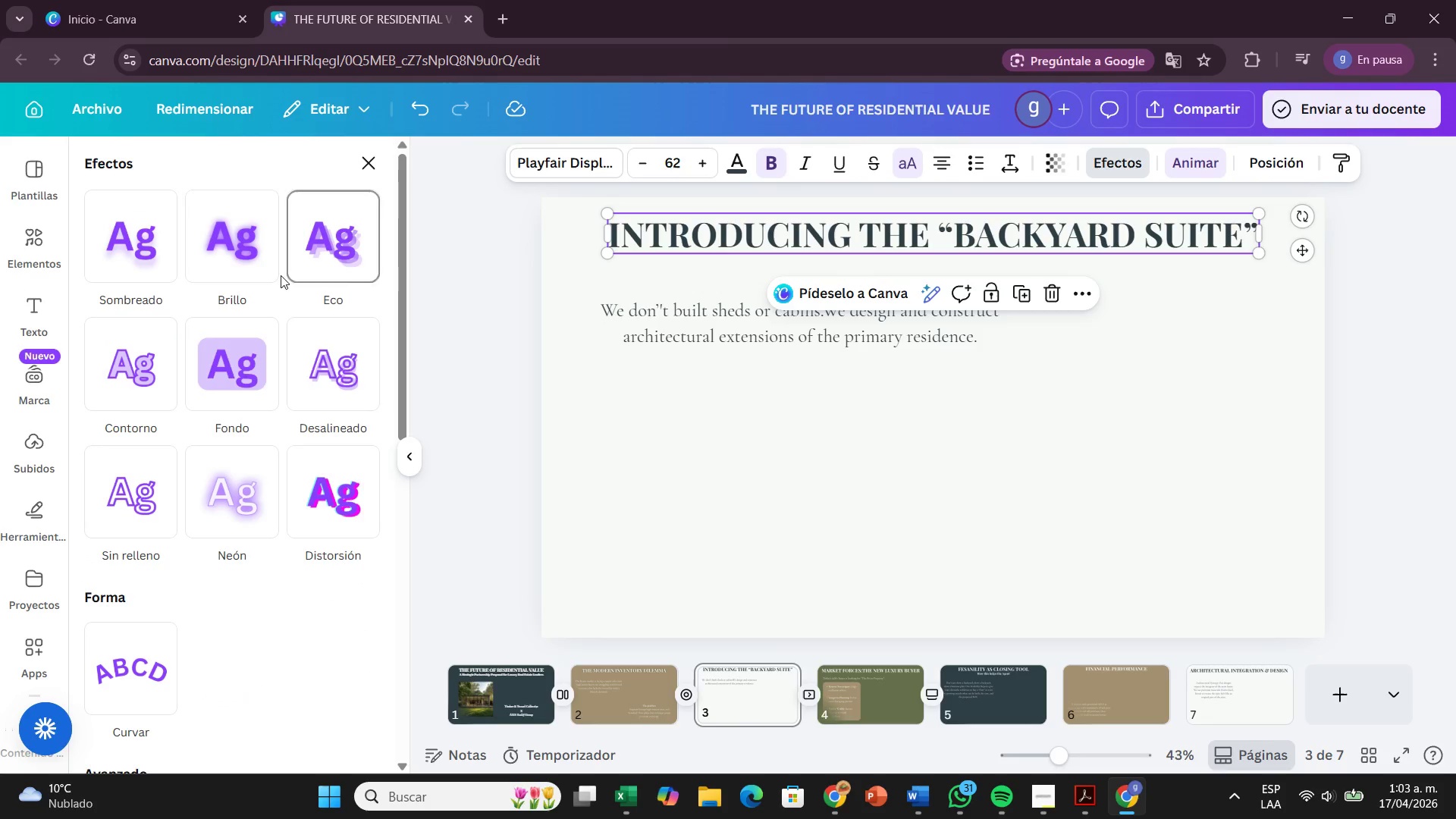 
left_click([323, 262])
 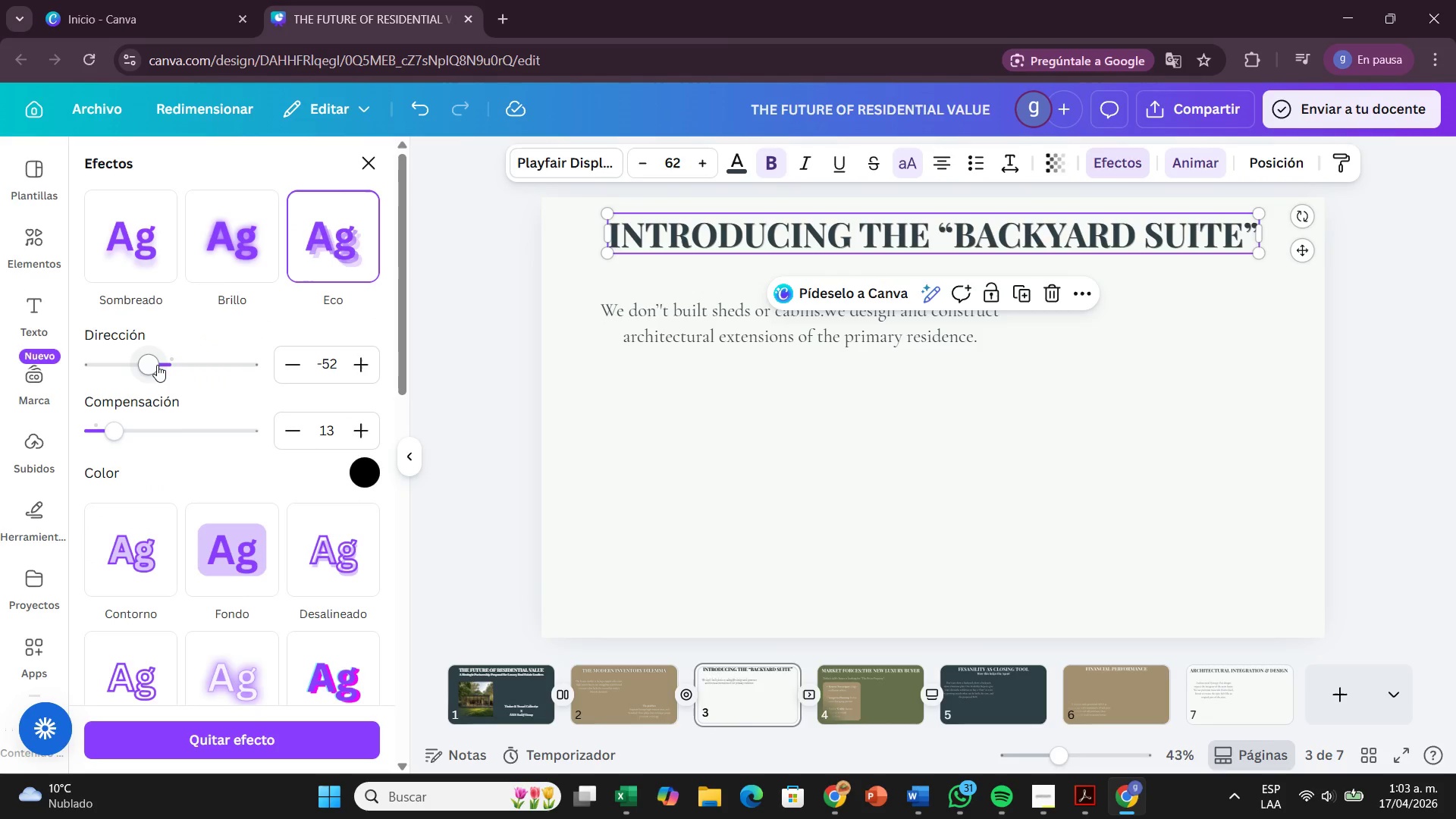 
left_click_drag(start_coordinate=[157, 365], to_coordinate=[169, 379])
 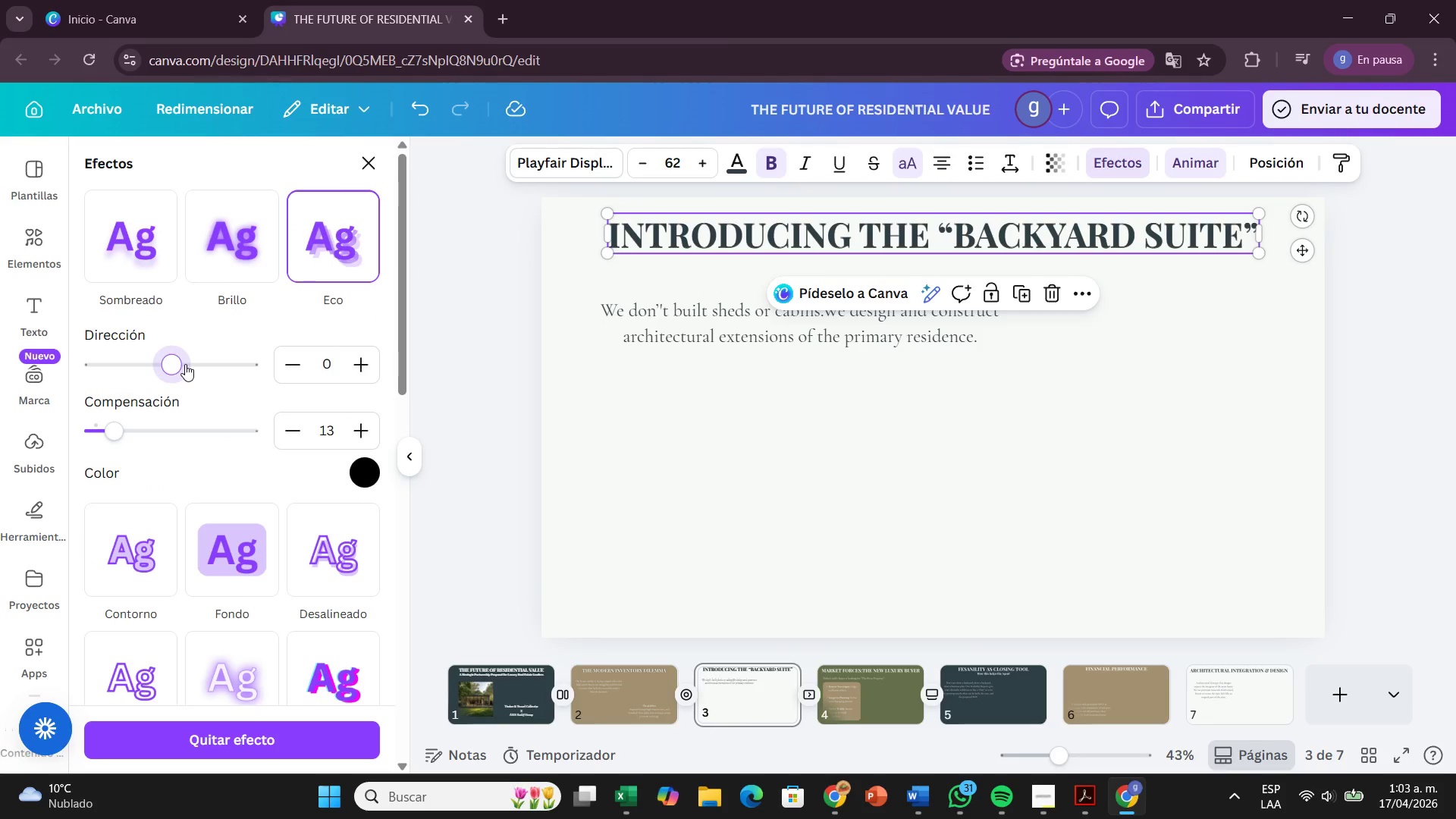 
left_click_drag(start_coordinate=[169, 368], to_coordinate=[118, 371])
 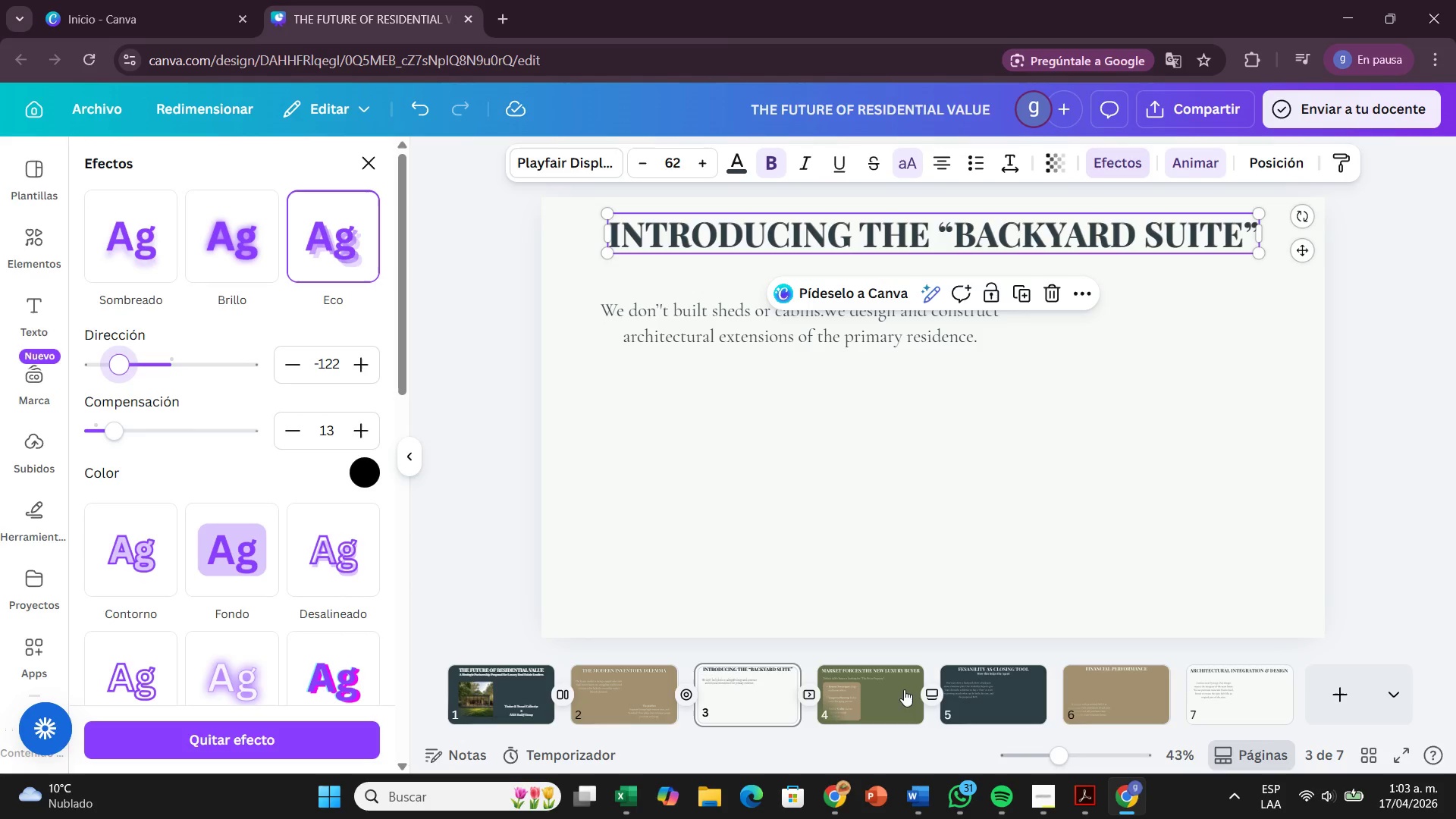 
left_click([893, 682])
 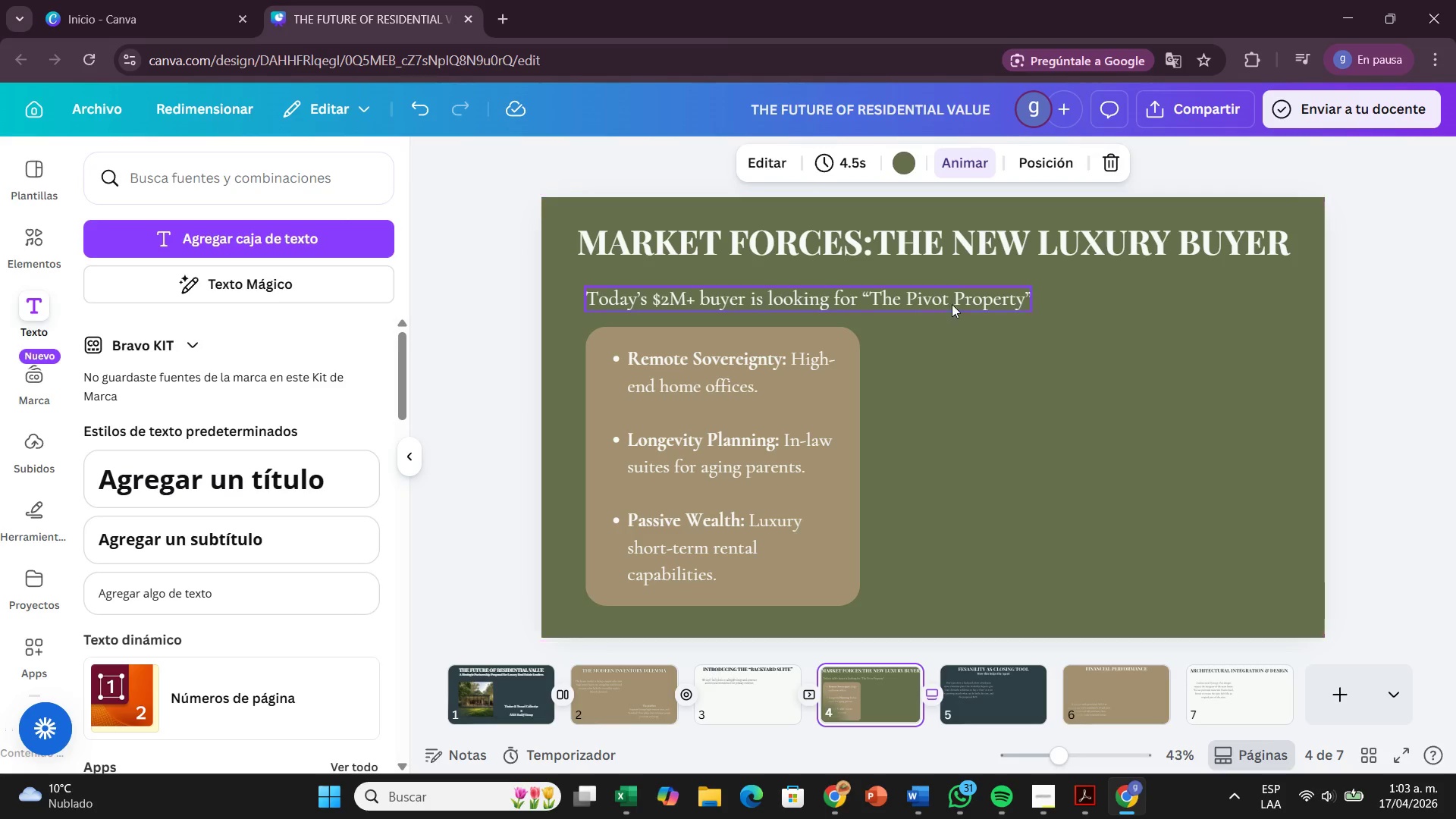 
left_click([965, 267])
 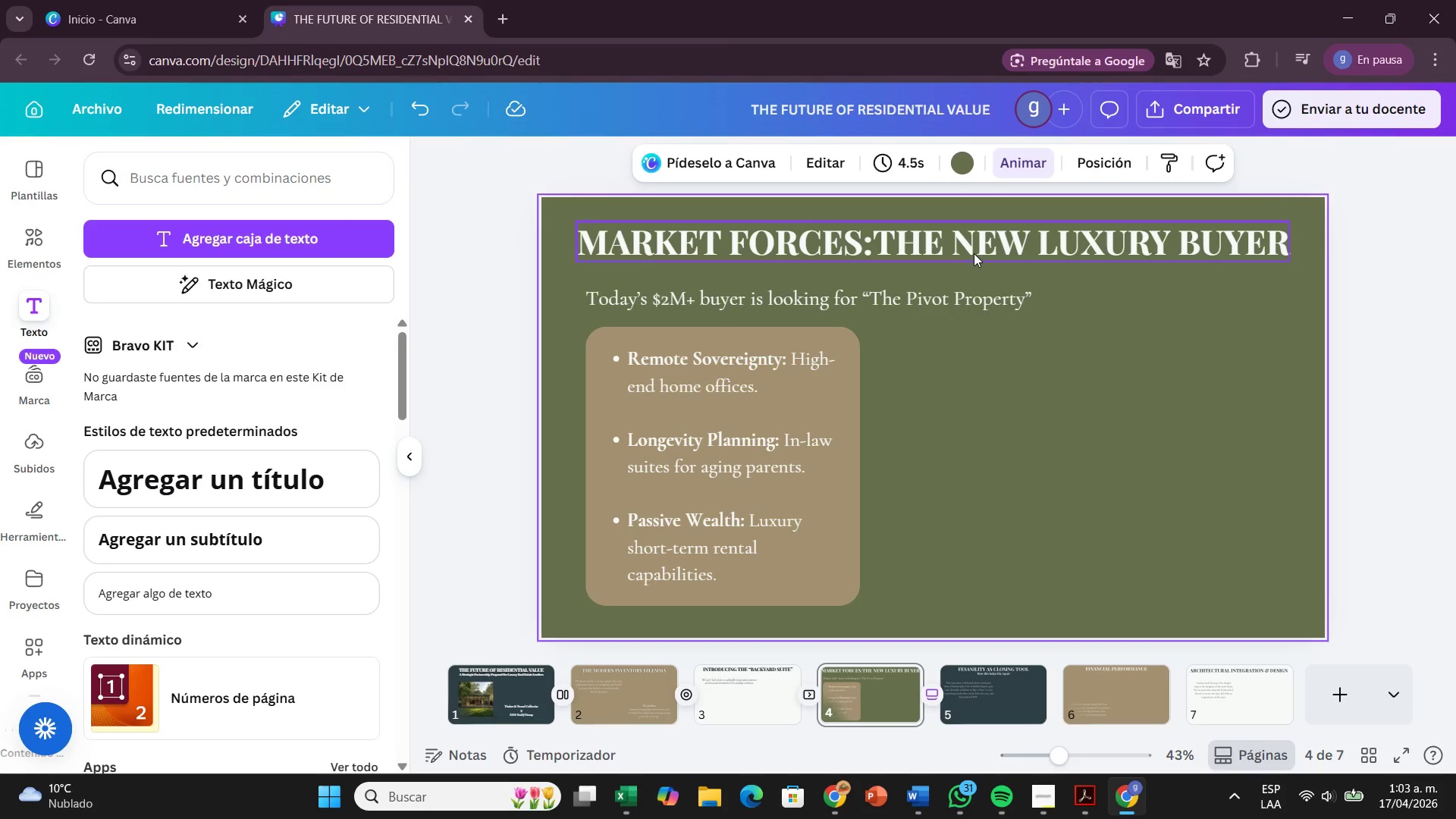 
left_click([977, 251])
 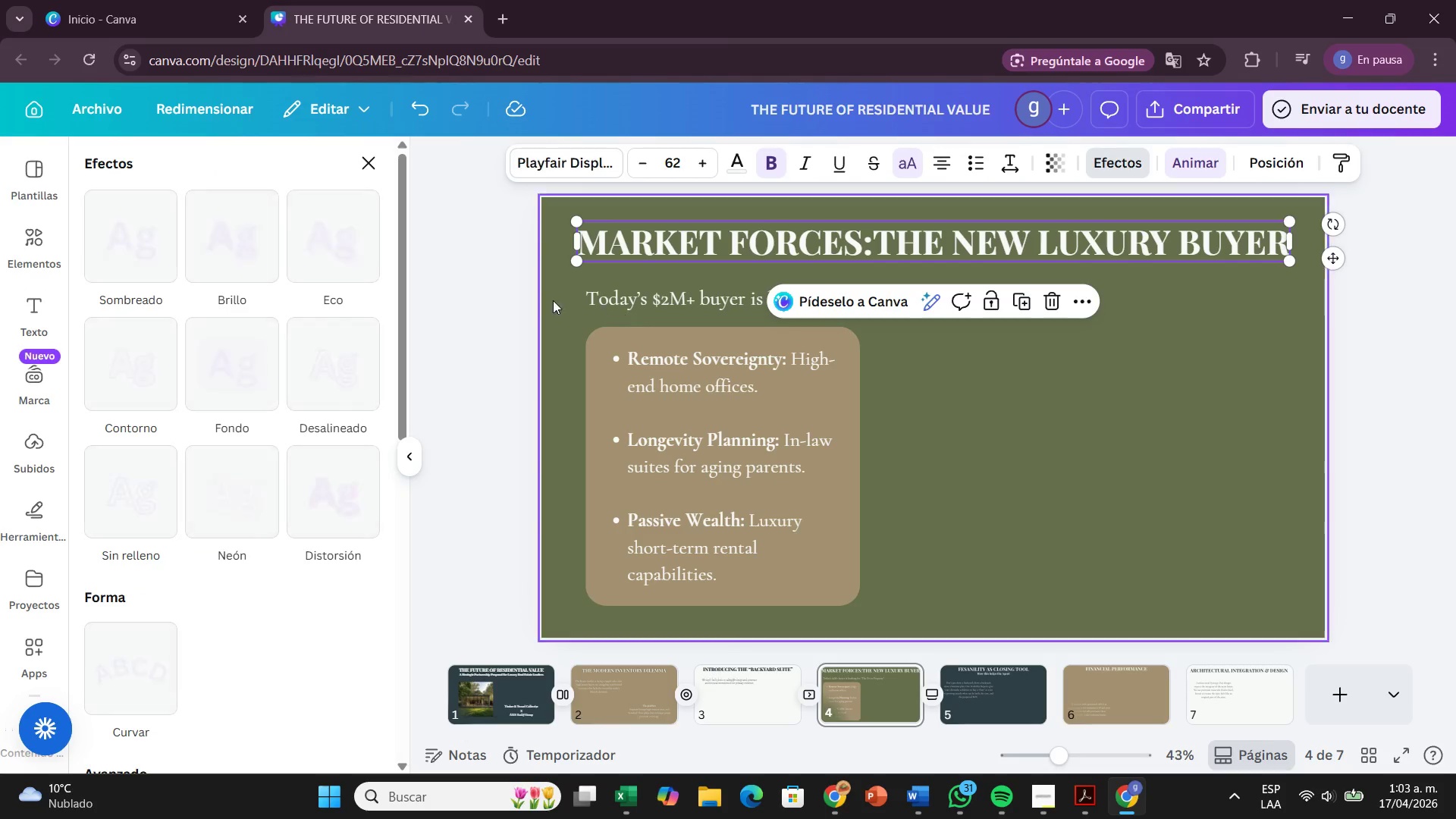 
left_click([215, 275])
 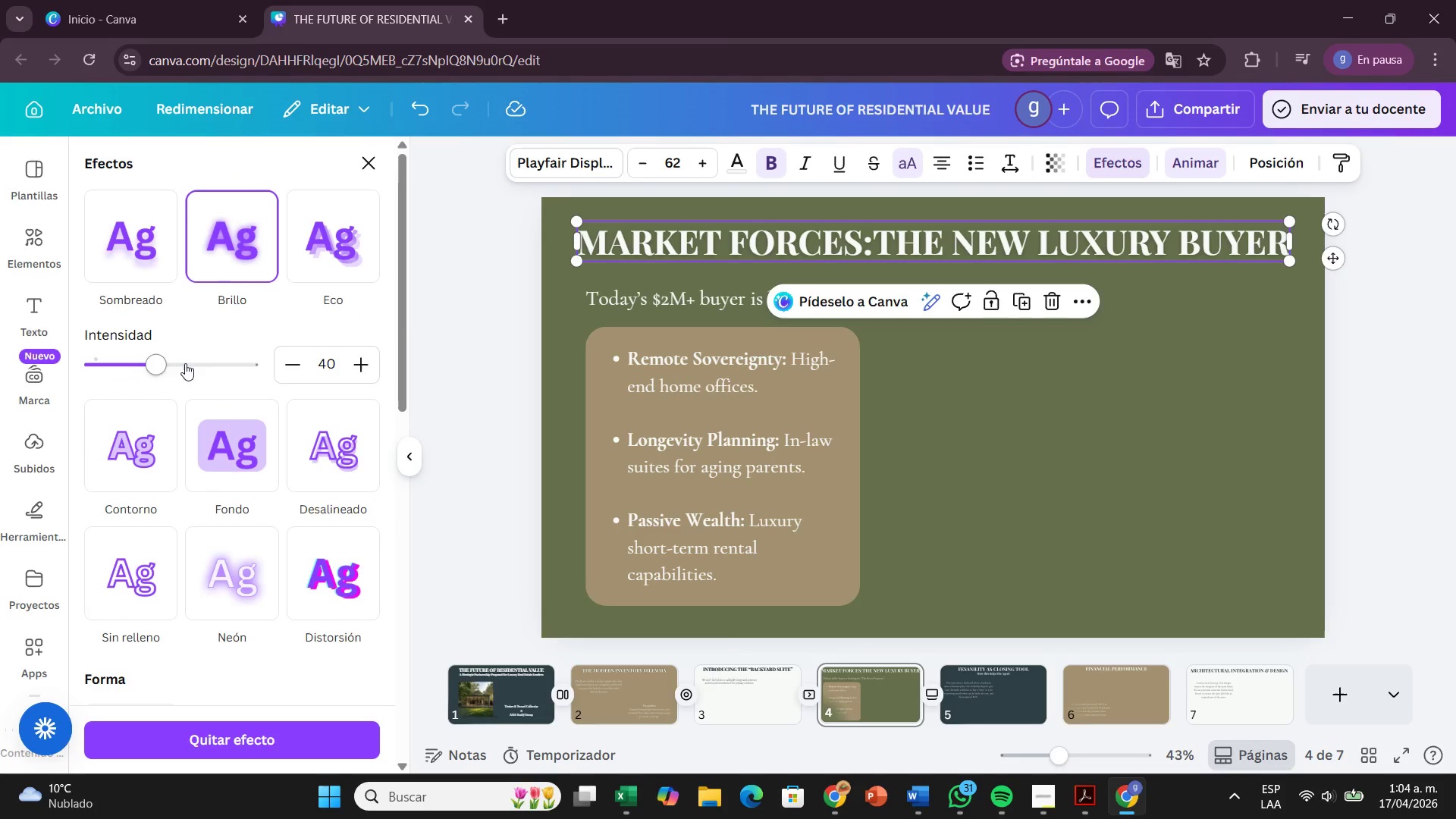 
left_click_drag(start_coordinate=[158, 362], to_coordinate=[120, 373])
 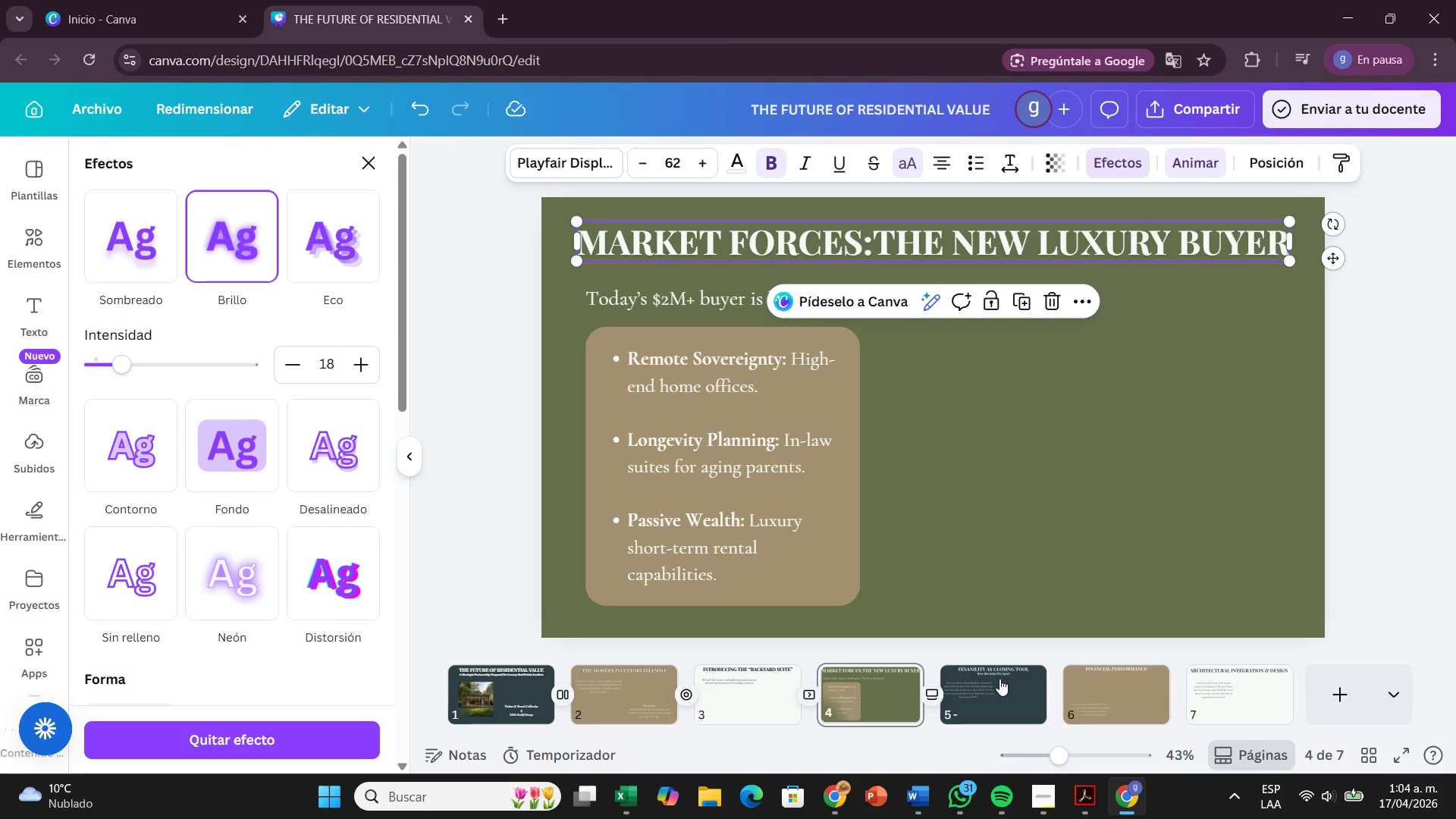 
left_click([999, 679])
 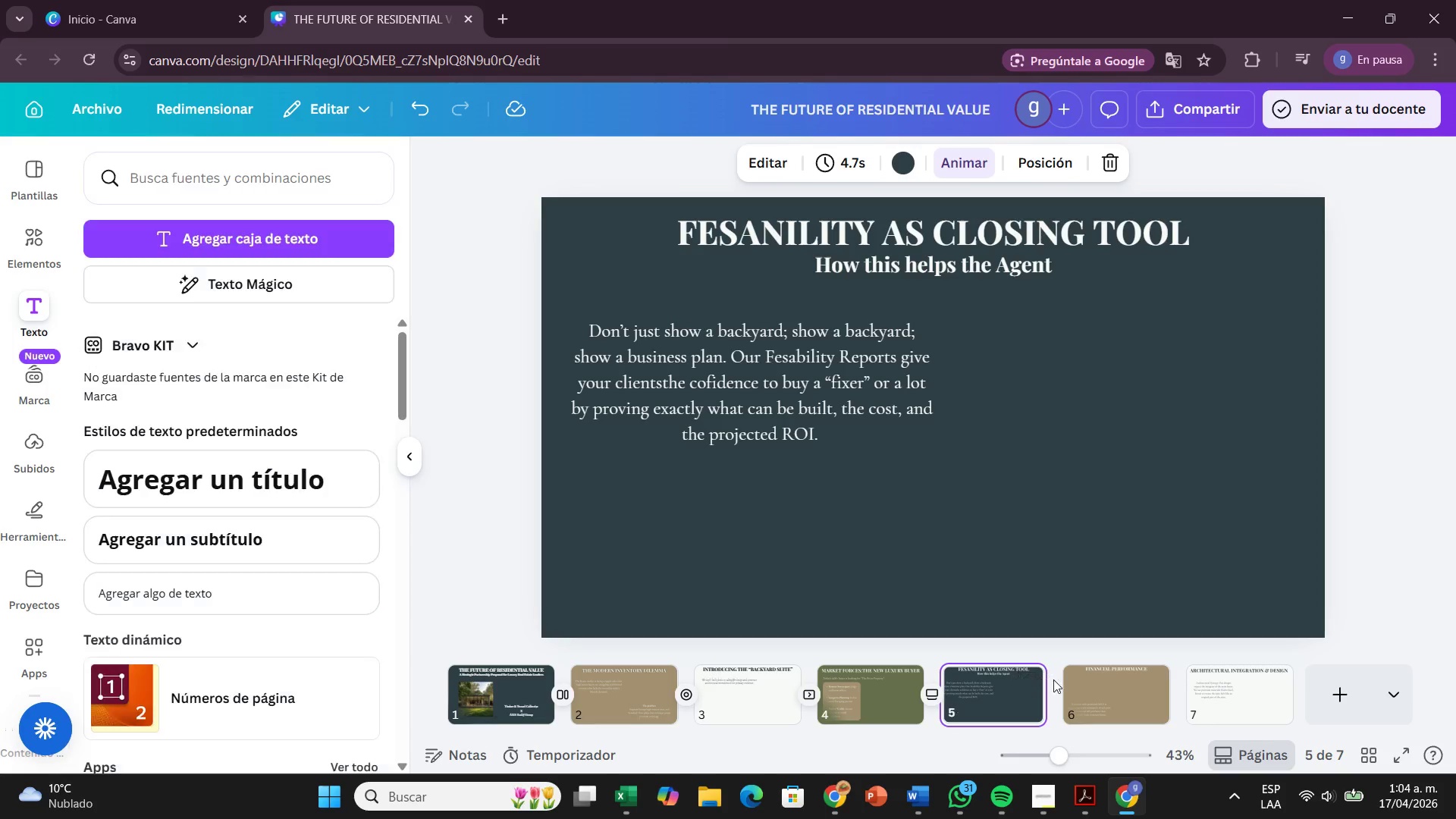 
left_click([1060, 685])
 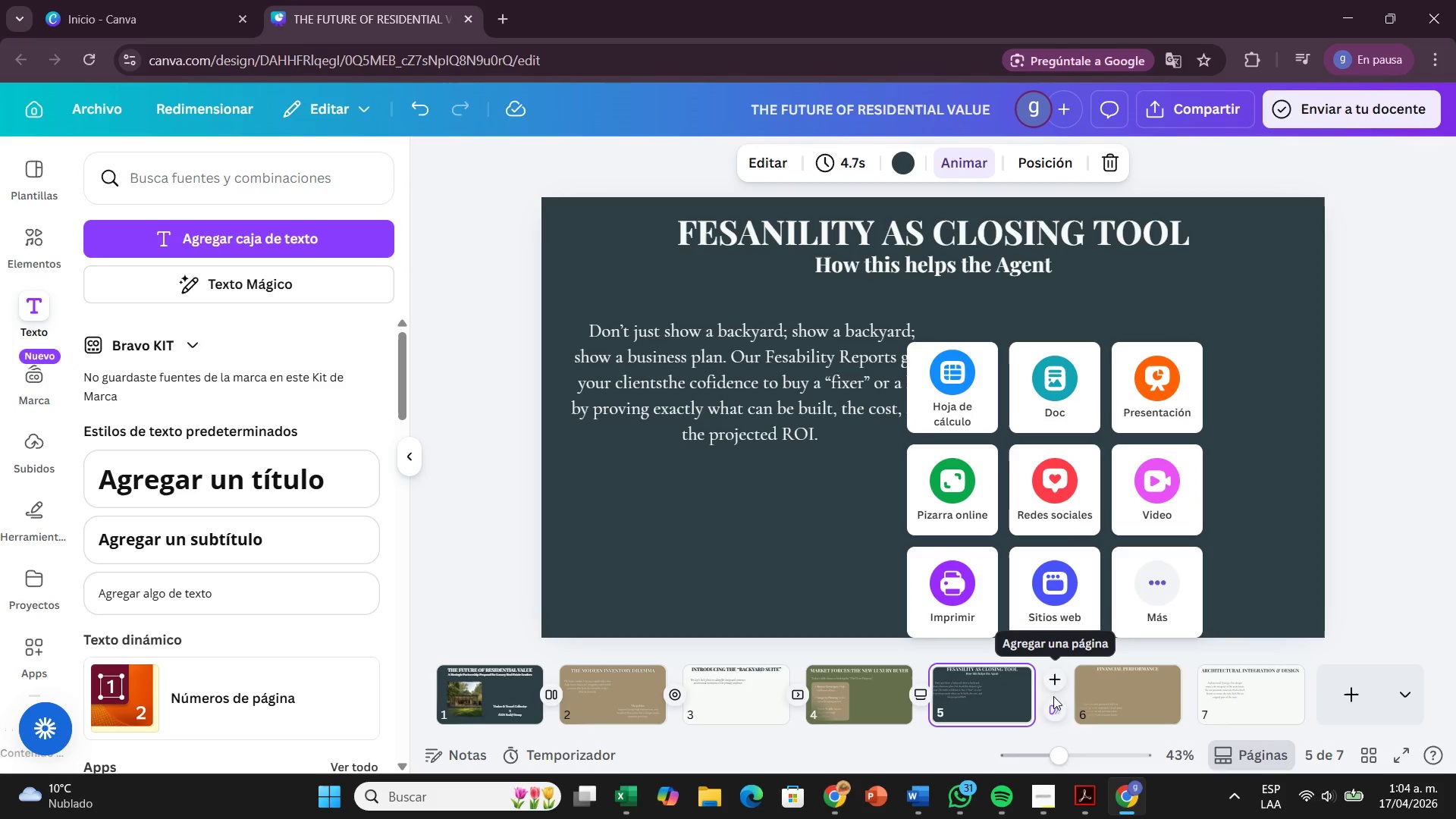 
left_click([1050, 713])
 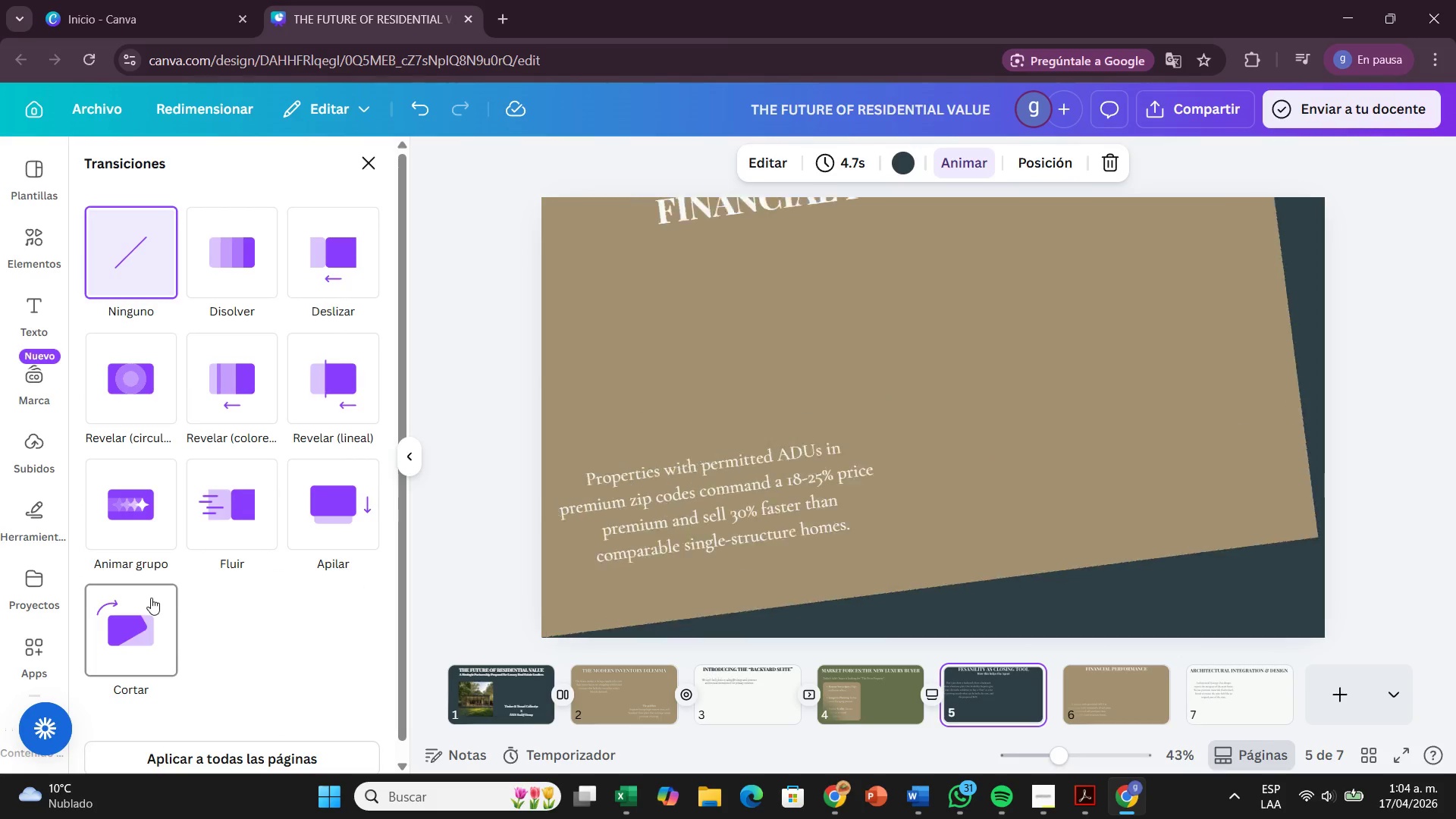 
wait(9.98)
 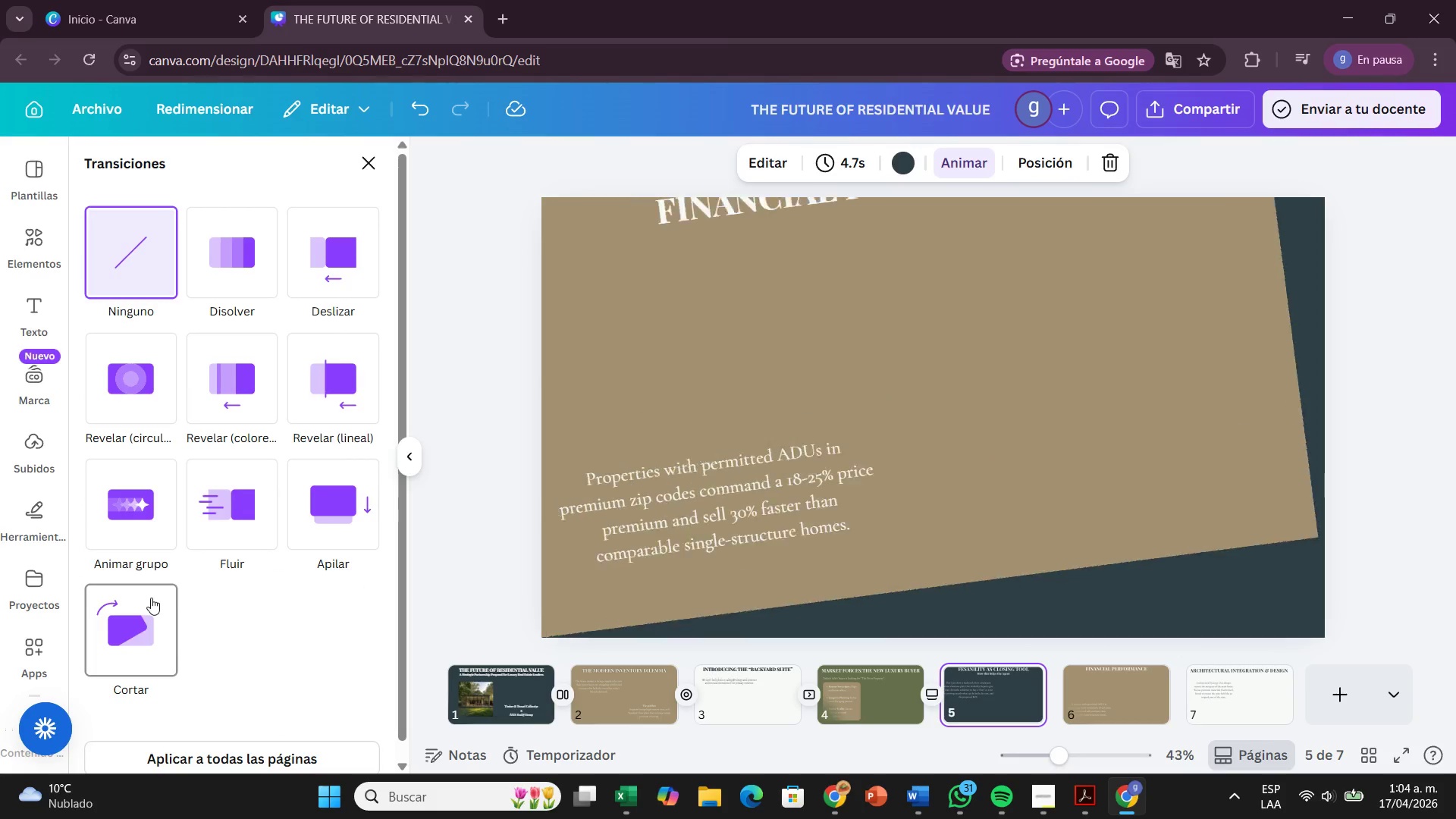 
left_click([322, 243])
 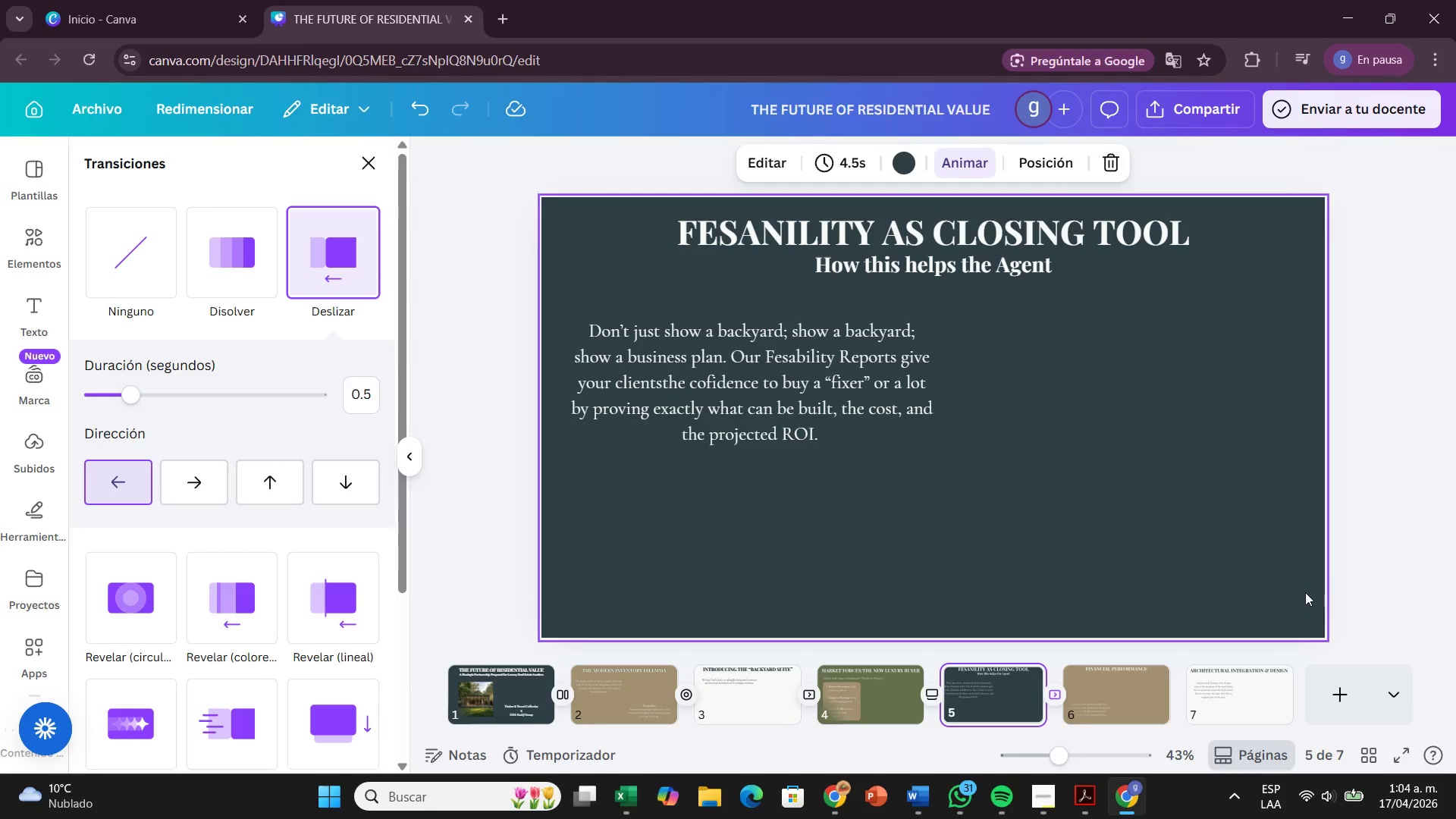 
mouse_move([1222, 686])
 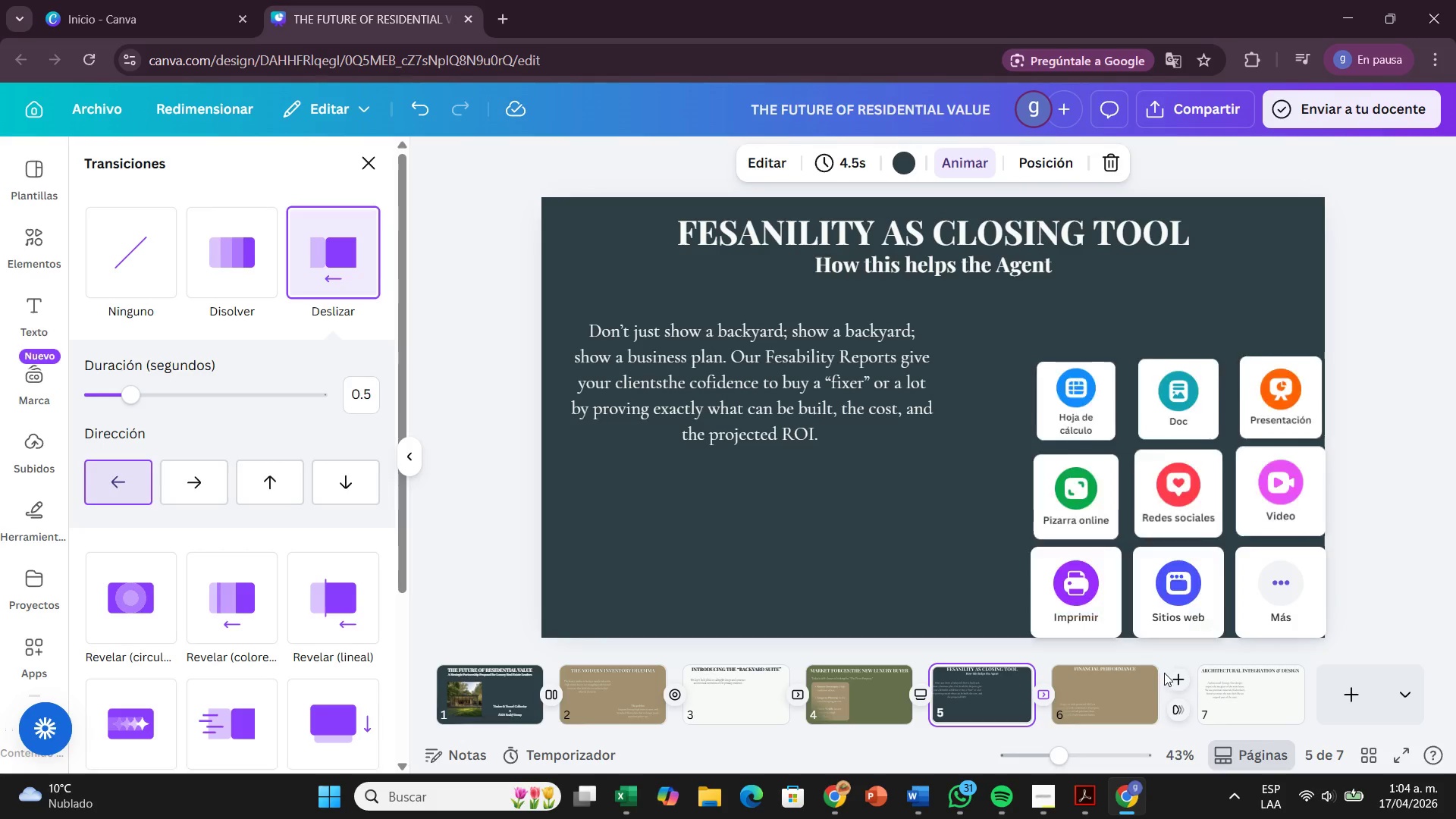 
left_click([1169, 677])
 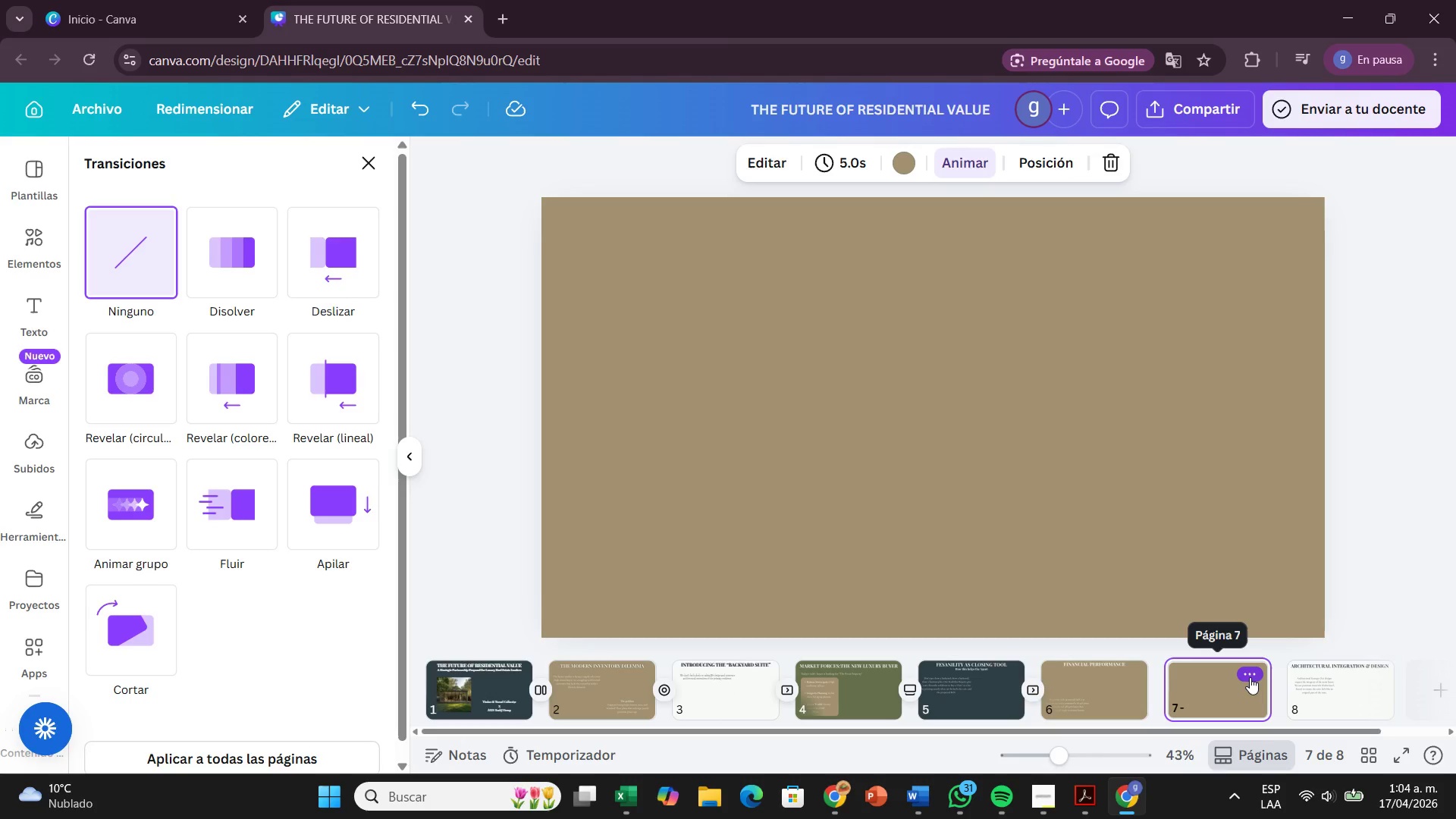 
left_click_drag(start_coordinate=[1236, 683], to_coordinate=[1326, 685])
 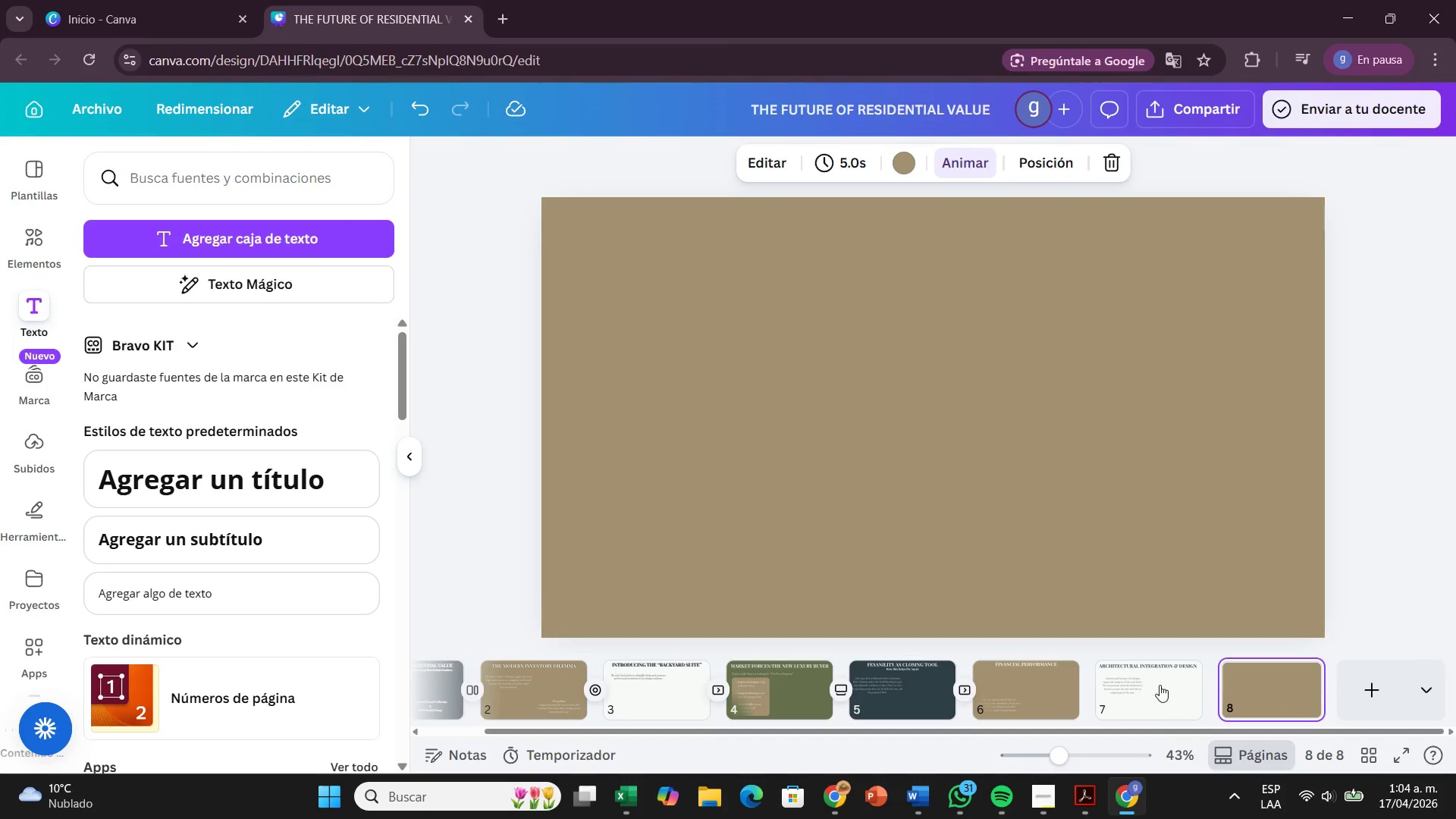 
left_click([1152, 683])
 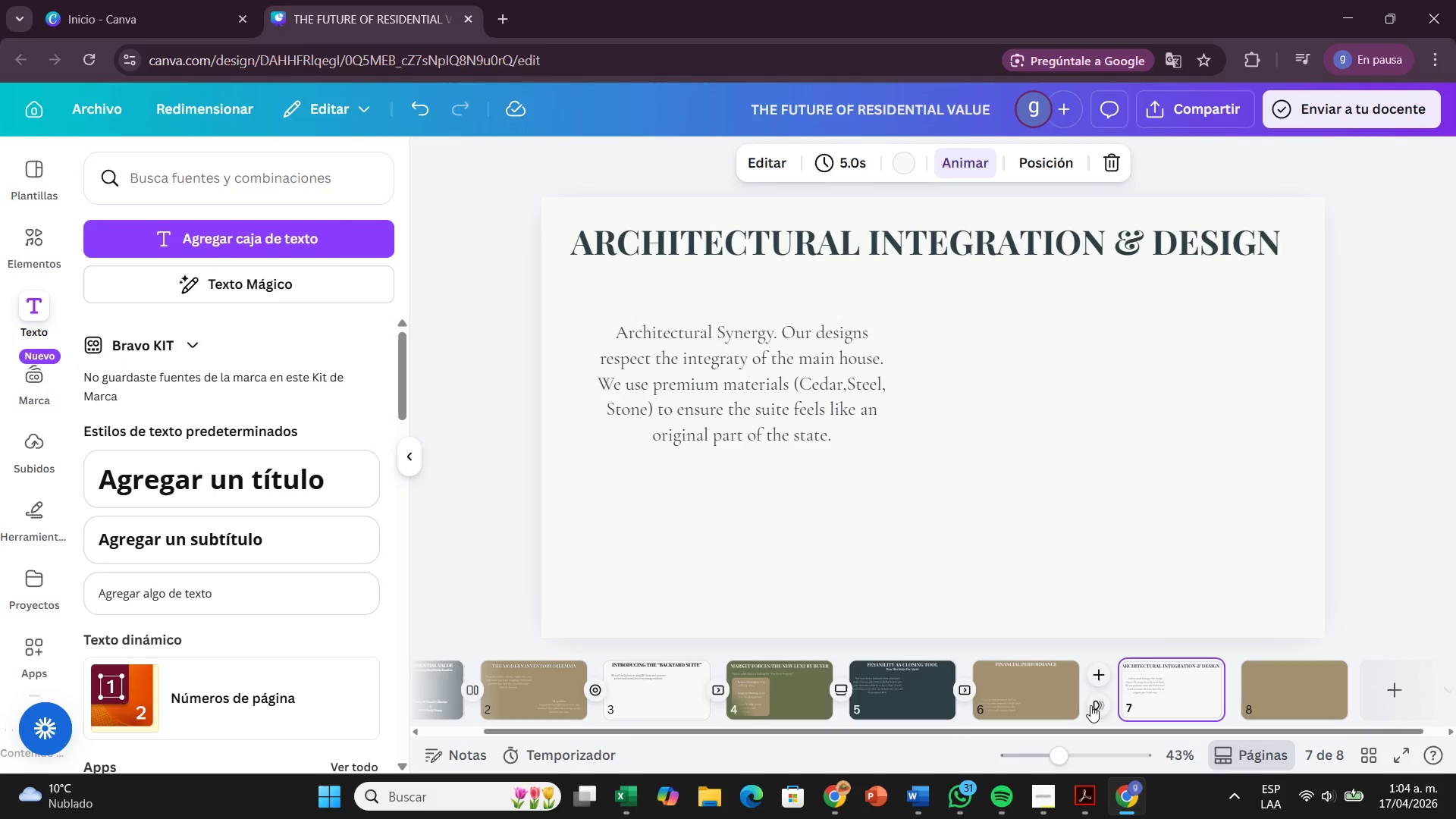 
left_click([1090, 705])
 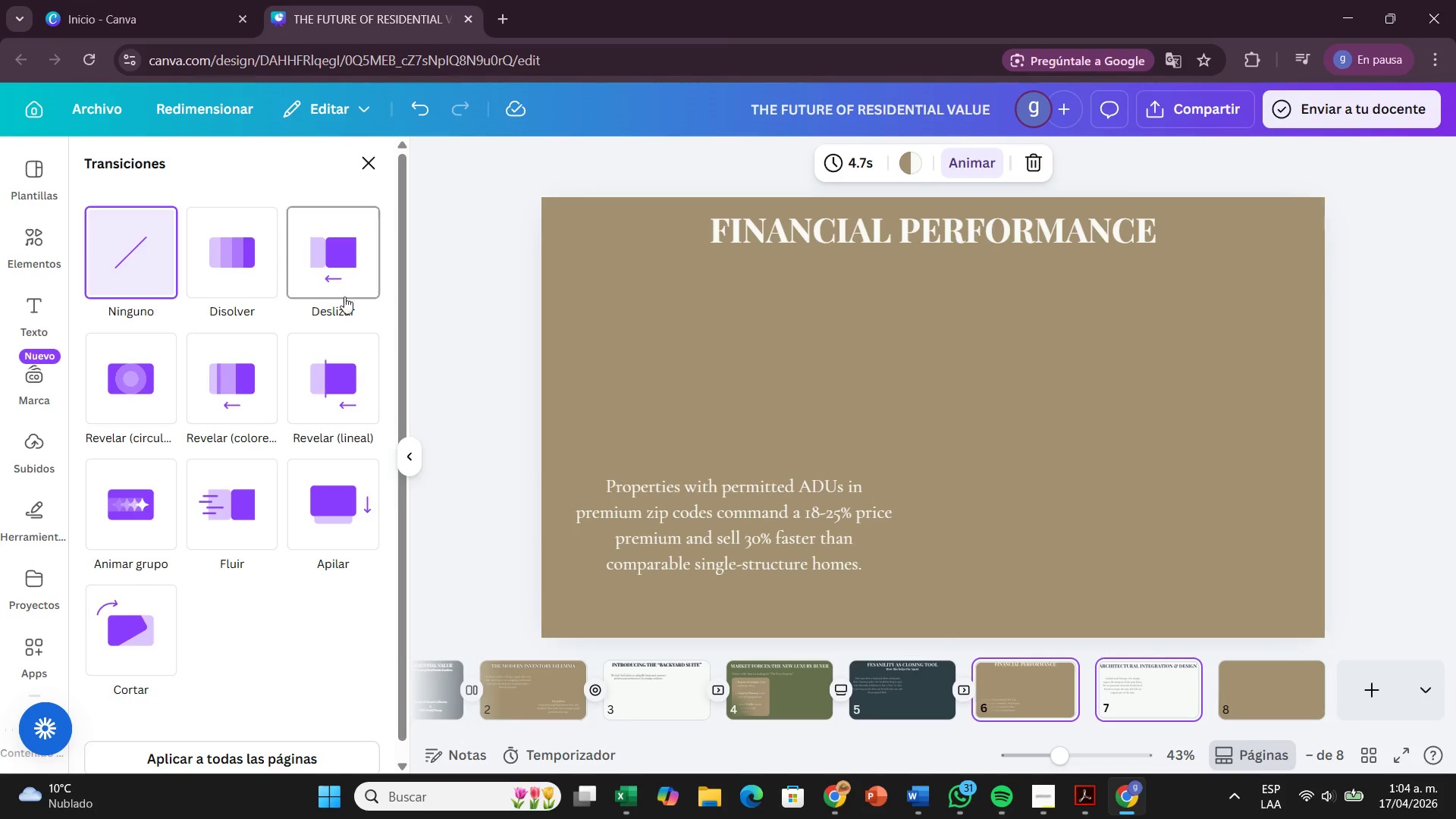 
scroll: coordinate [265, 522], scroll_direction: down, amount: 3.0
 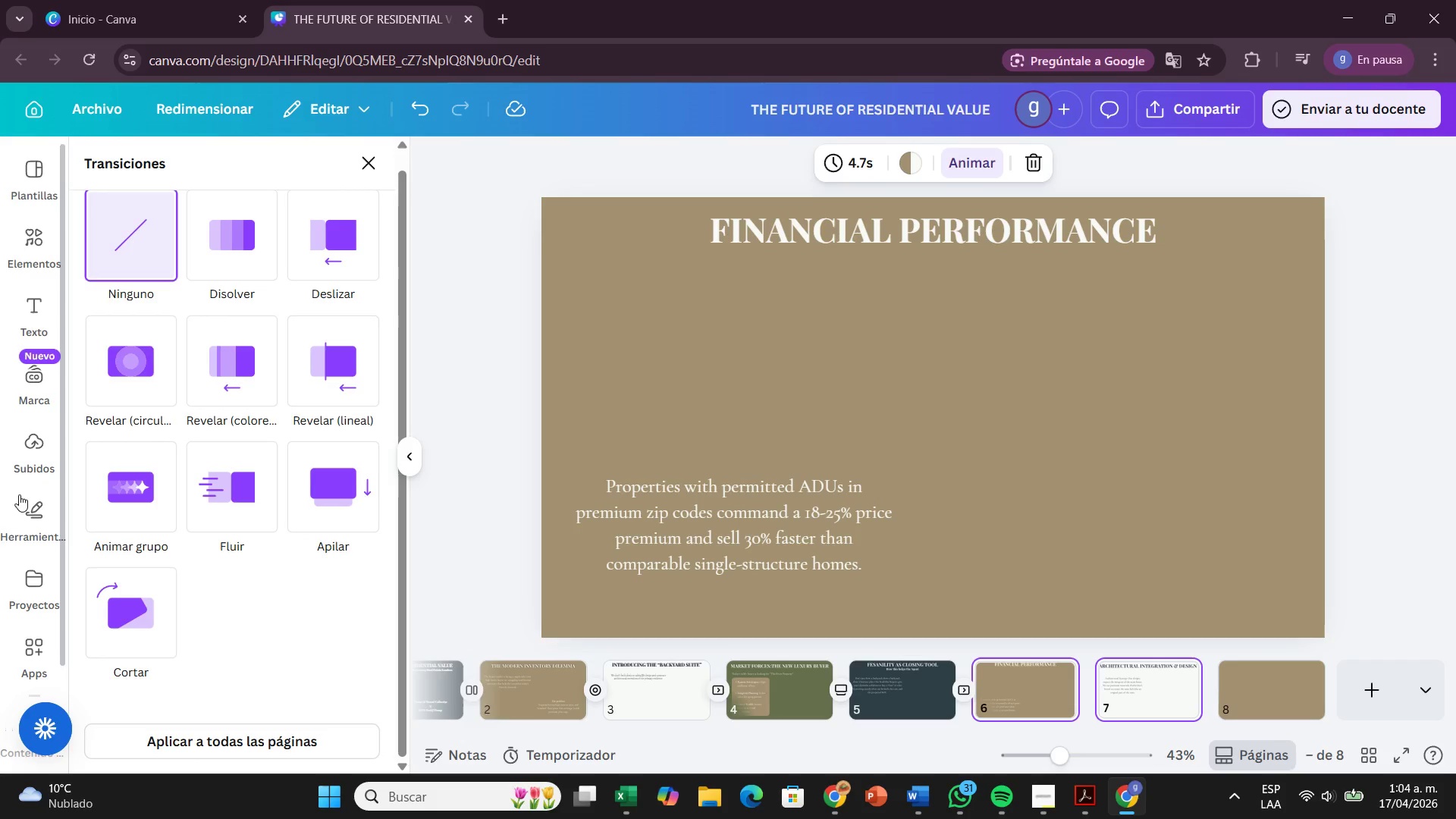 
wait(5.17)
 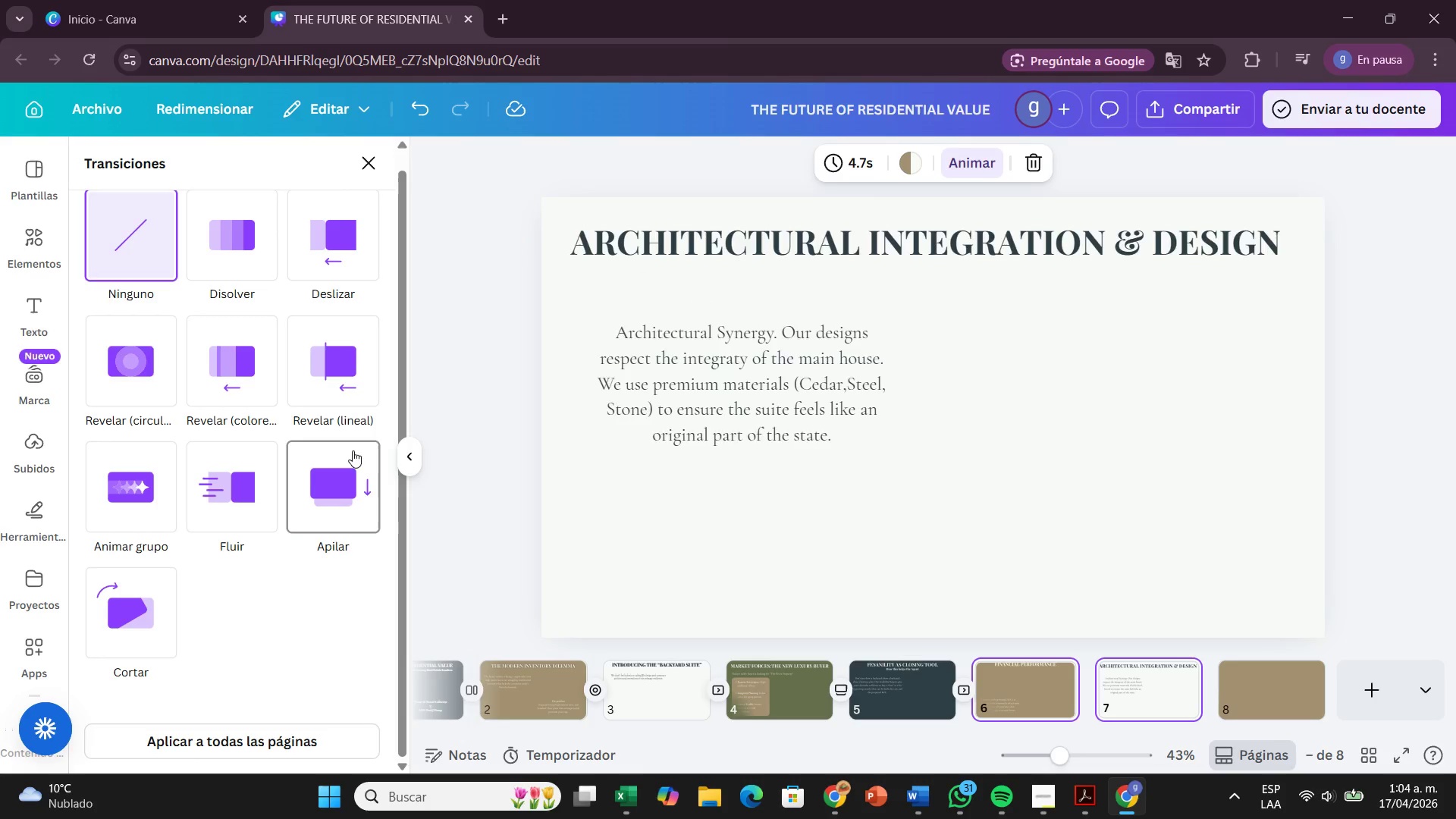 
left_click([147, 379])
 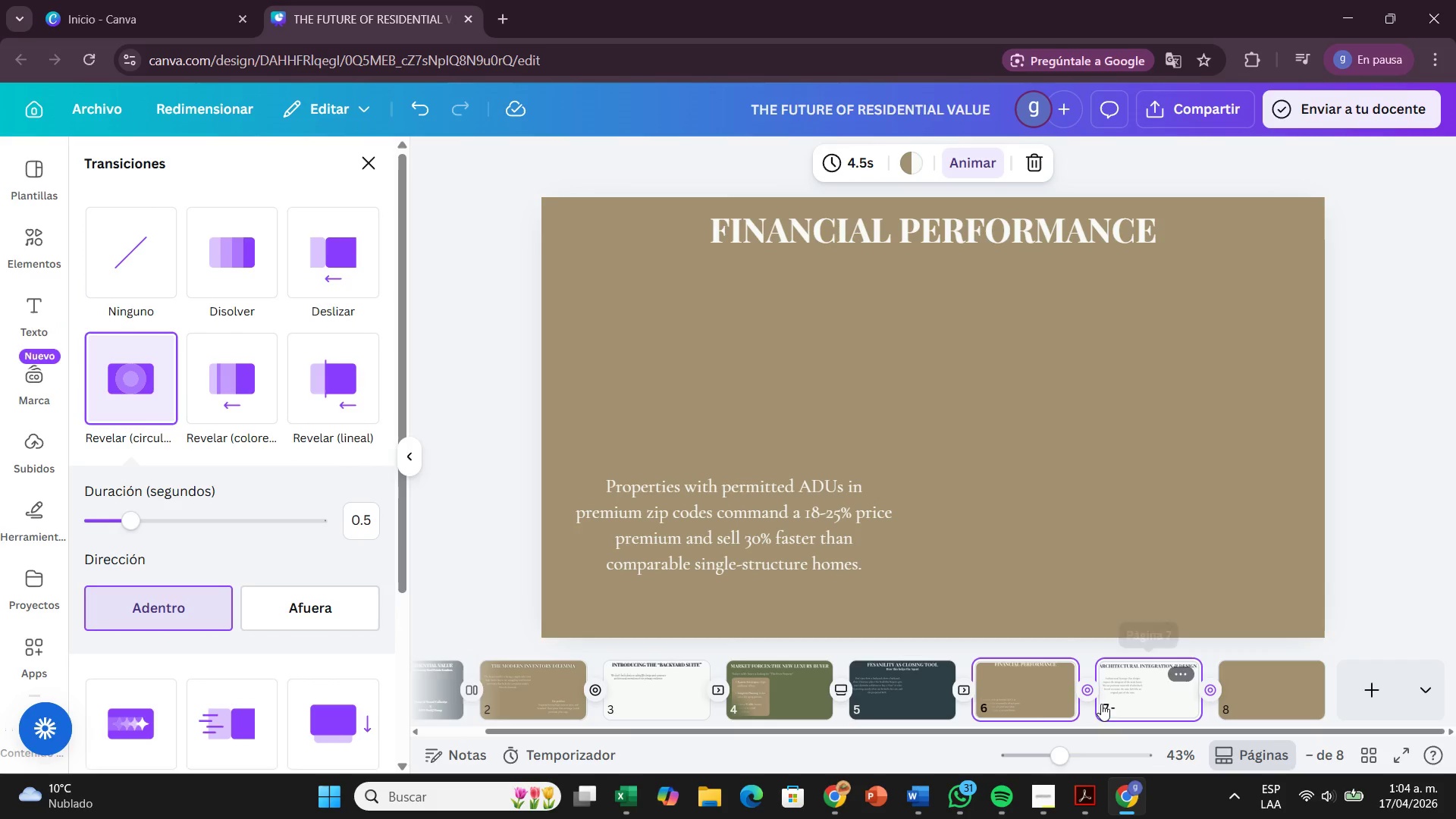 
mouse_move([1162, 690])
 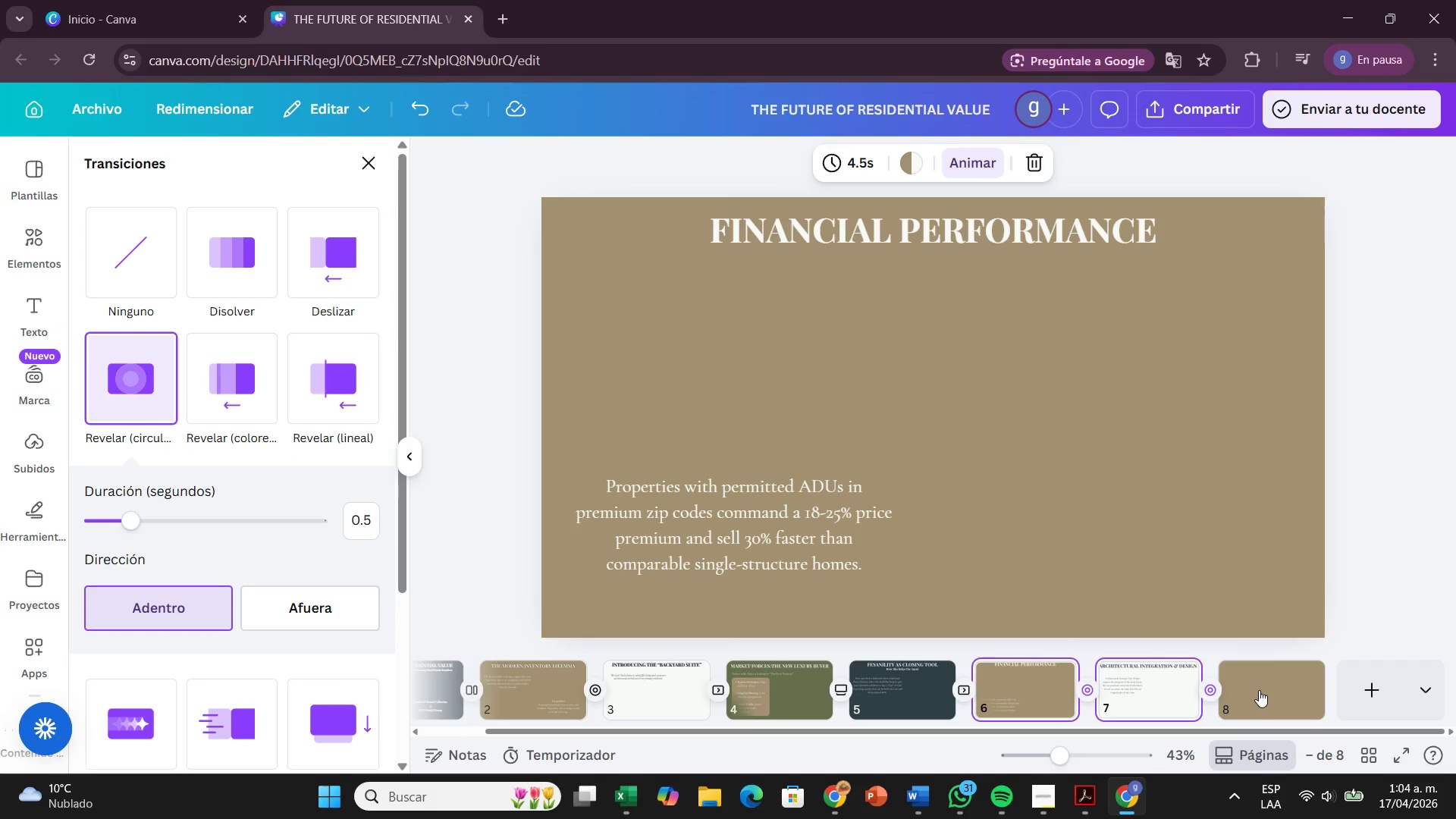 
left_click([1259, 690])
 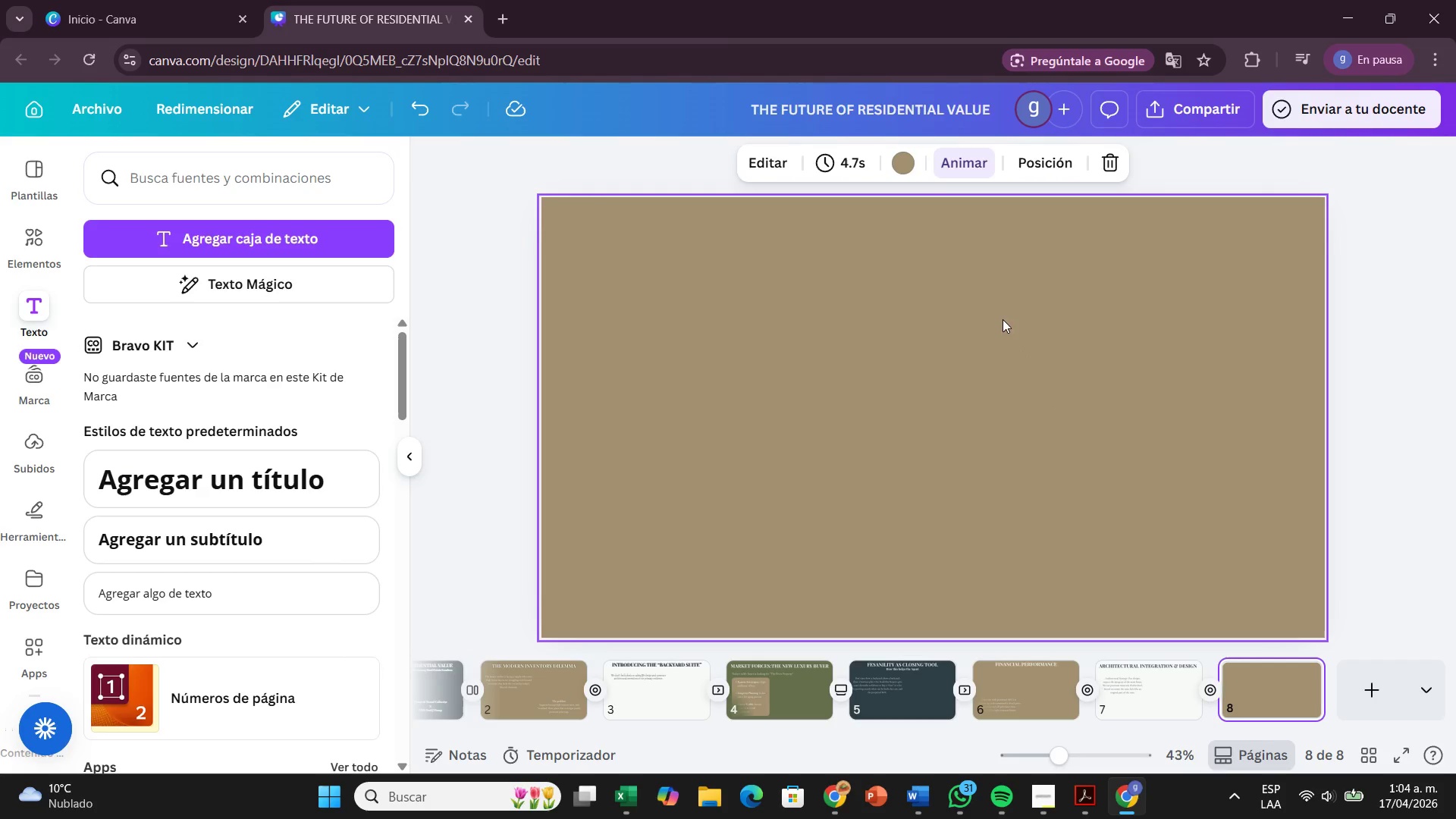 
left_click([905, 165])
 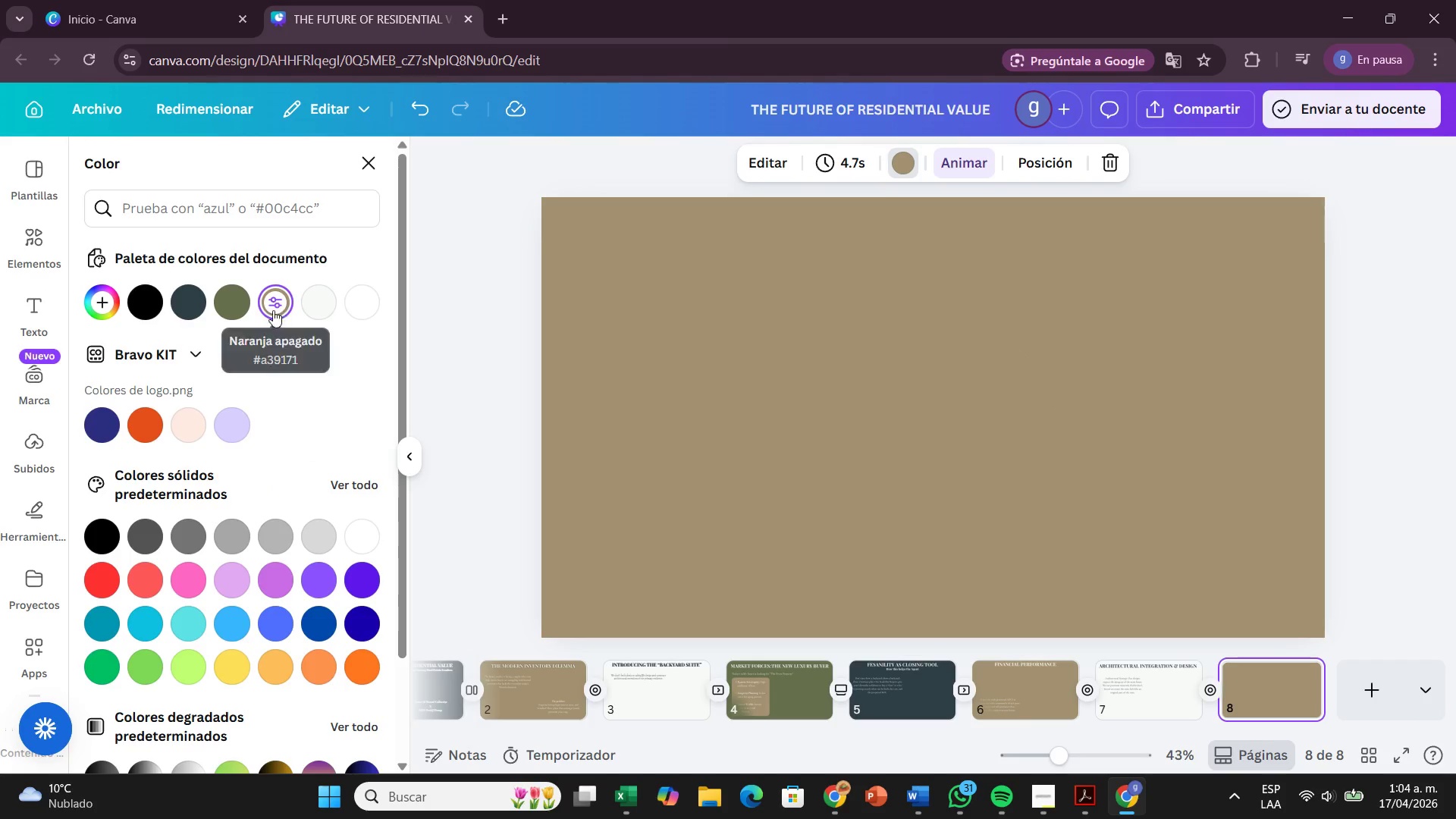 
left_click([231, 303])
 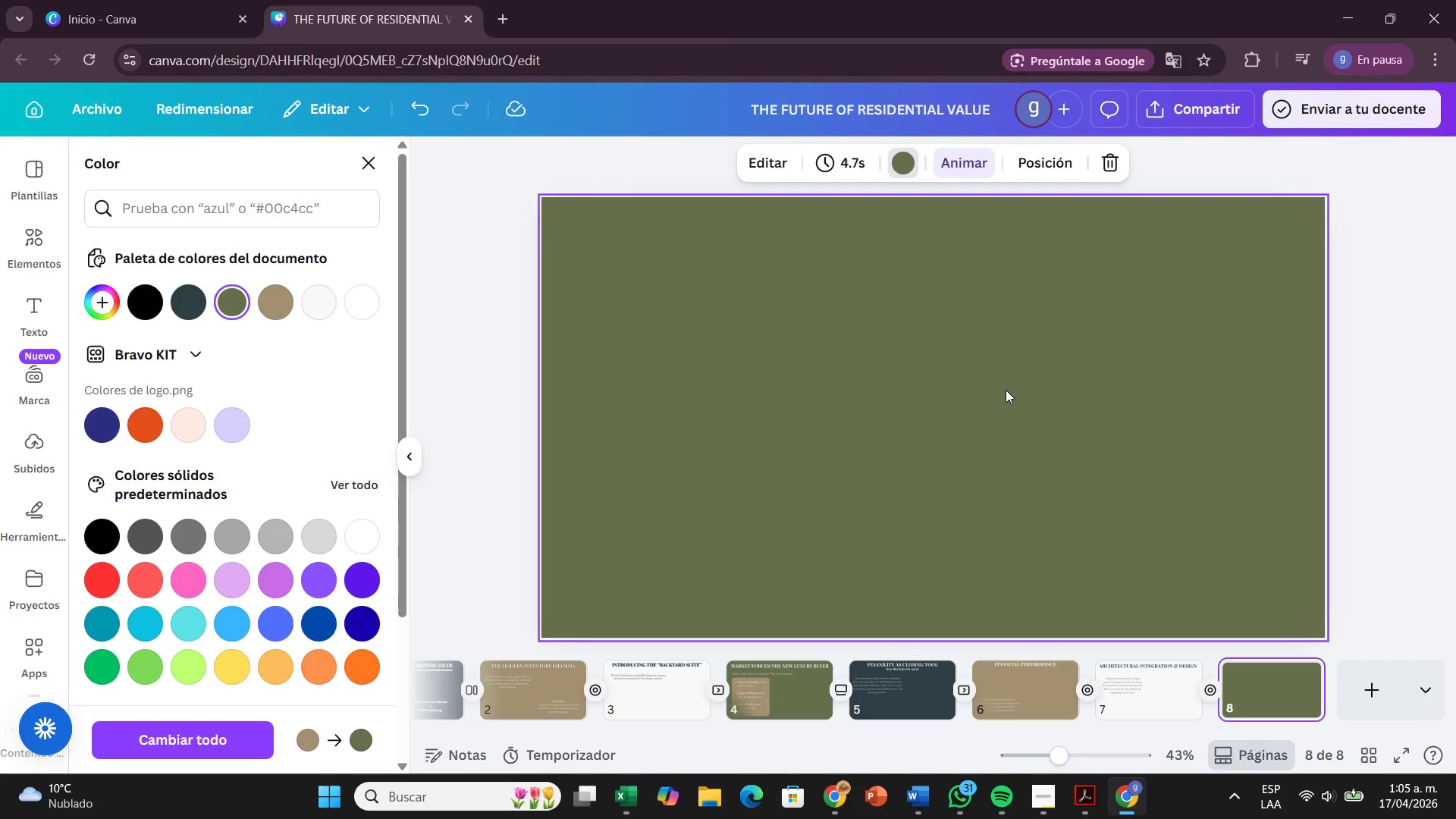 
wait(19.02)
 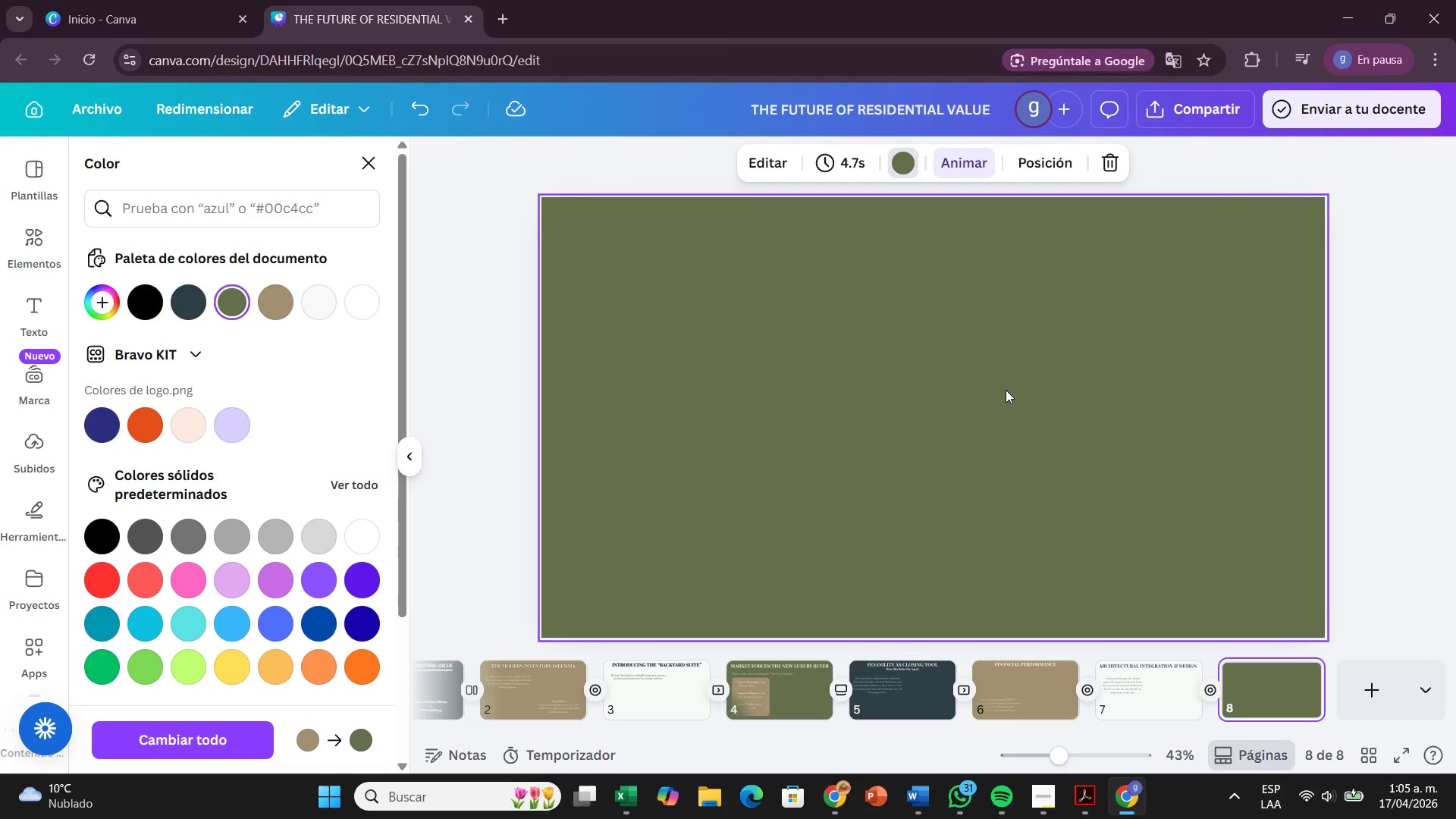 
left_click([39, 309])
 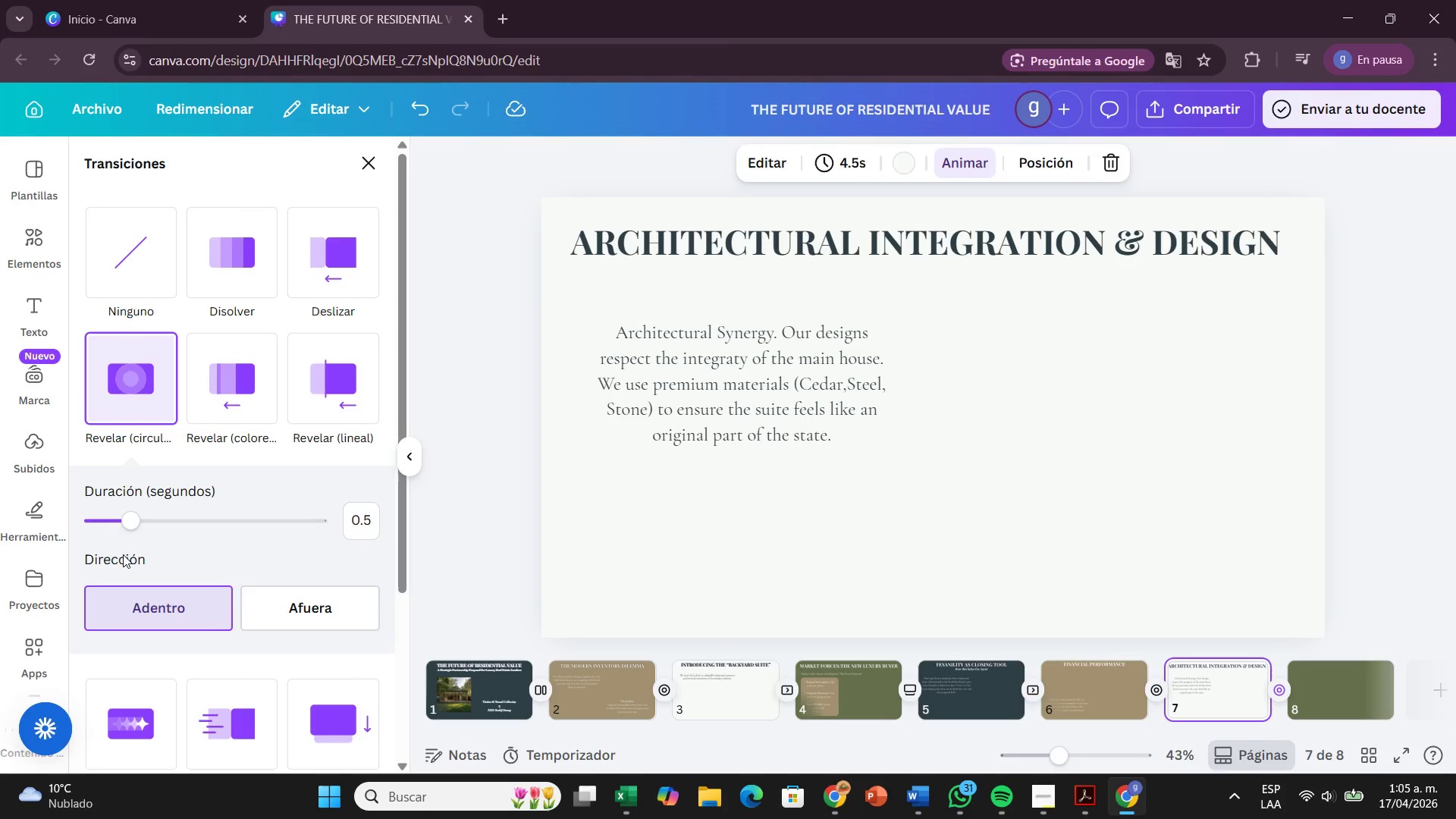 
wait(15.76)
 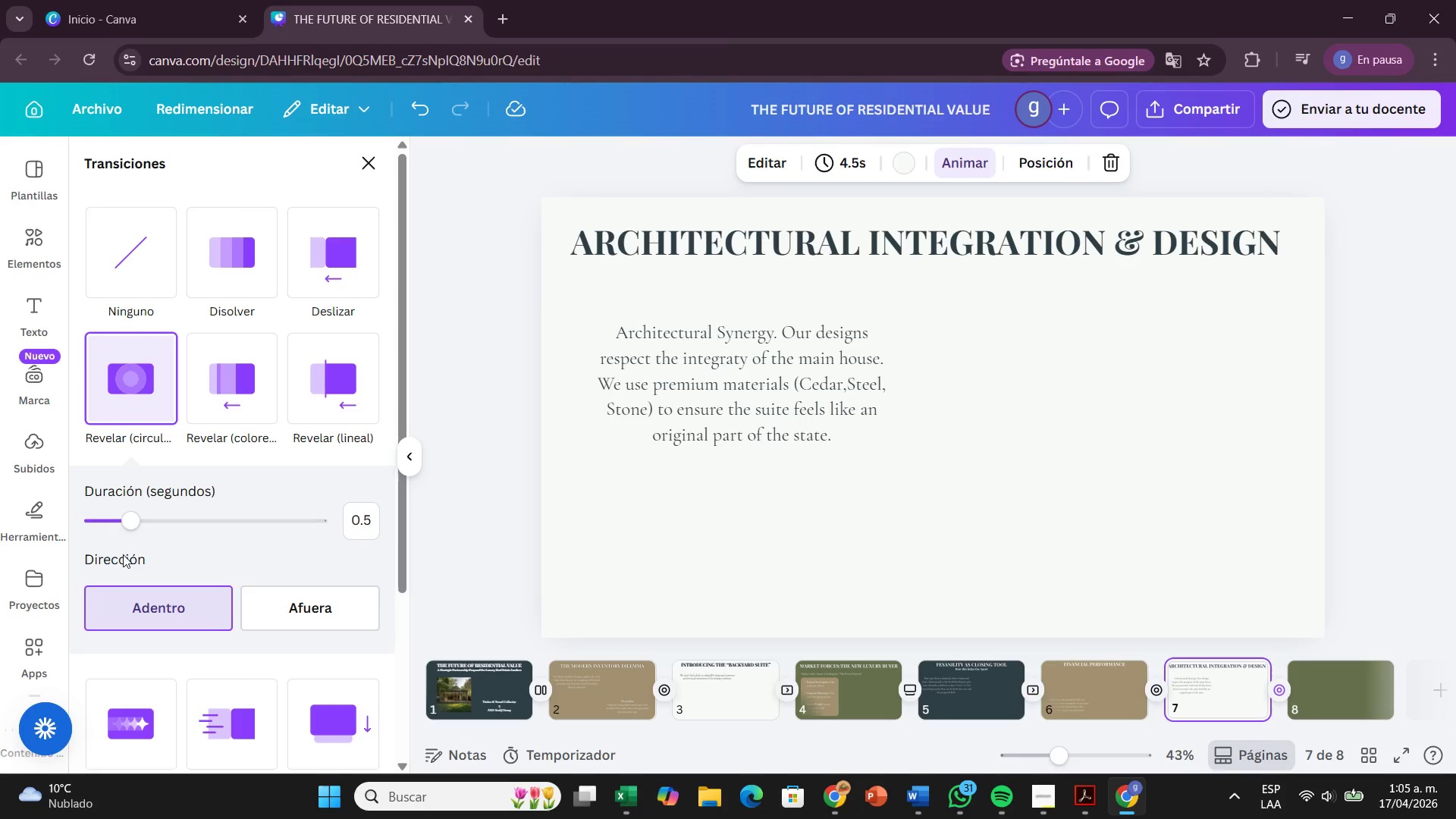 
scroll: coordinate [259, 505], scroll_direction: down, amount: 3.0
 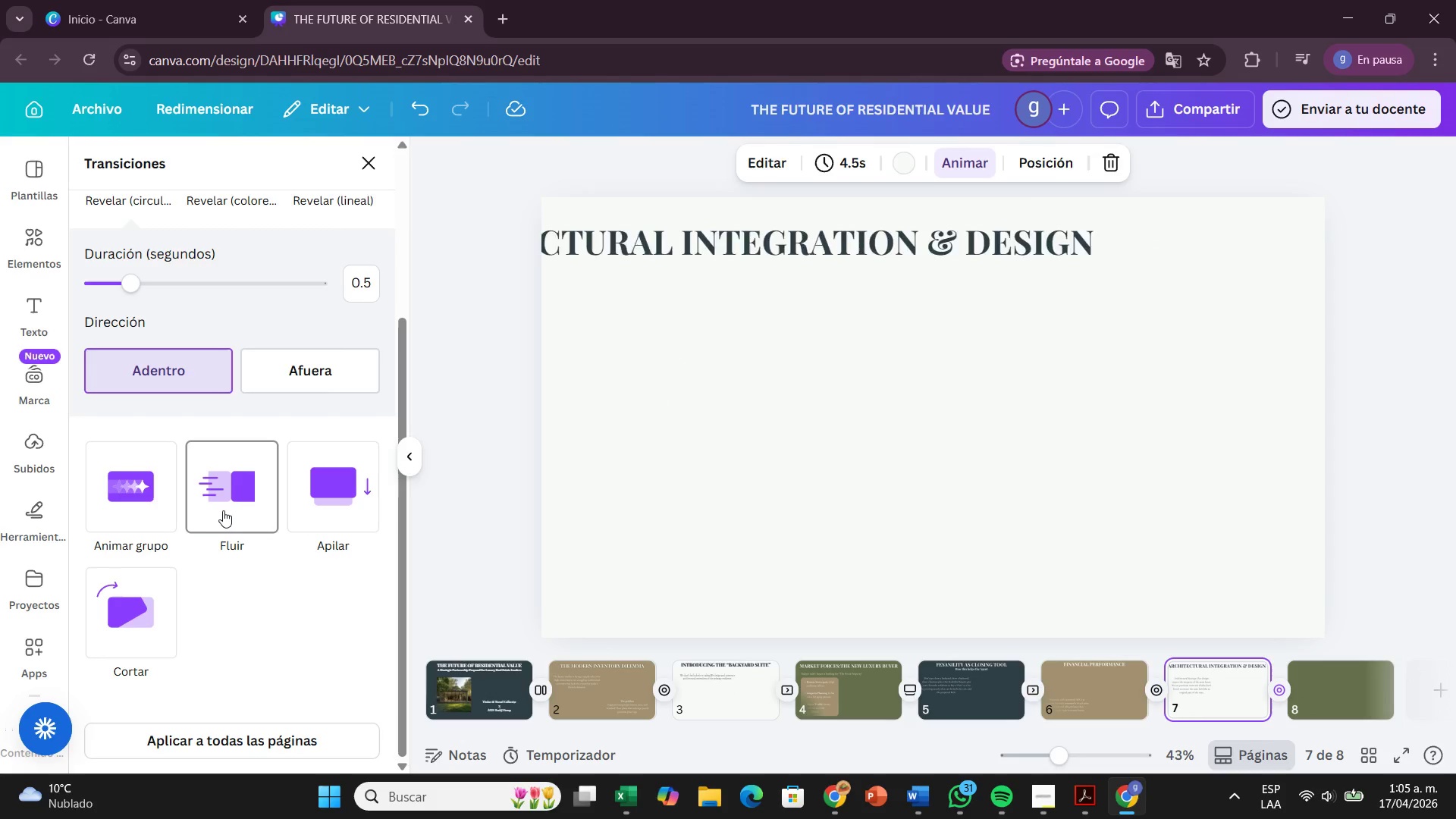 
left_click([229, 510])
 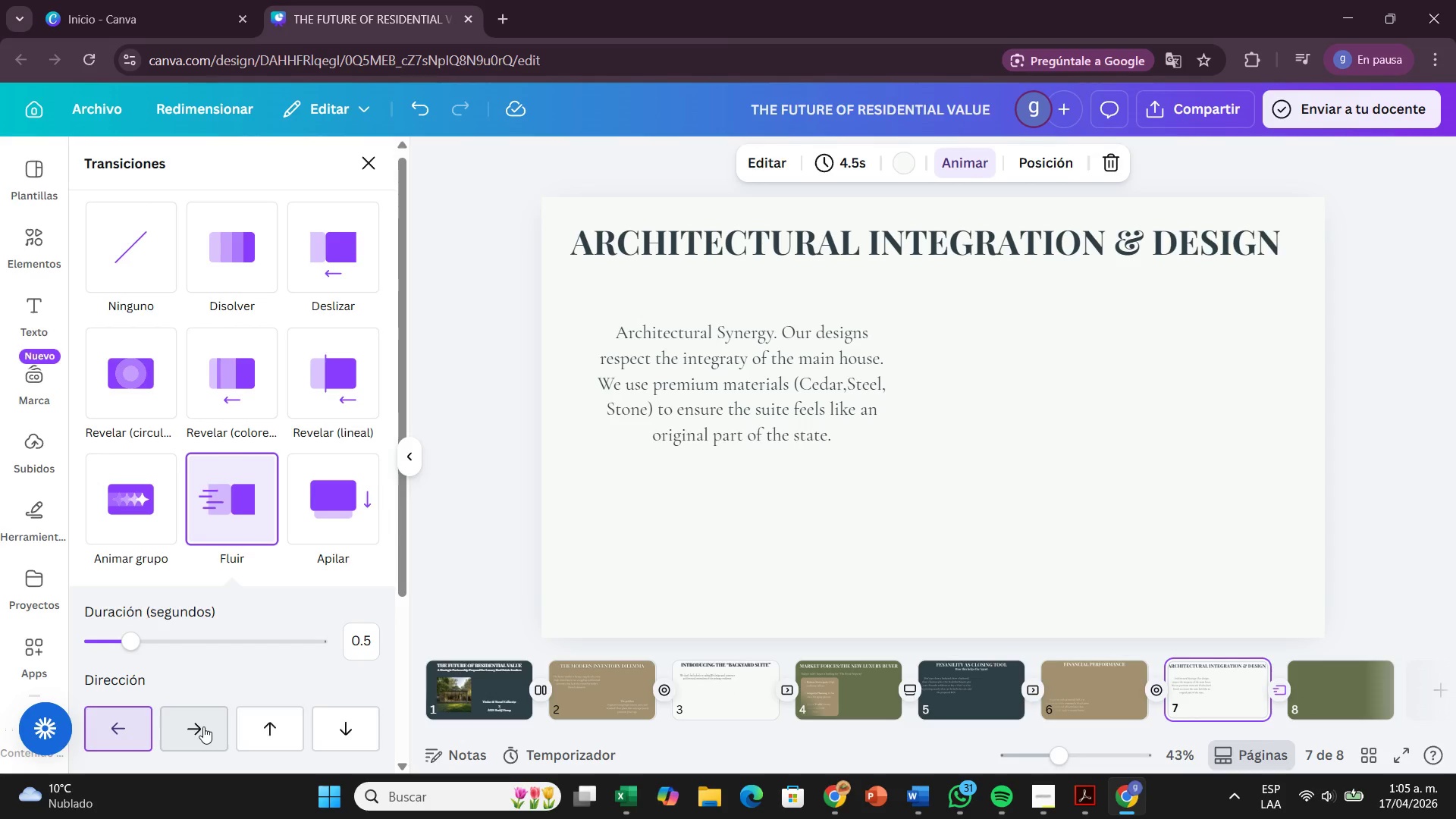 
left_click([121, 646])
 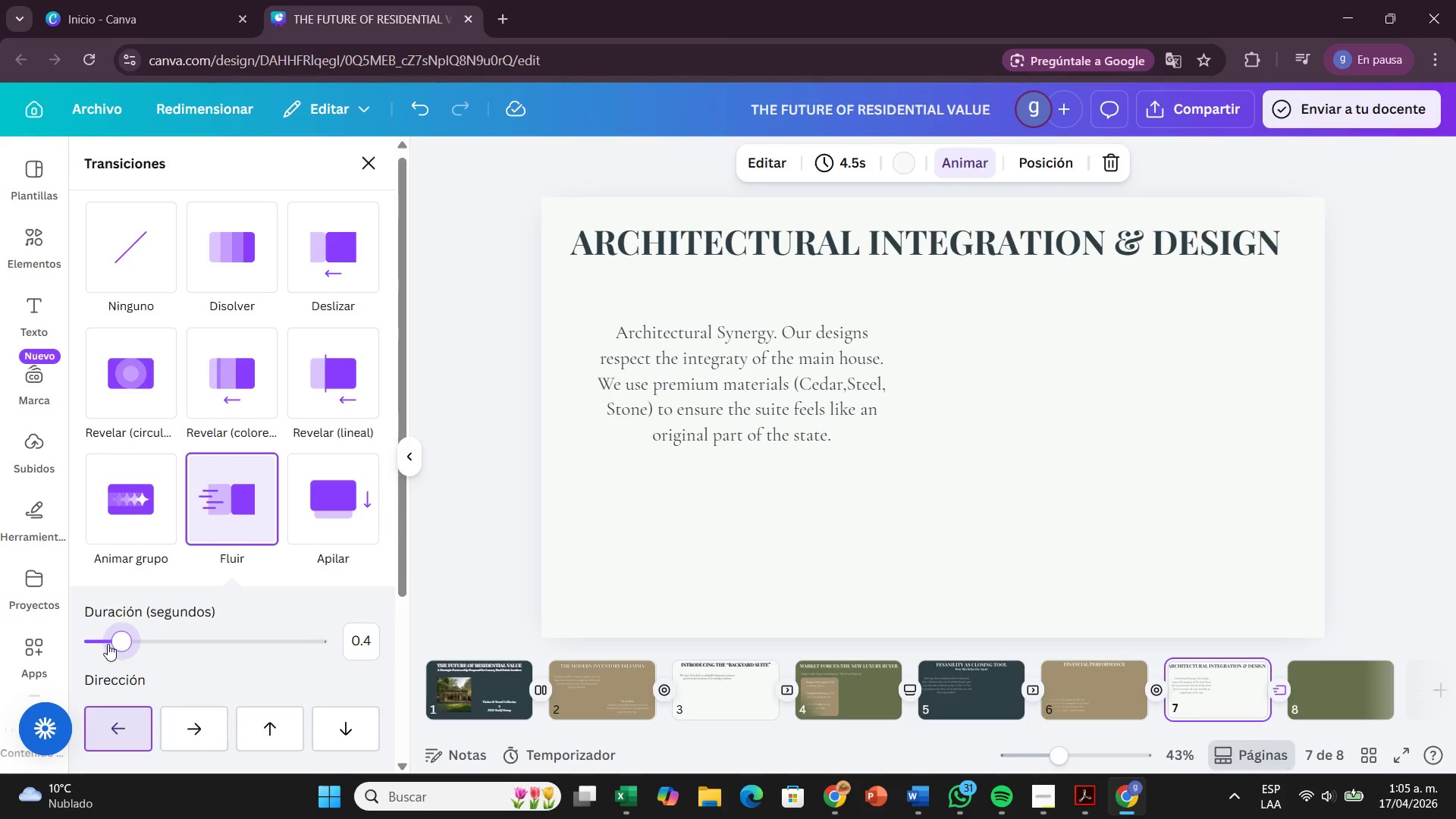 
left_click([108, 644])
 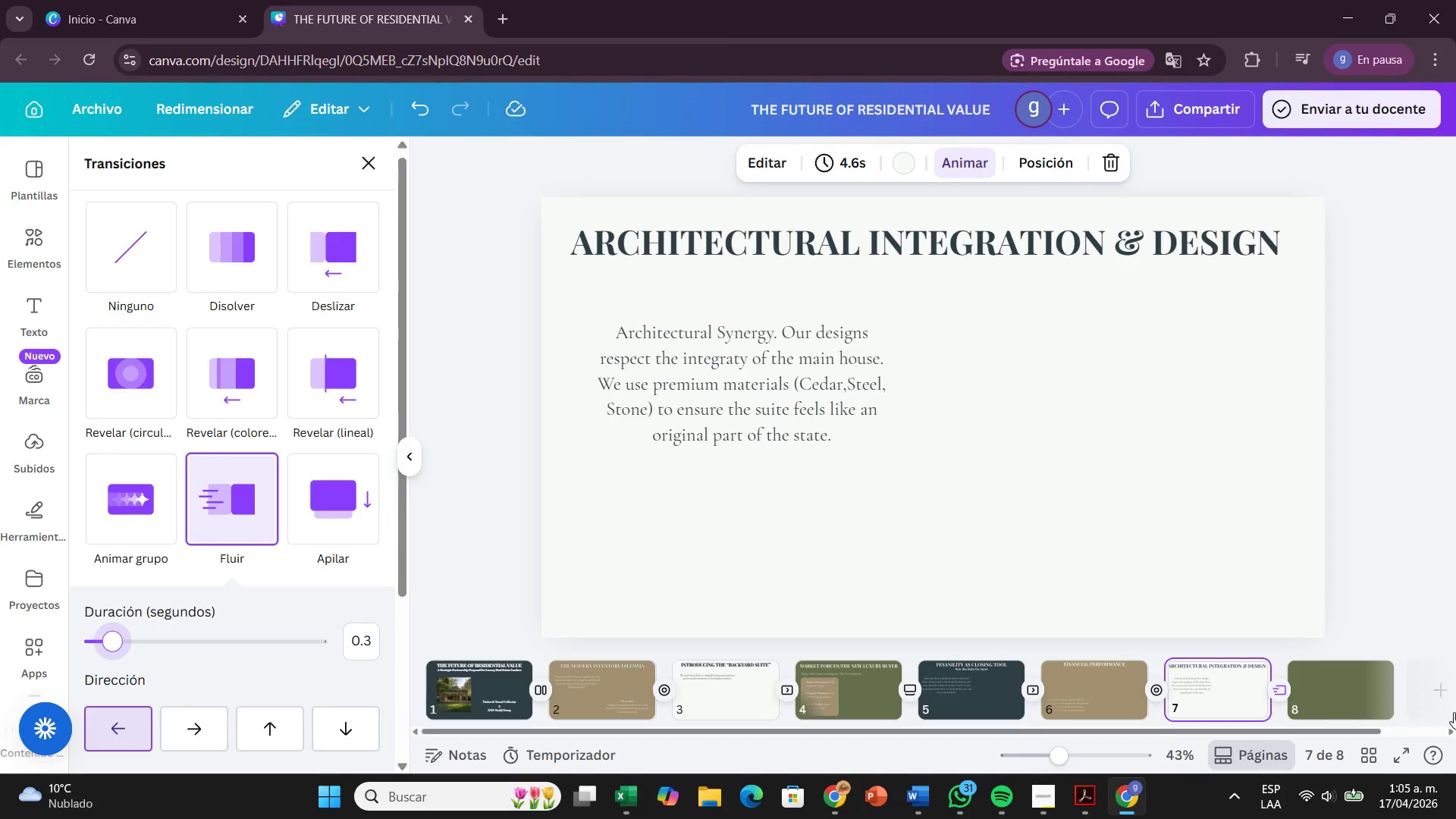 
left_click([1297, 698])
 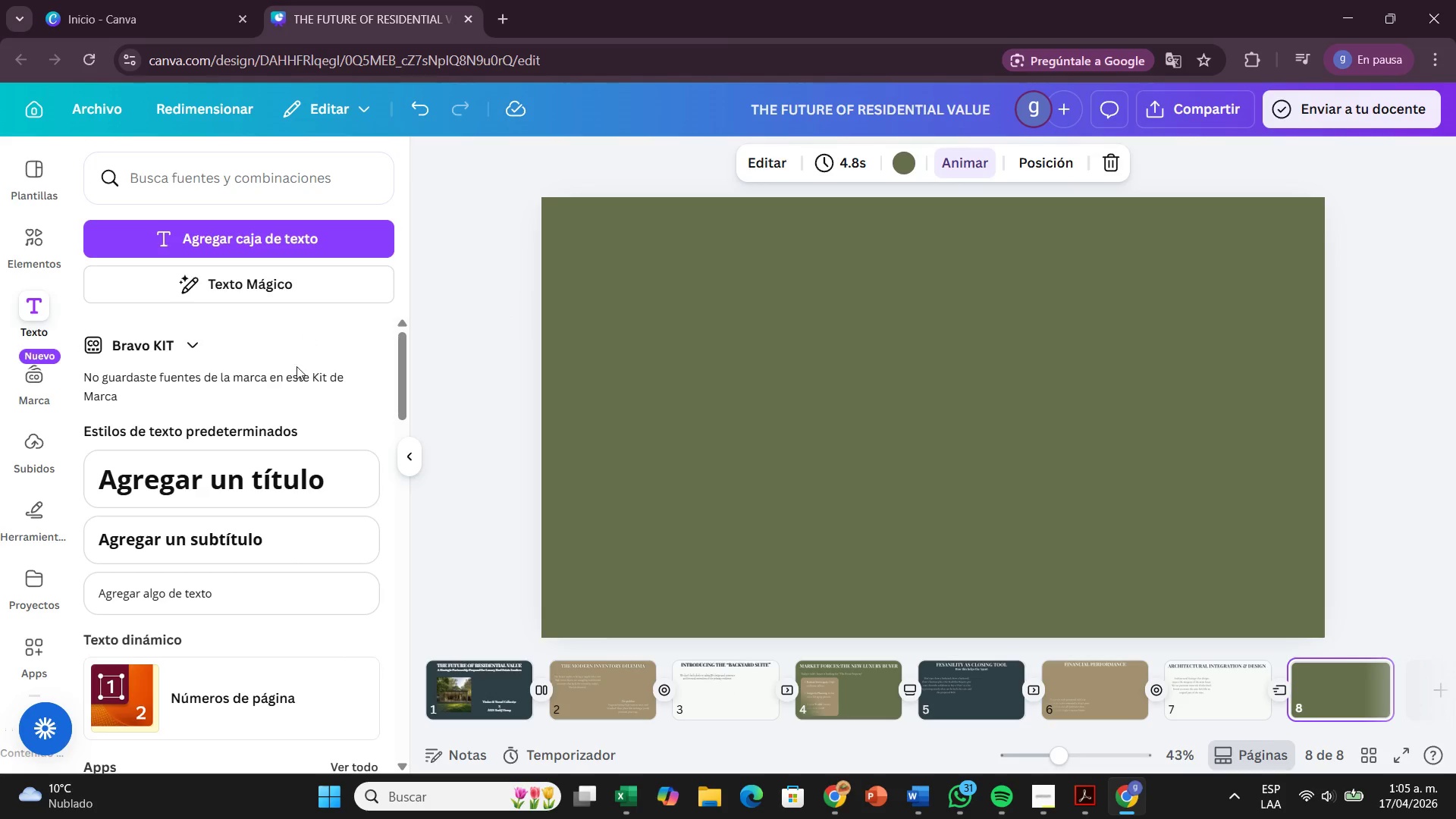 
left_click_drag(start_coordinate=[218, 489], to_coordinate=[856, 224])
 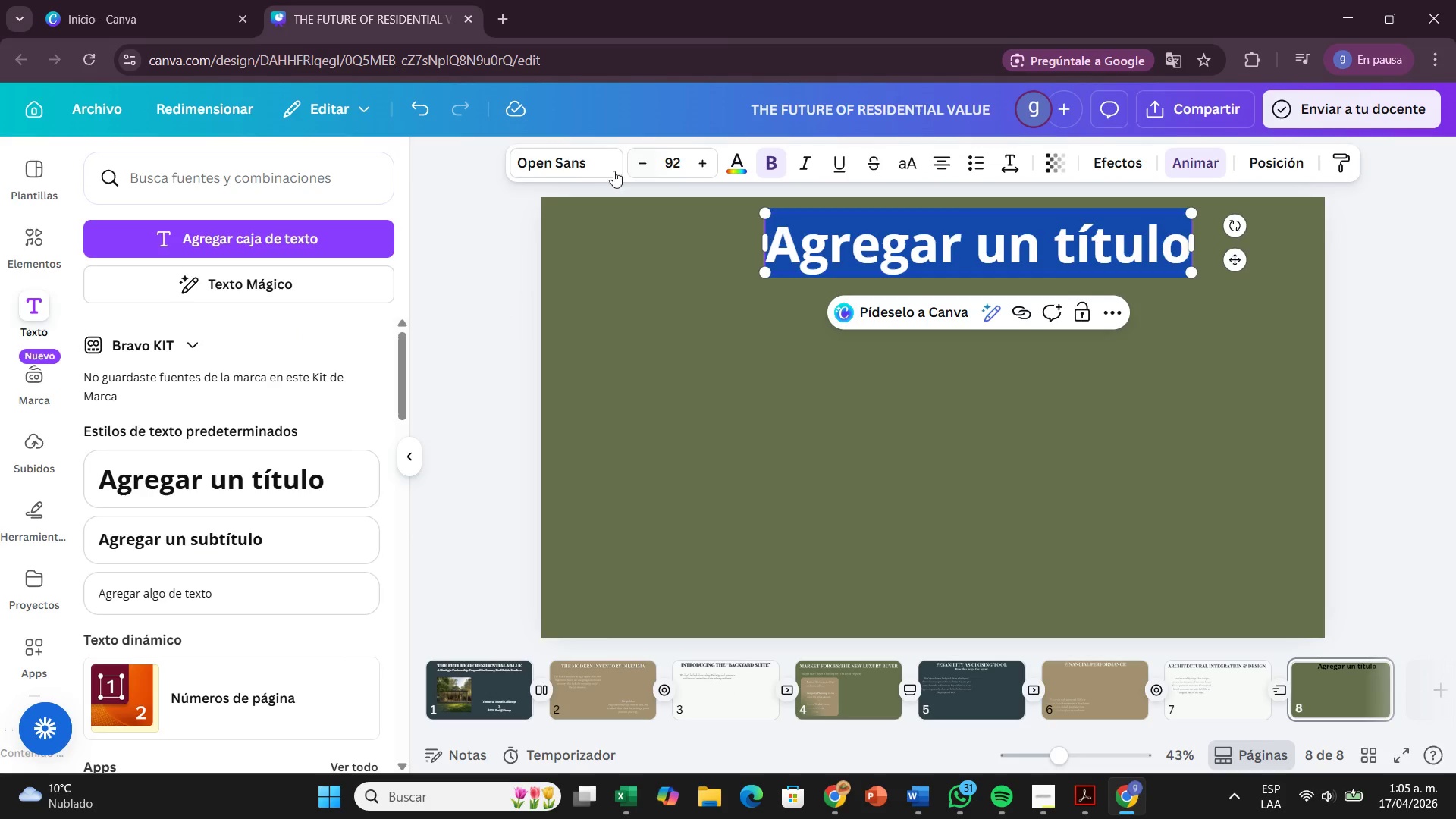 
left_click([572, 171])
 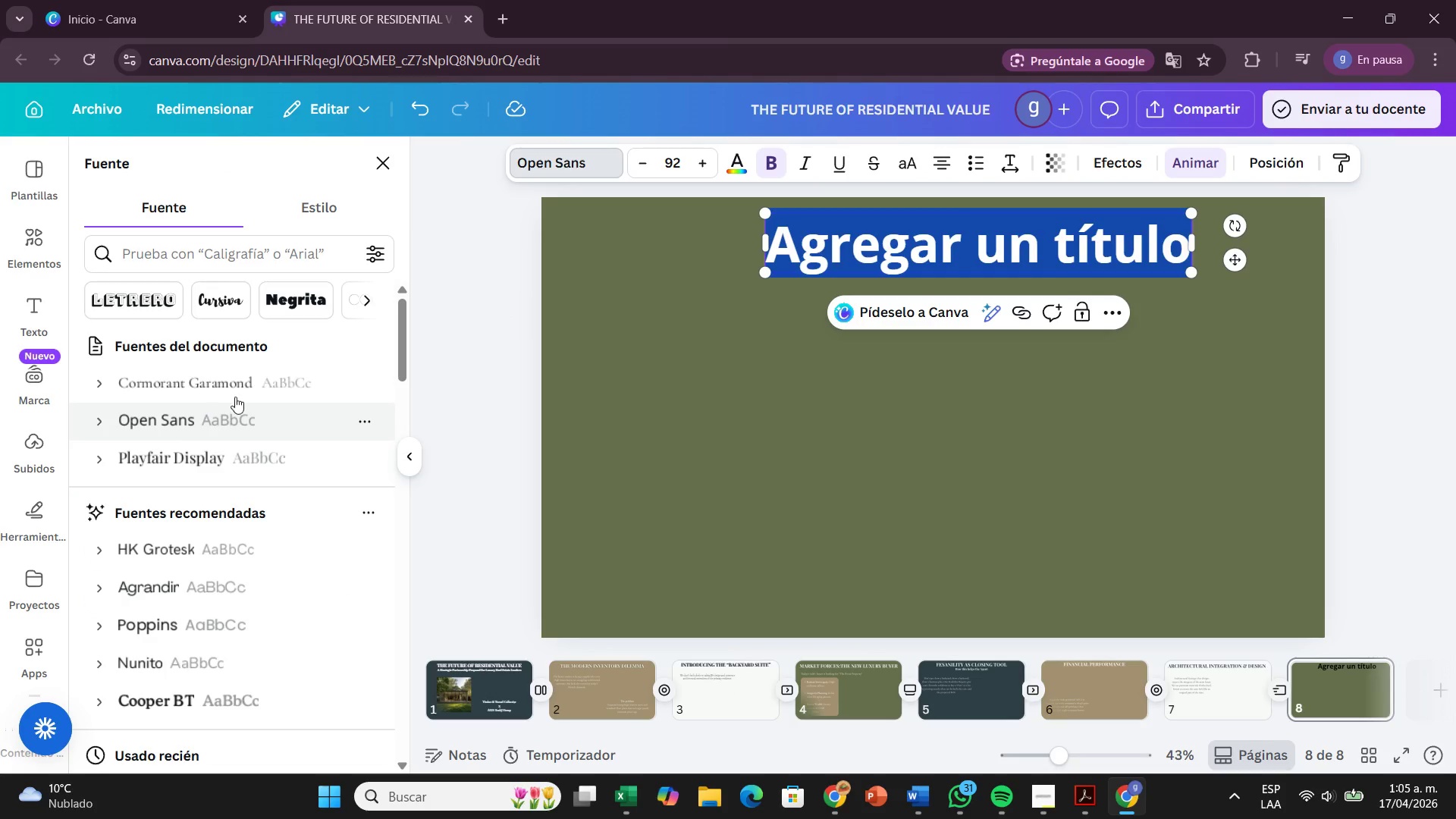 
left_click([233, 459])
 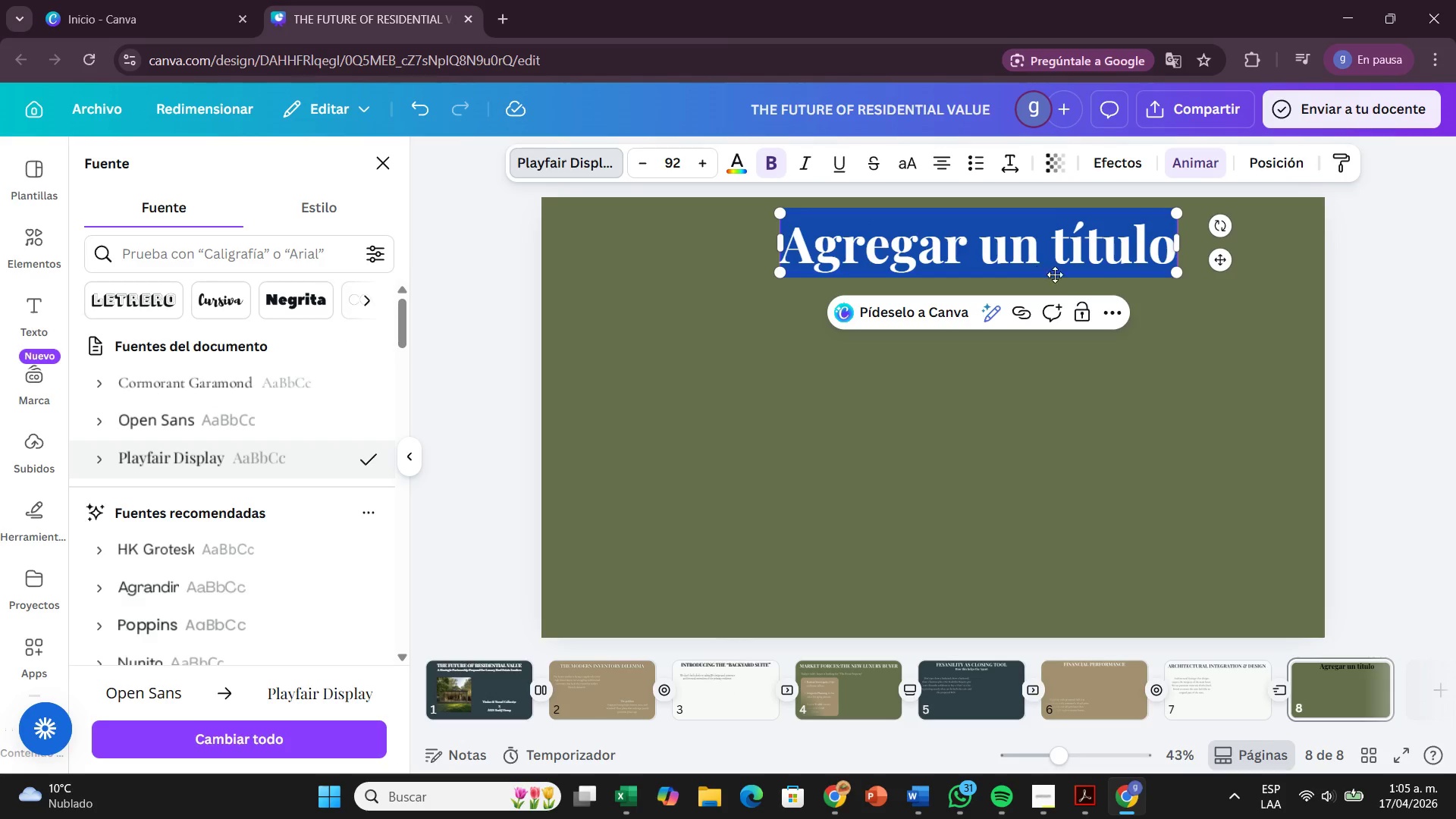 
left_click_drag(start_coordinate=[1068, 278], to_coordinate=[1025, 274])
 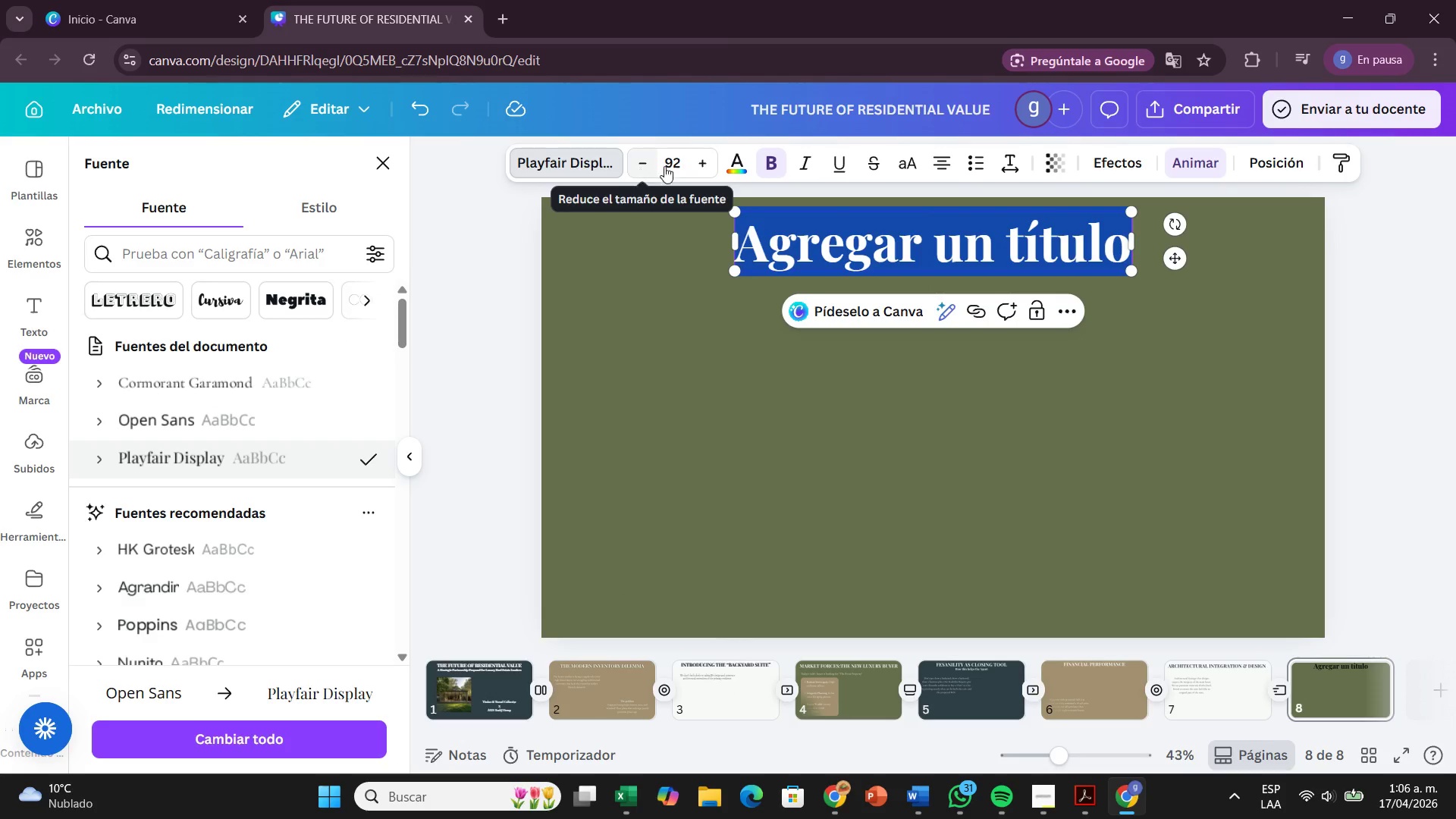 
left_click([684, 160])
 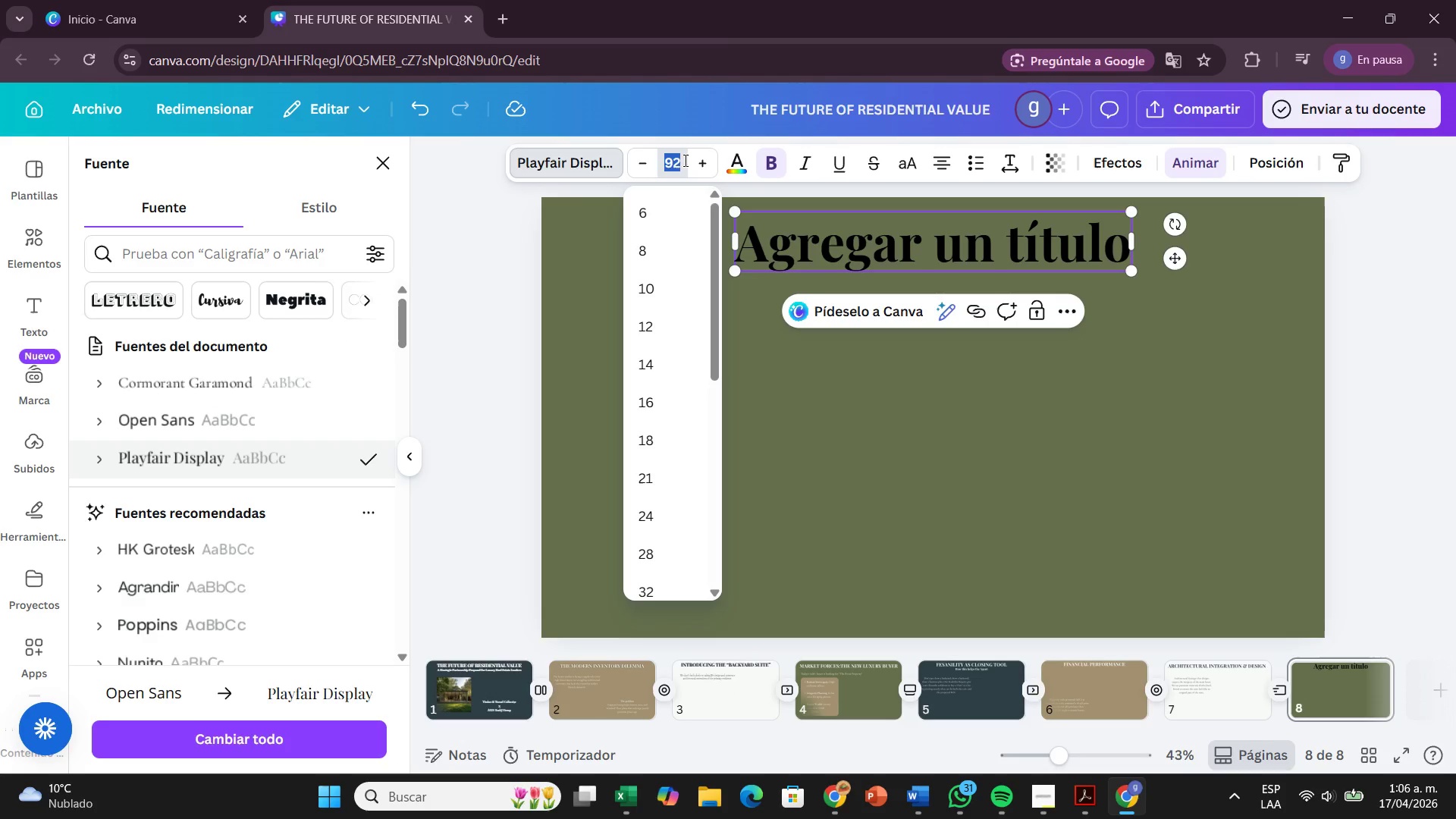 
key(Backspace)
type(62)
 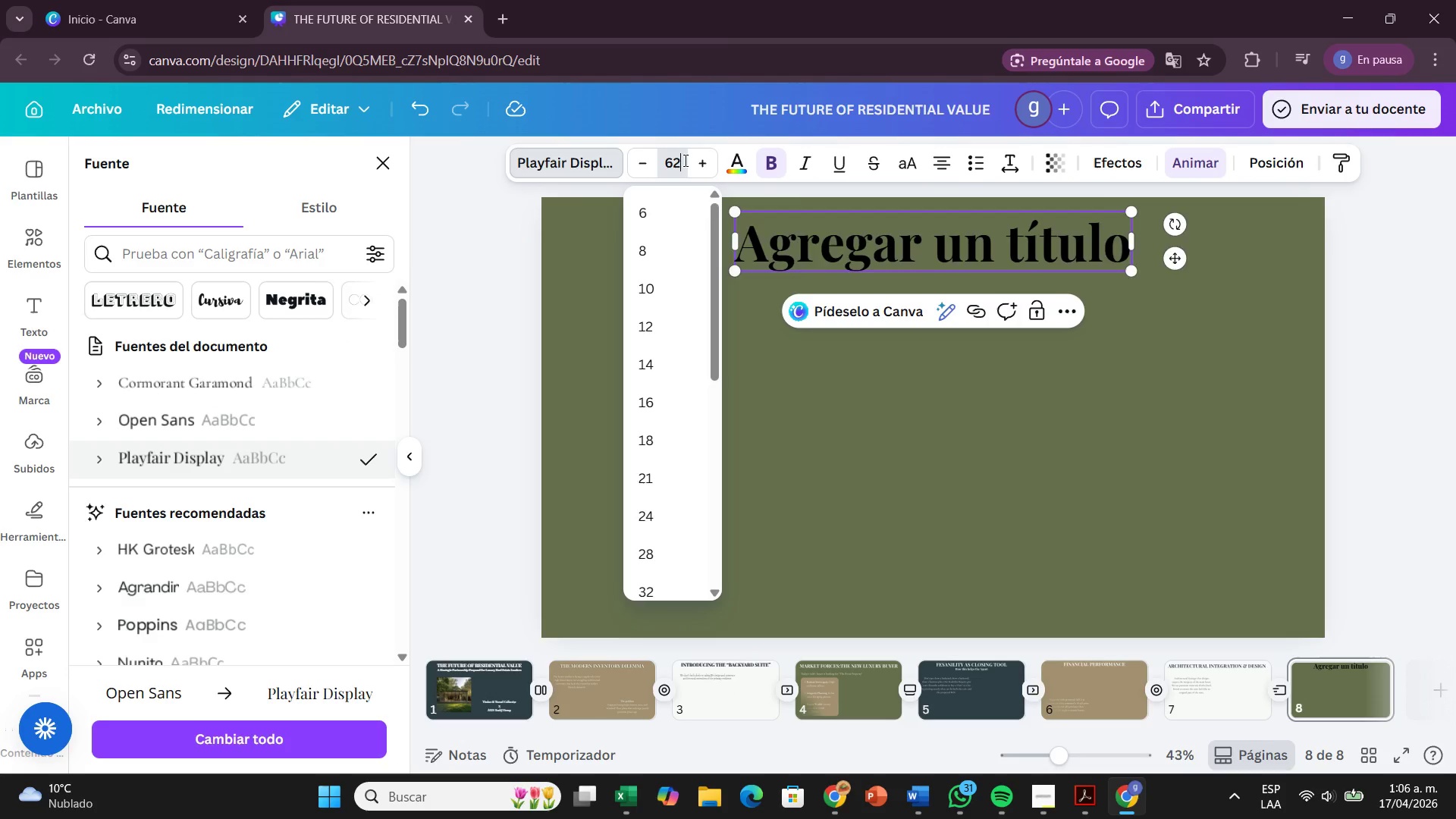 
key(Enter)
 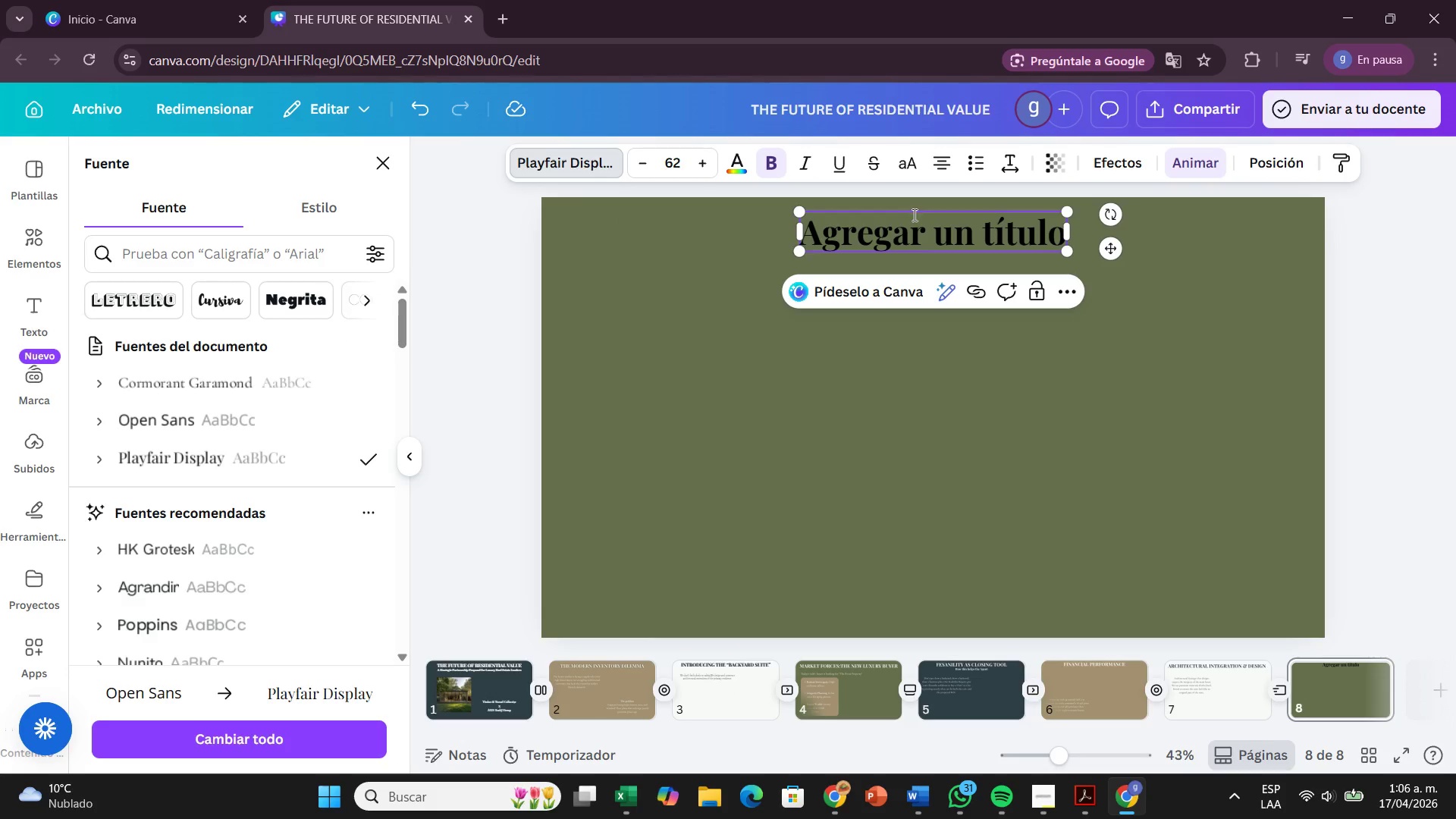 
left_click([903, 171])
 